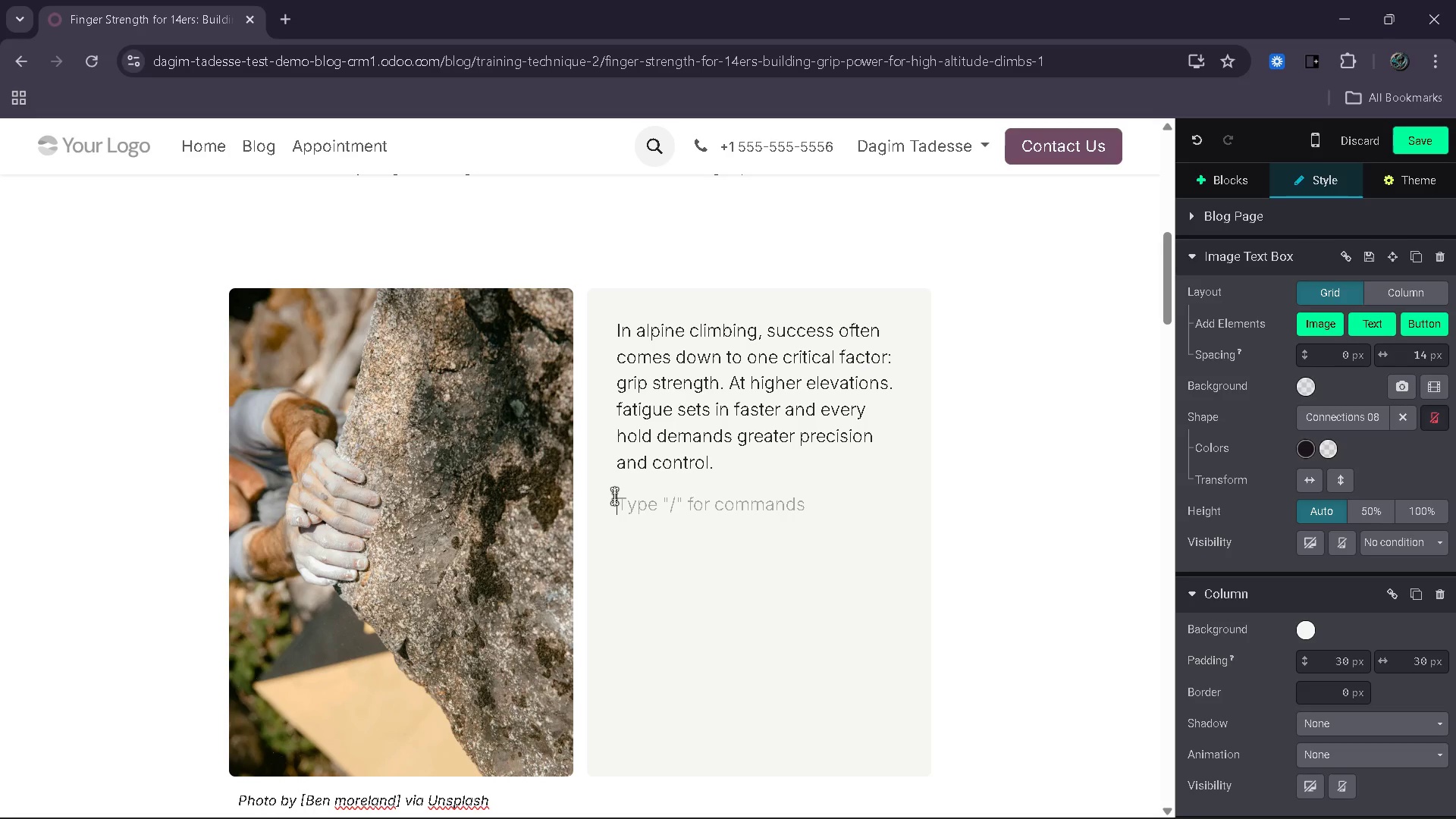 
type(For )
 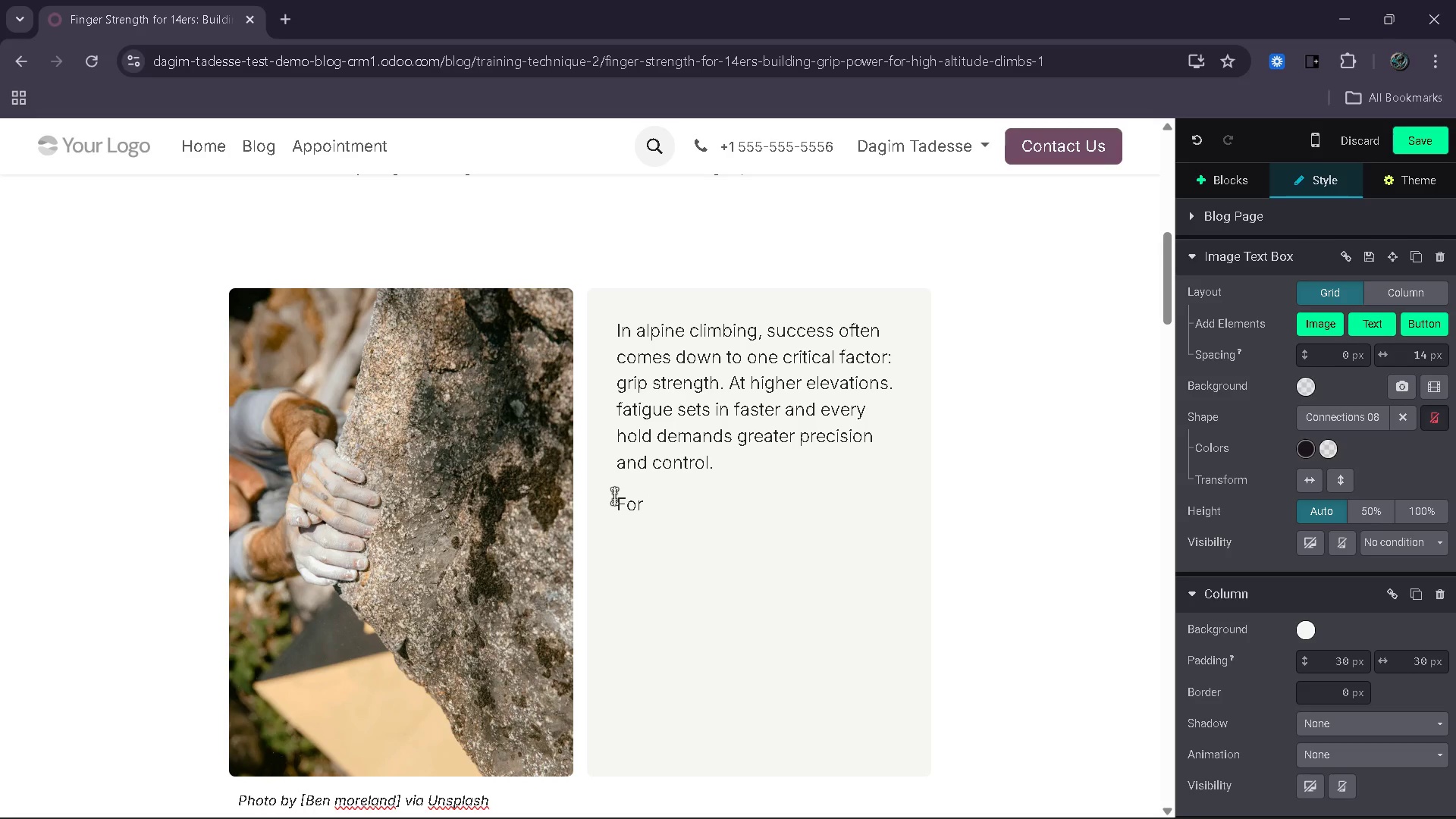 
wait(11.41)
 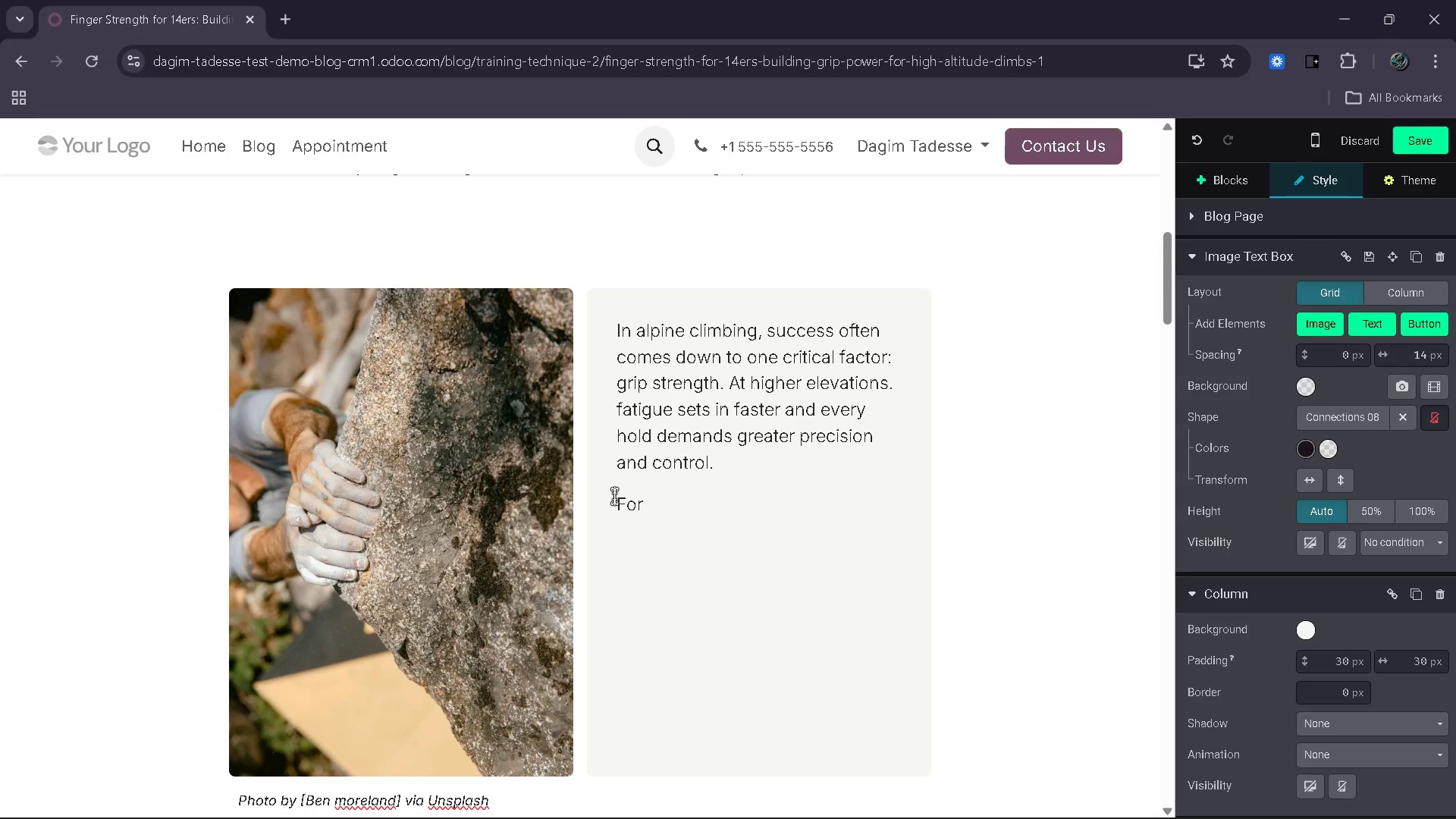 
type(climbers targeting 14ers and )
 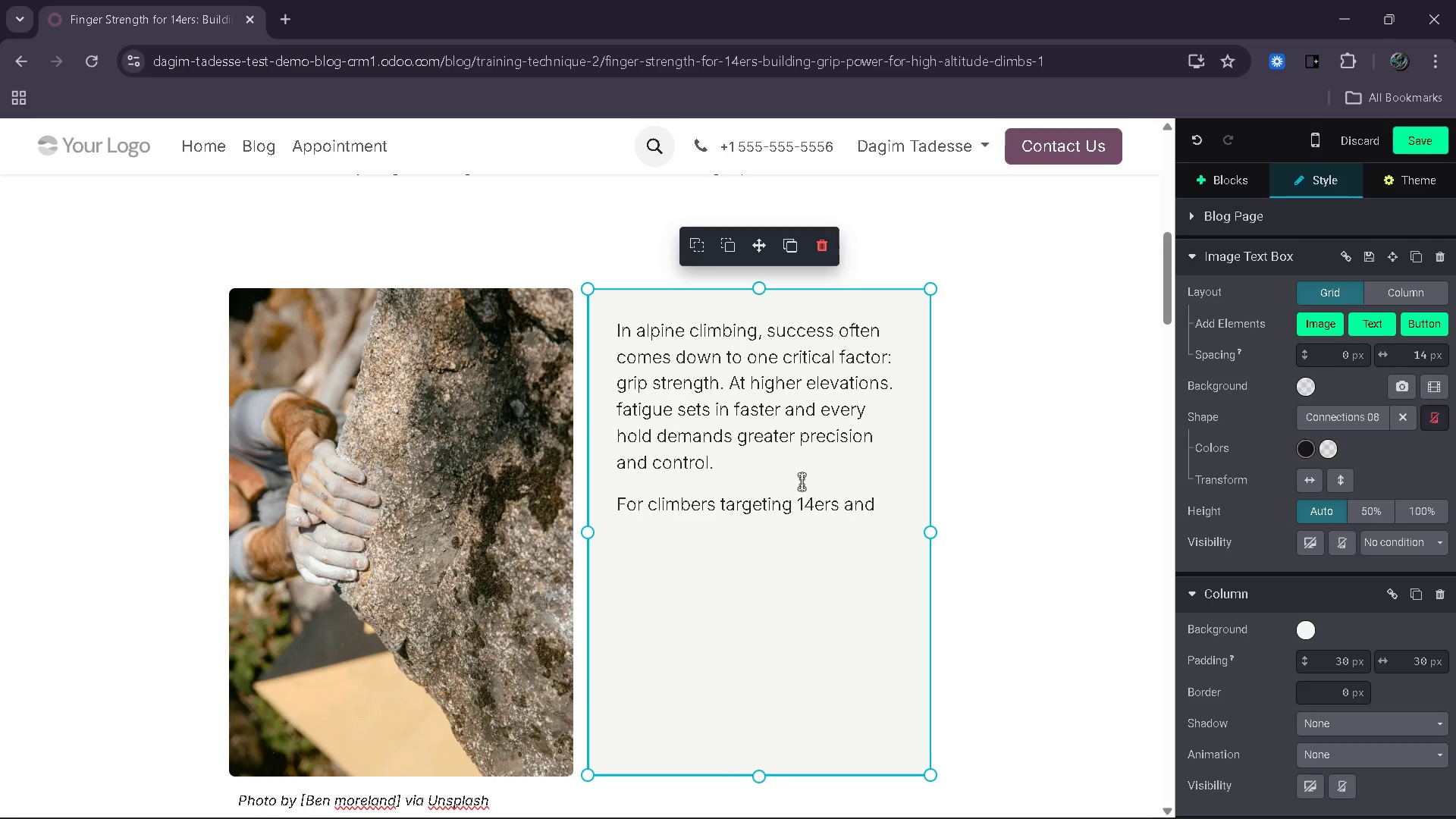 
type(technical routes)
 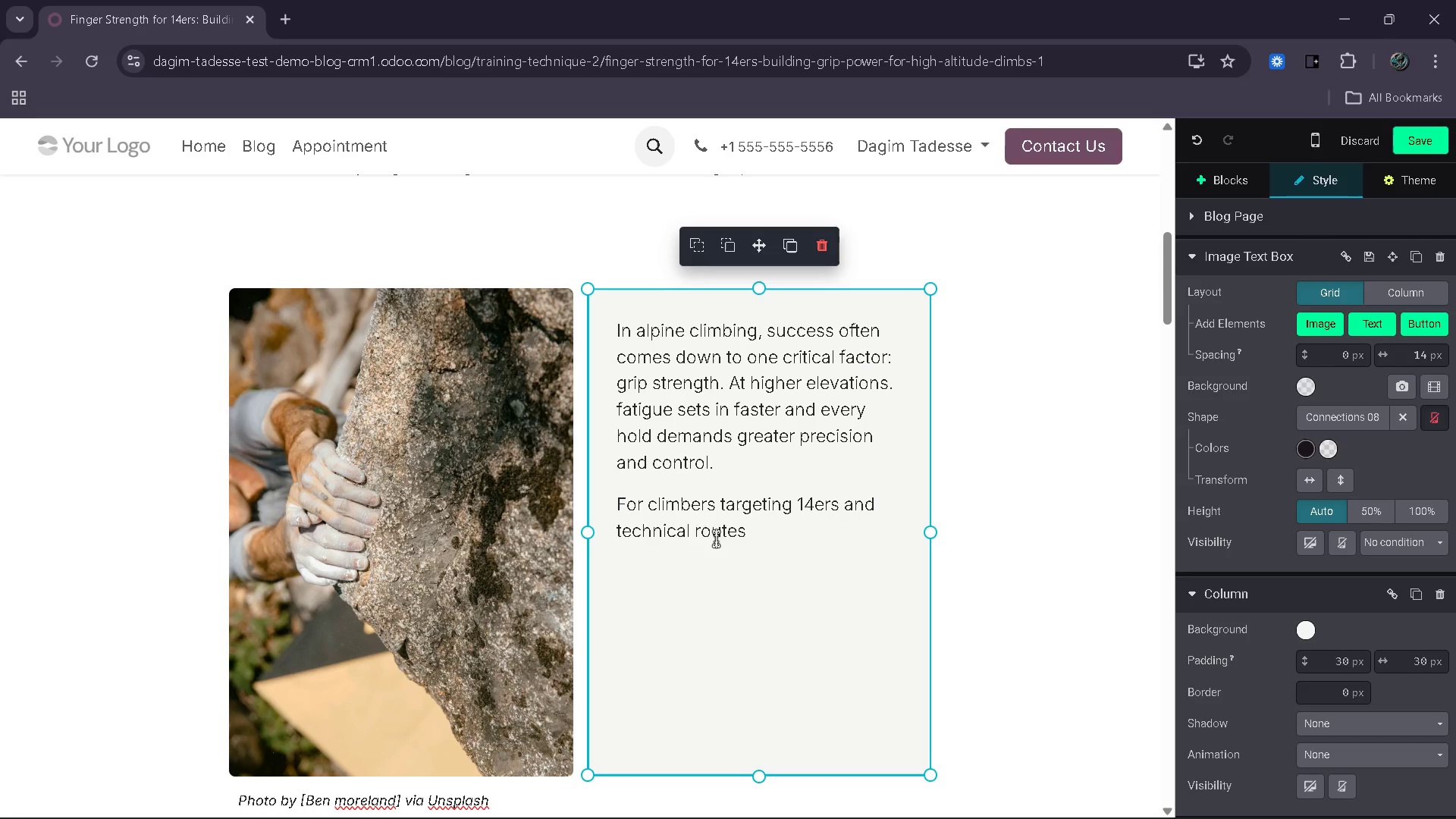 
wait(13.97)
 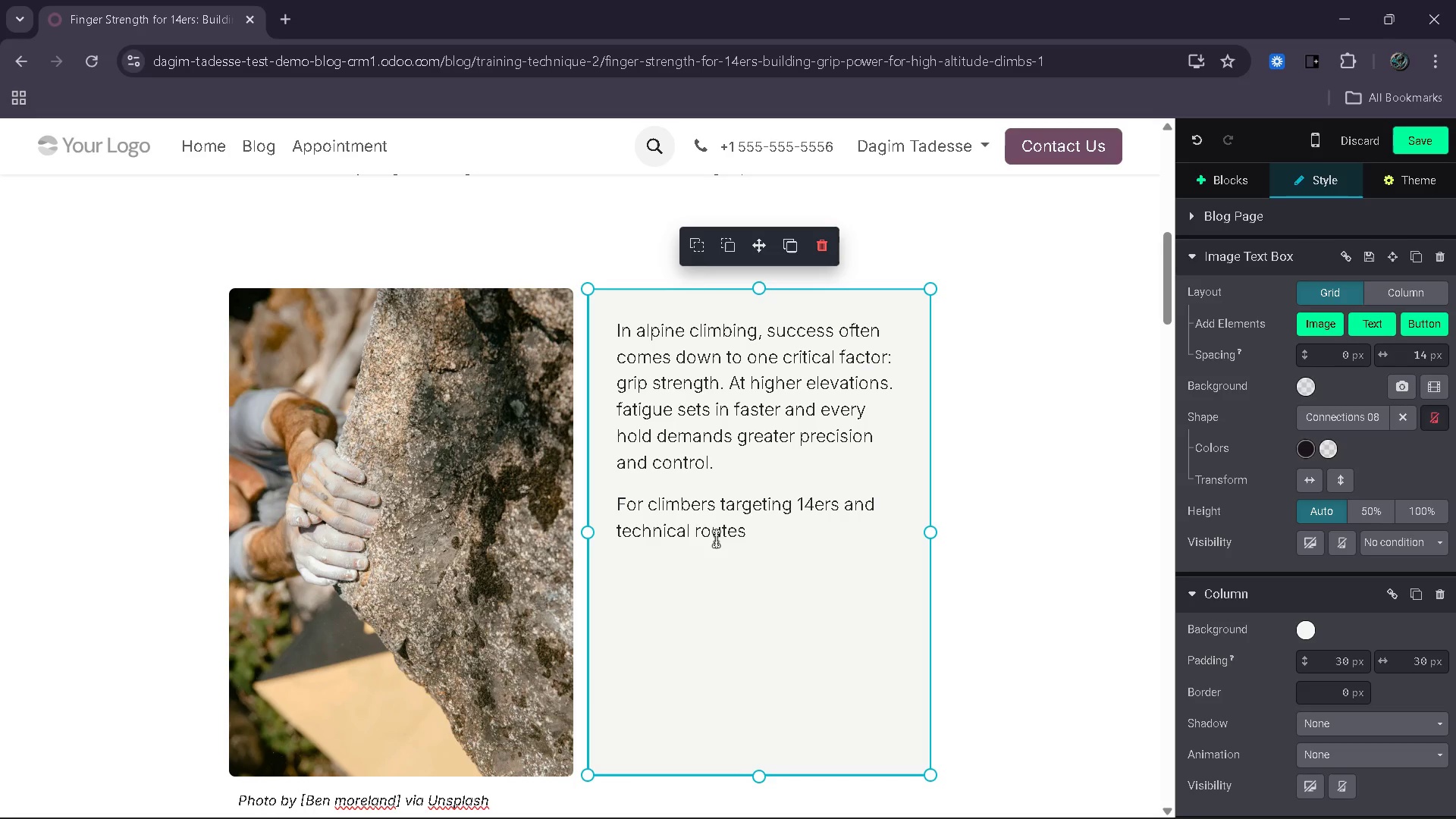 
type(developing finger stregn)
key(Backspace)
key(Backspace)
type(ngth)
 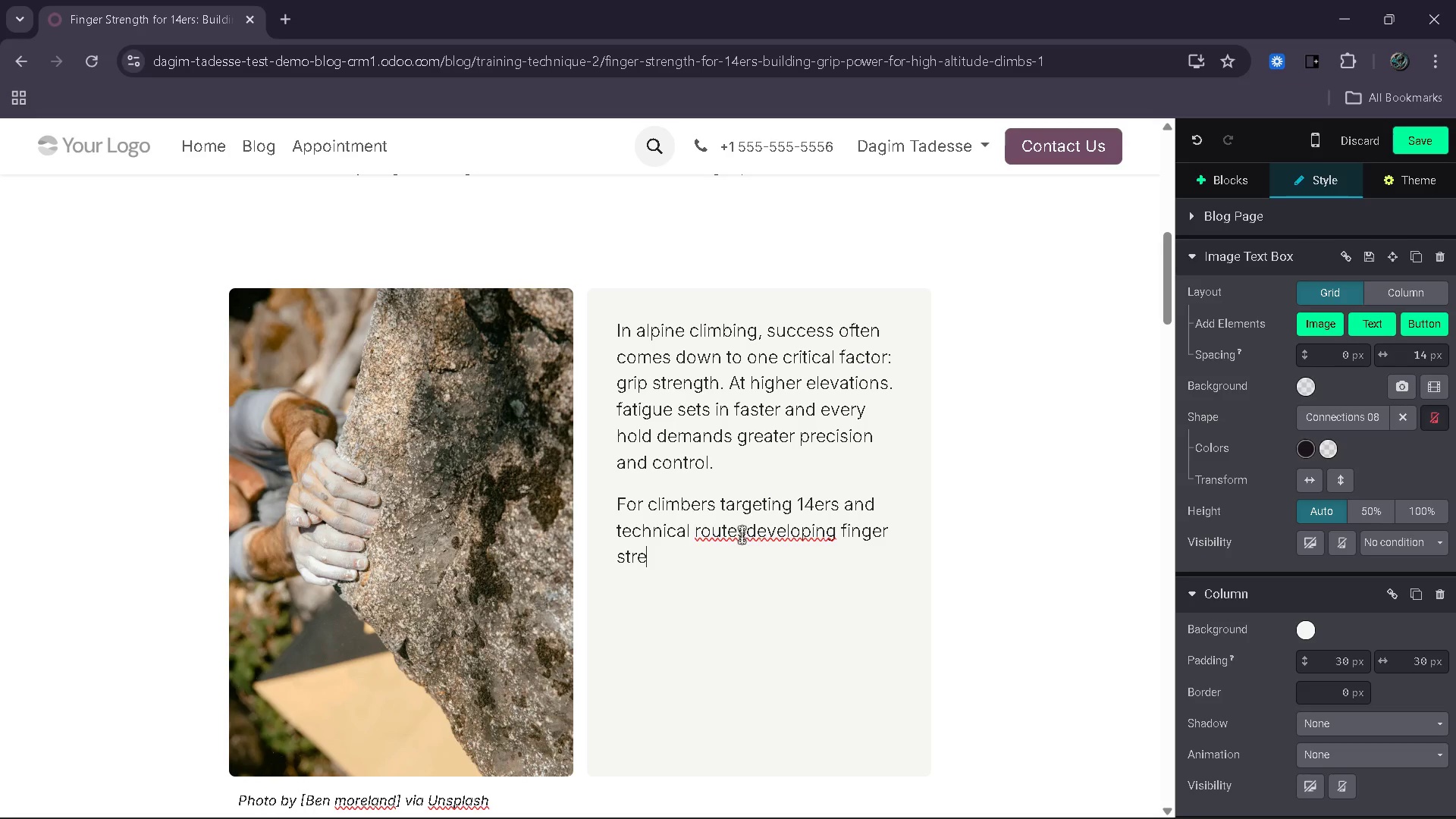 
left_click([745, 533])
 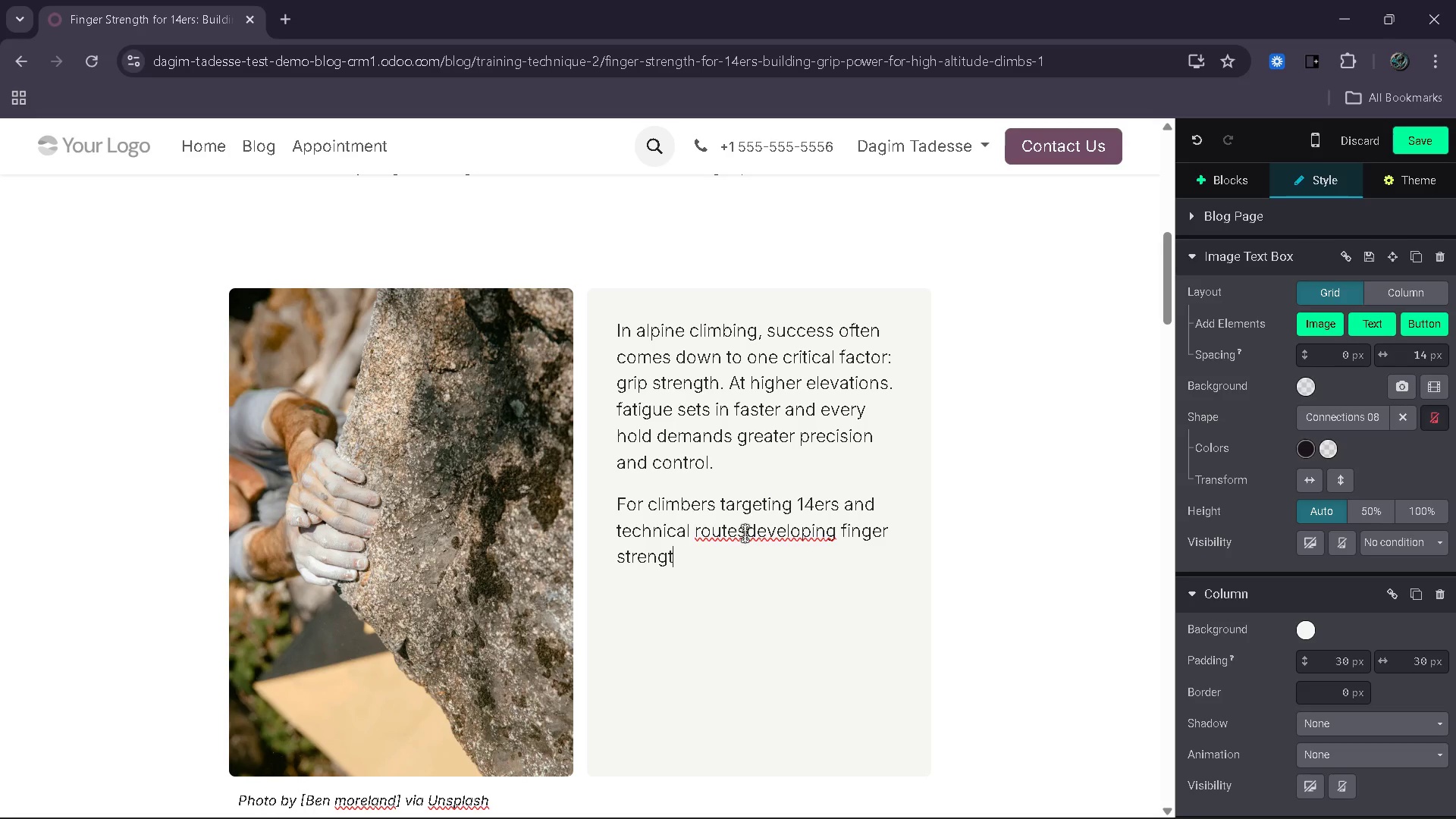 
key(Space)
 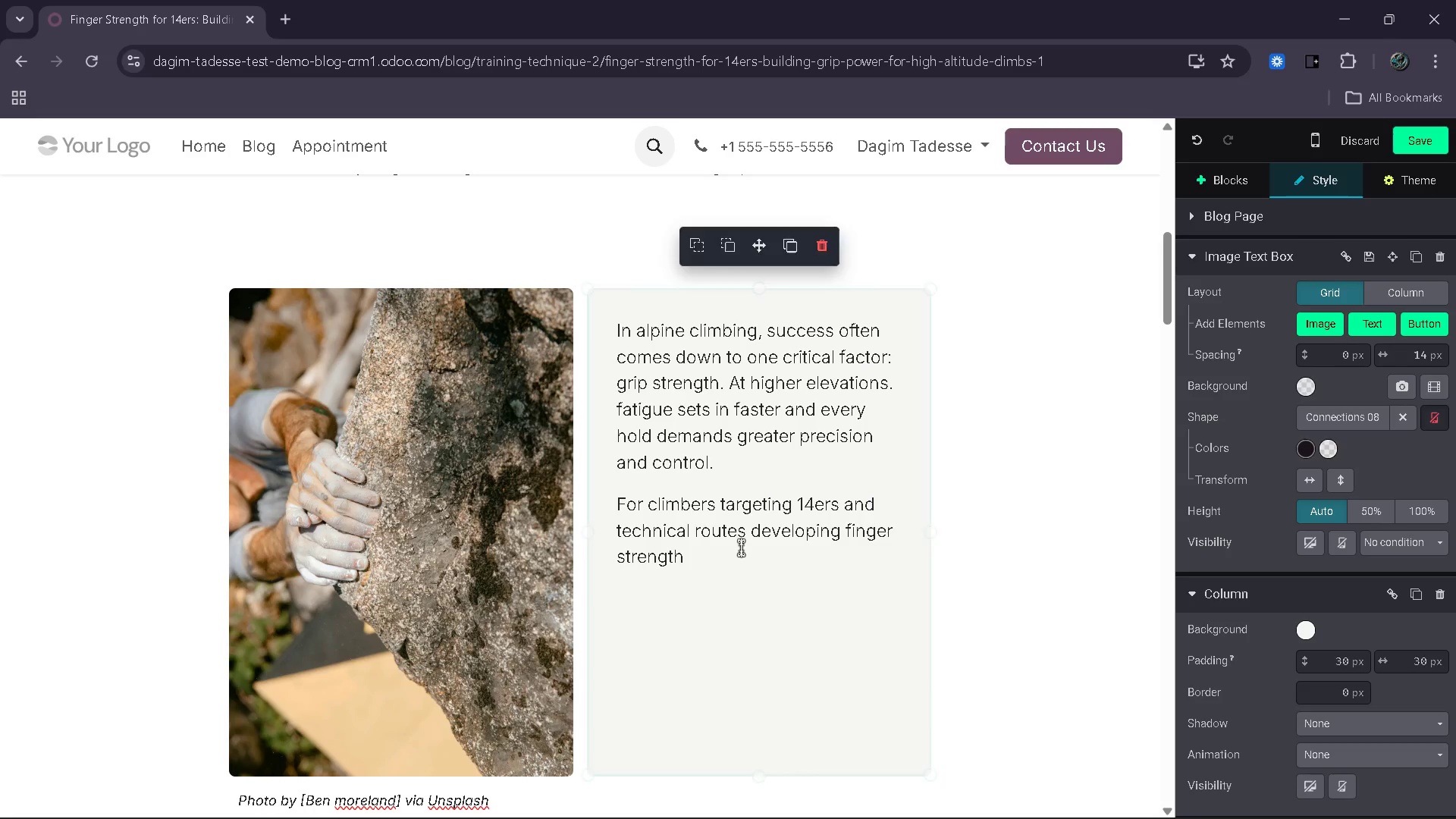 
left_click([735, 565])
 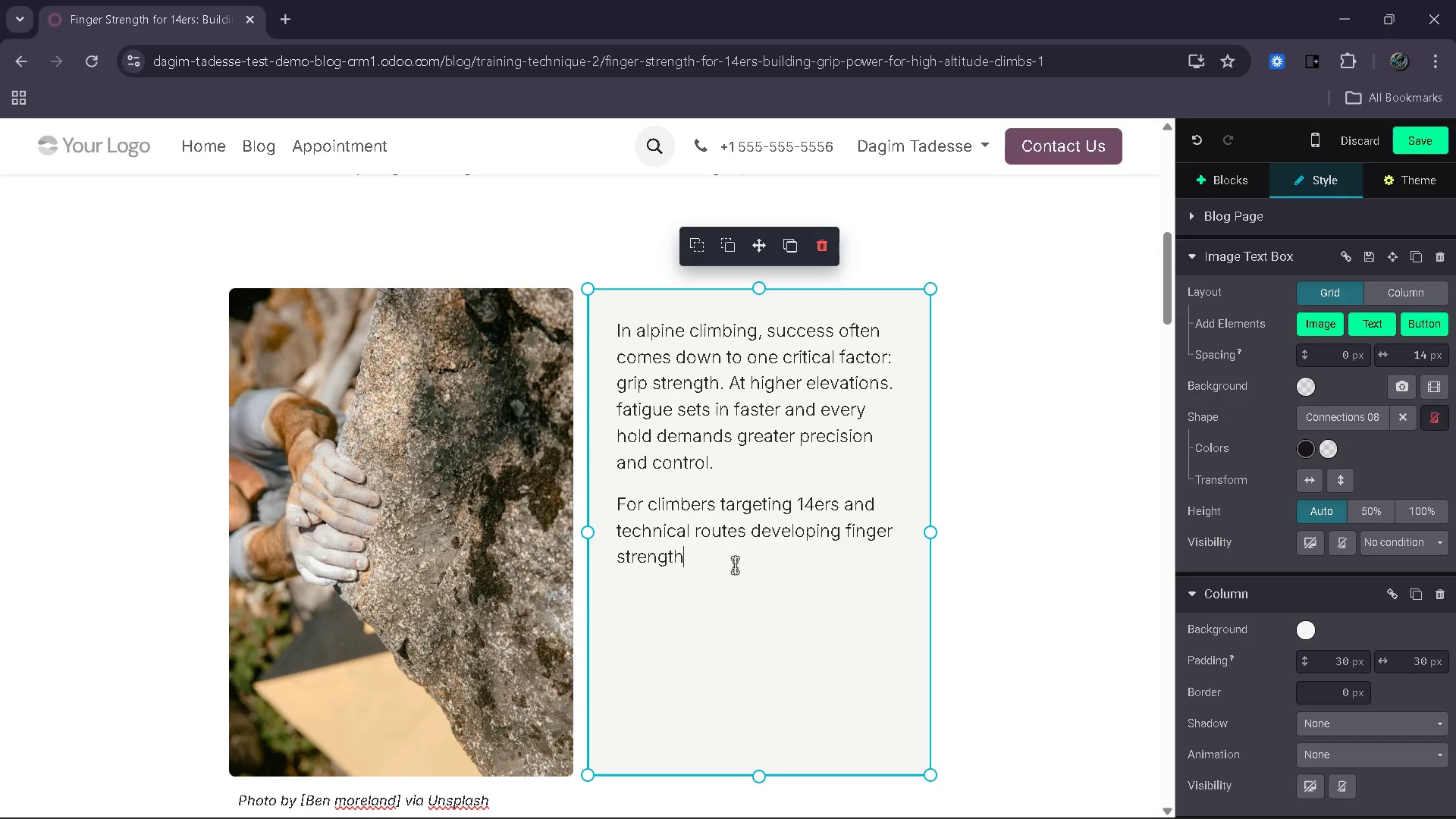 
type( is not optional - its)
key(Backspace)
type('s)
 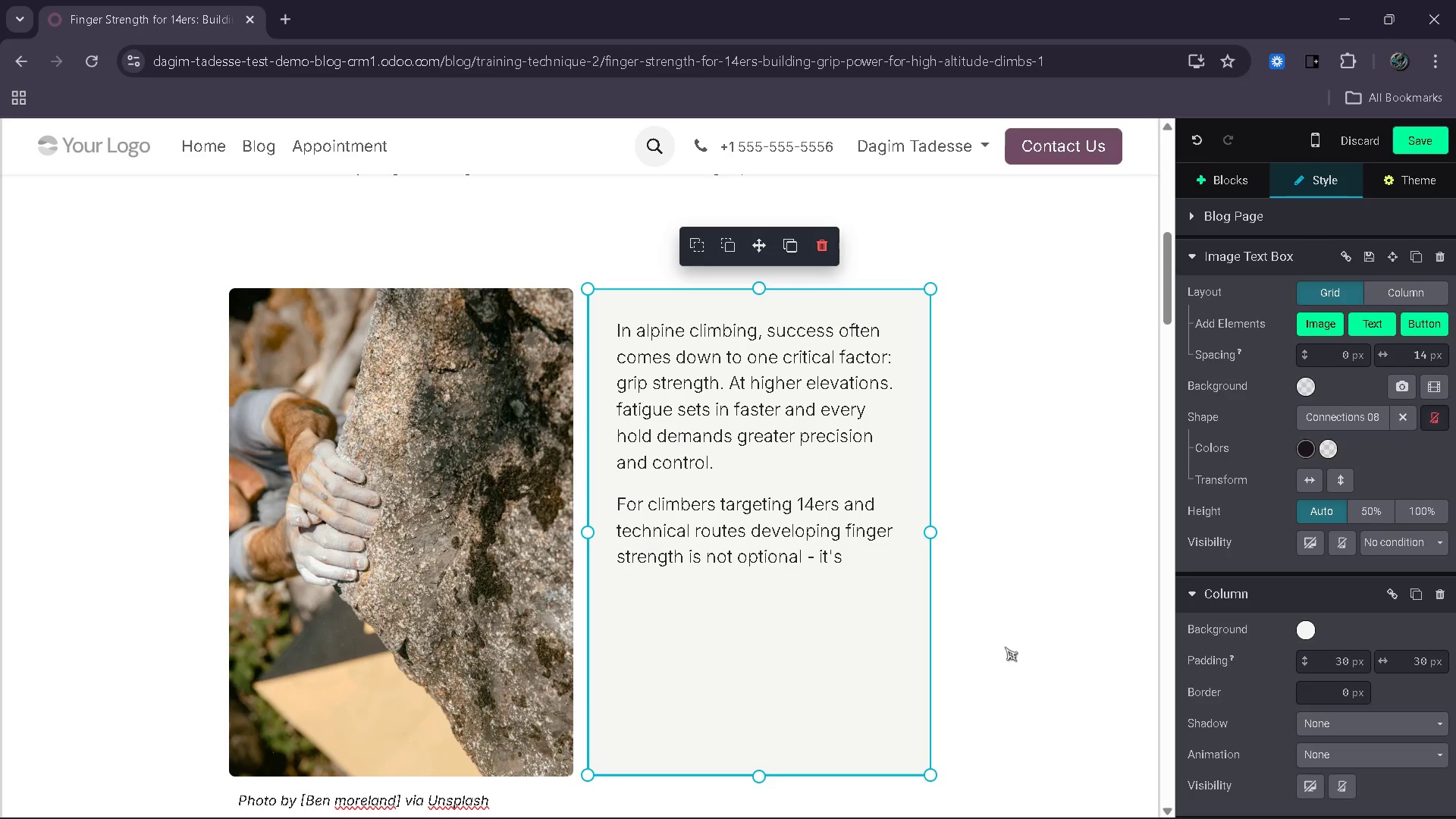 
type( essential. )
 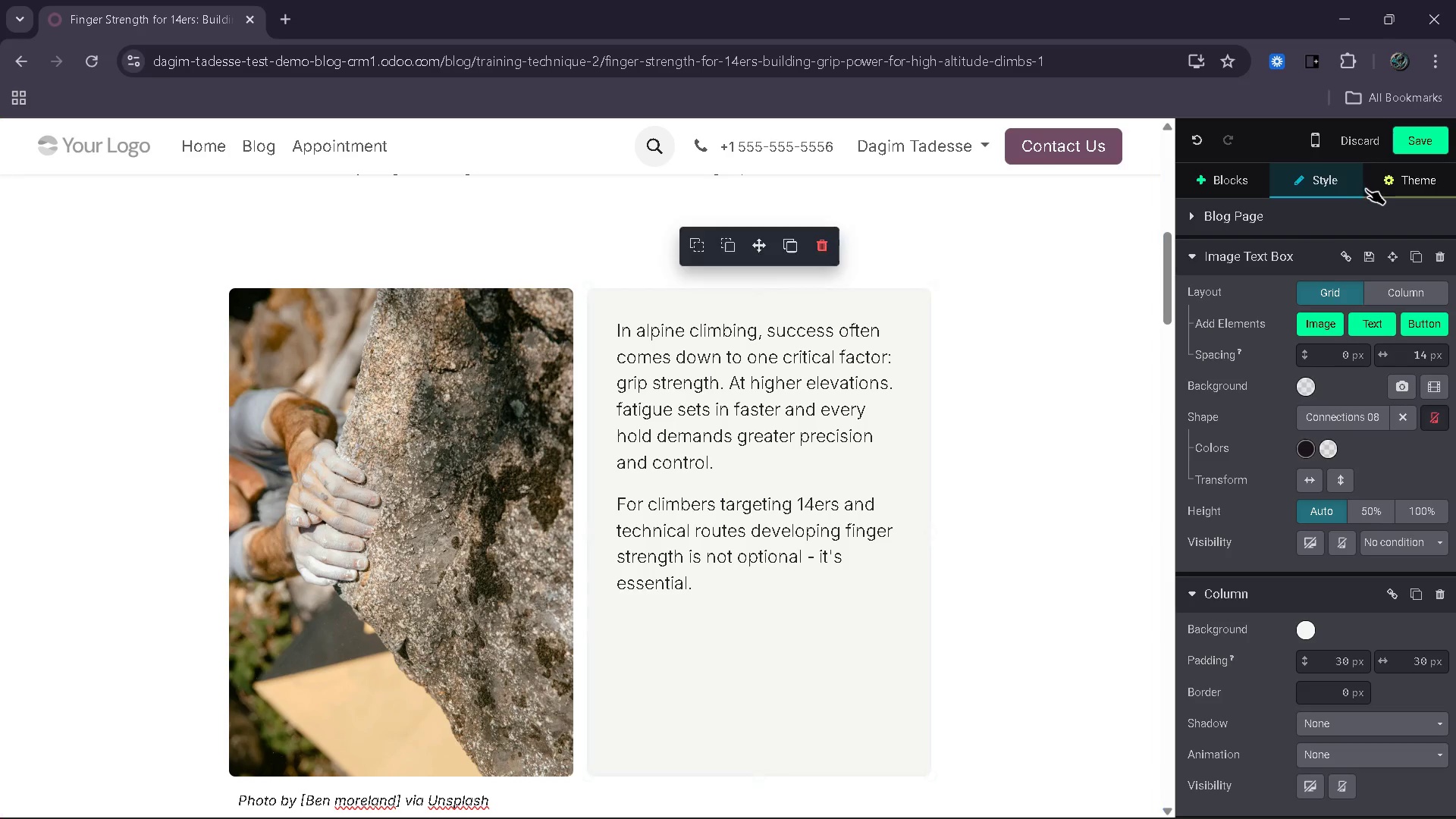 
wait(5.81)
 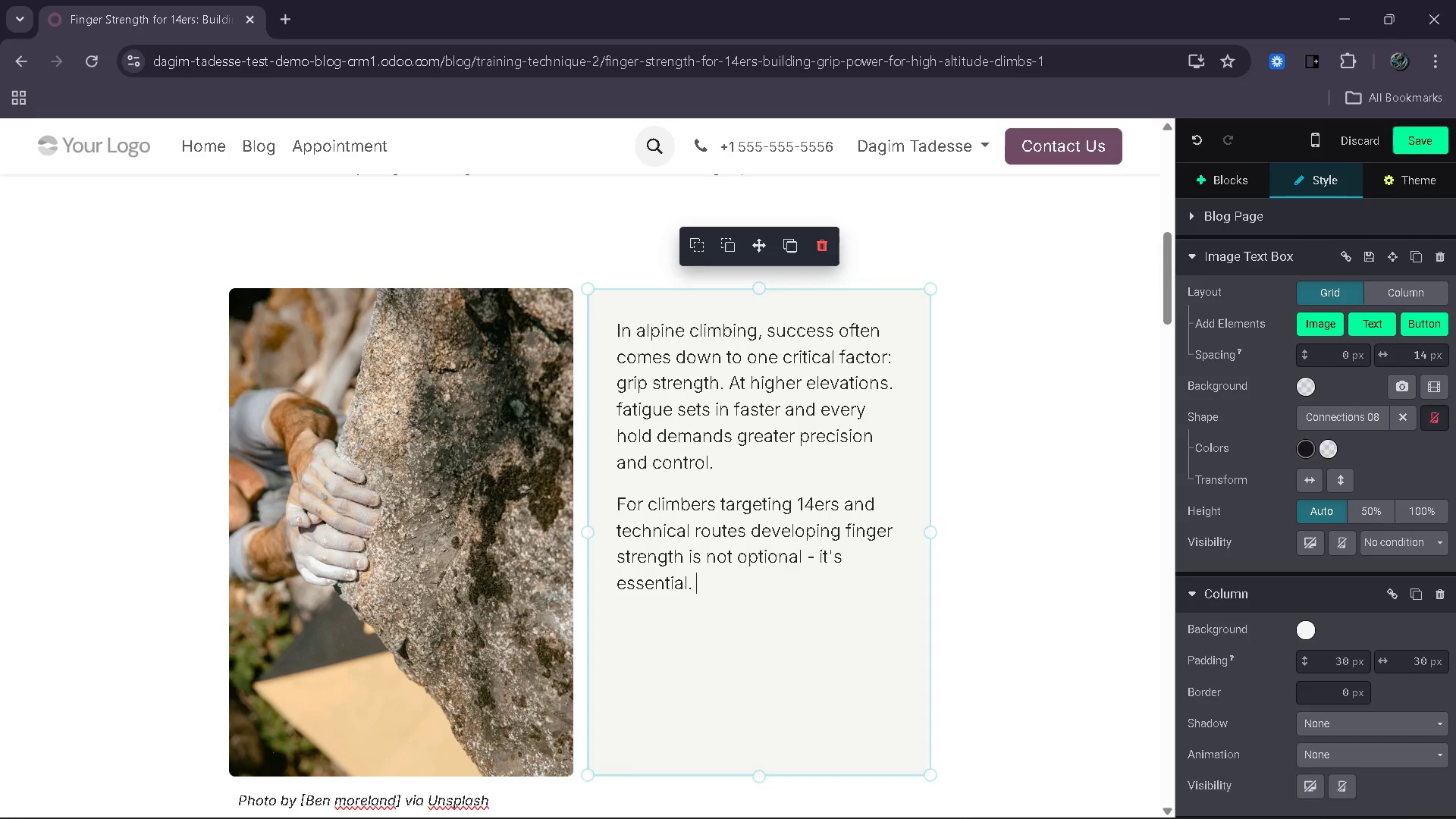 
left_click([1411, 126])
 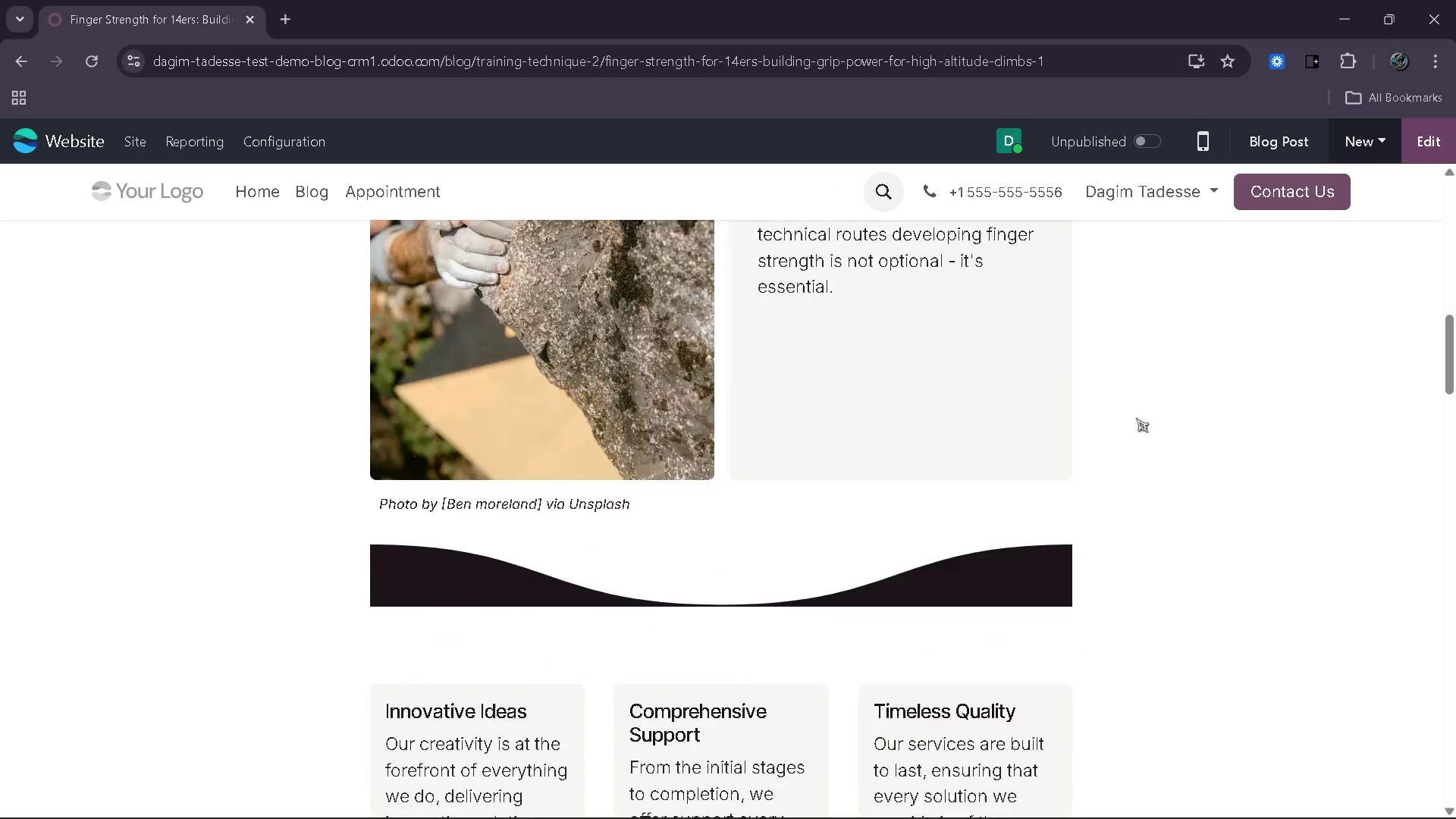 
wait(6.59)
 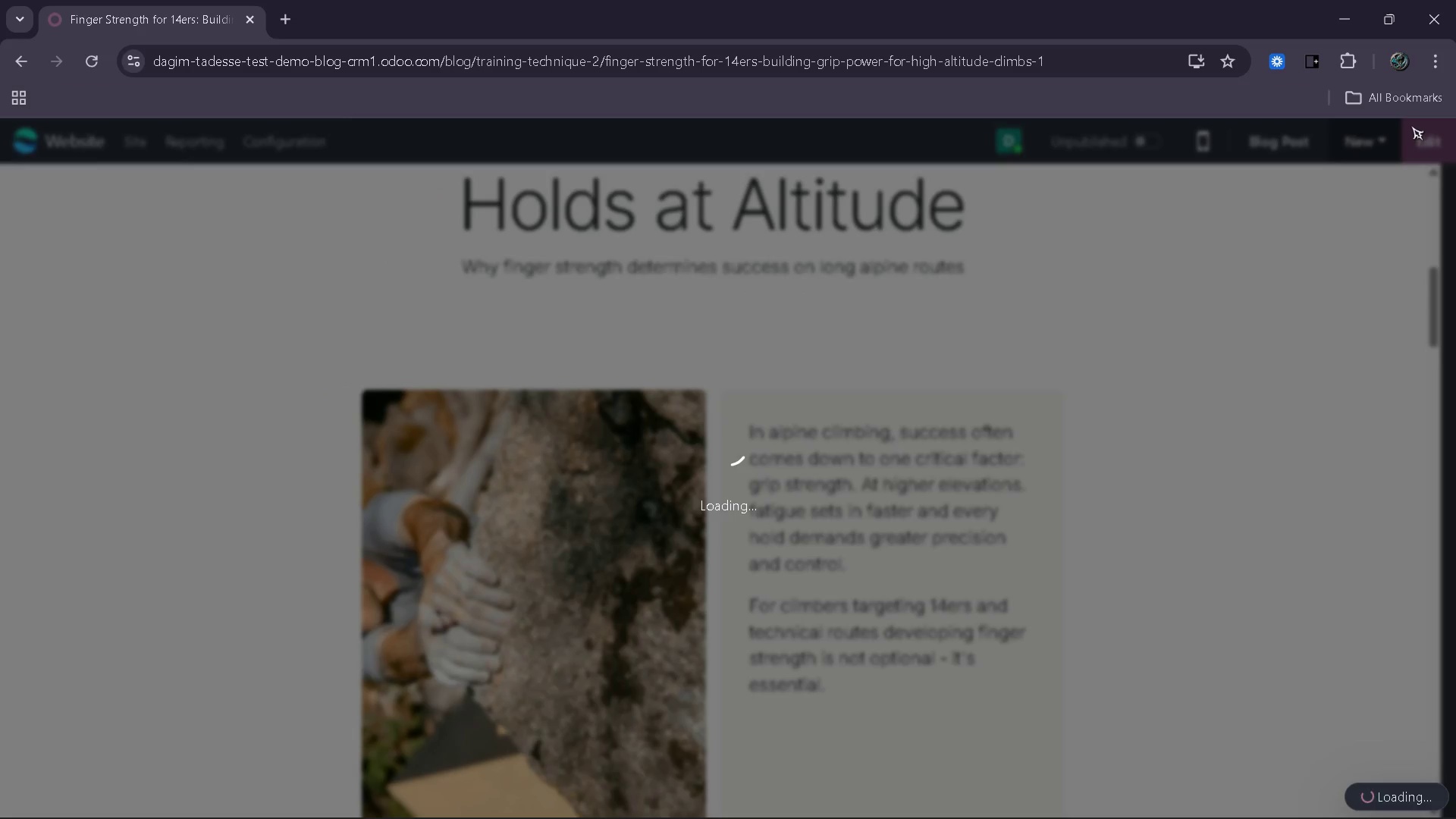 
left_click([1122, 61])
 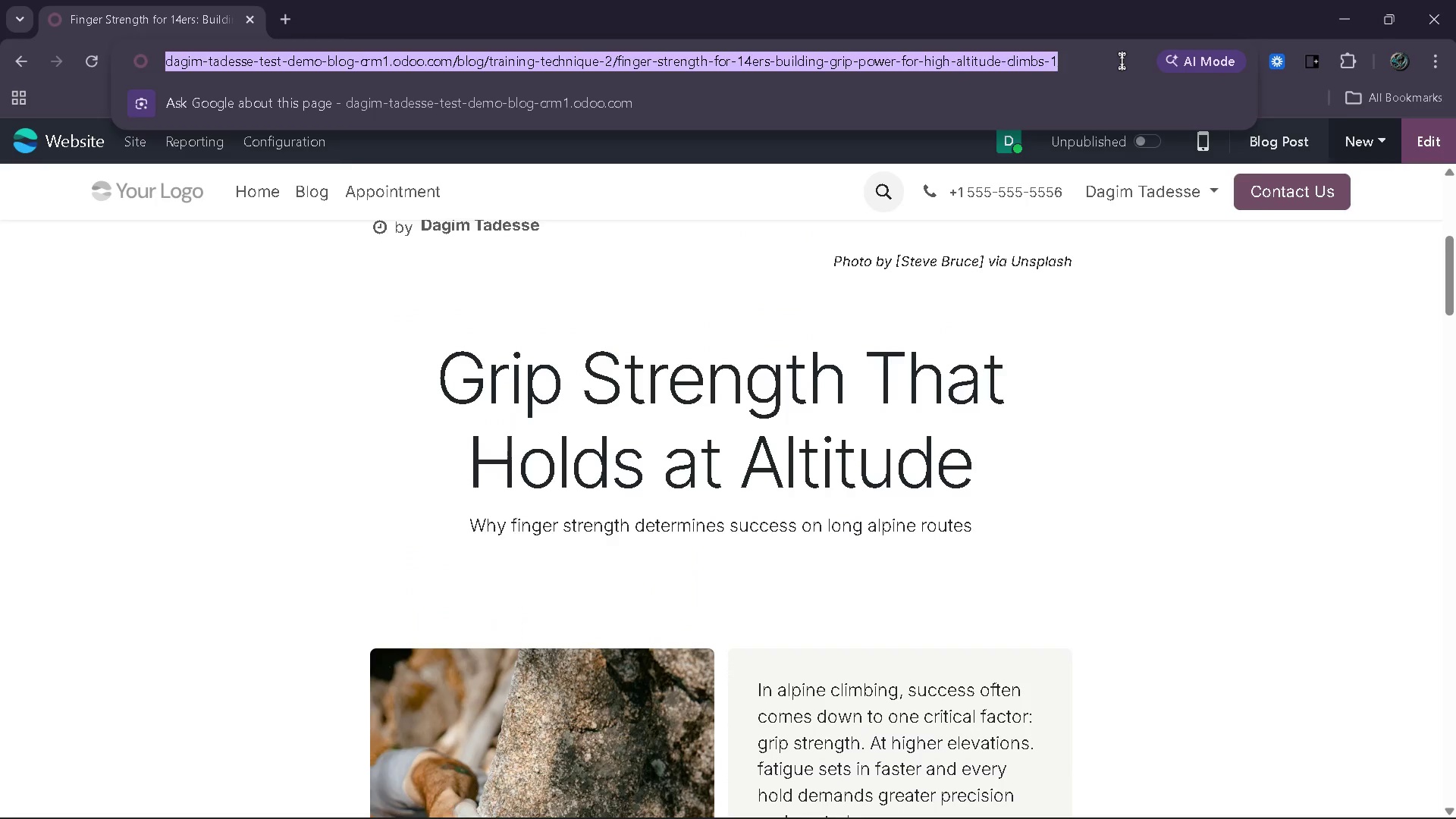 
type(uohuojoliolo)
 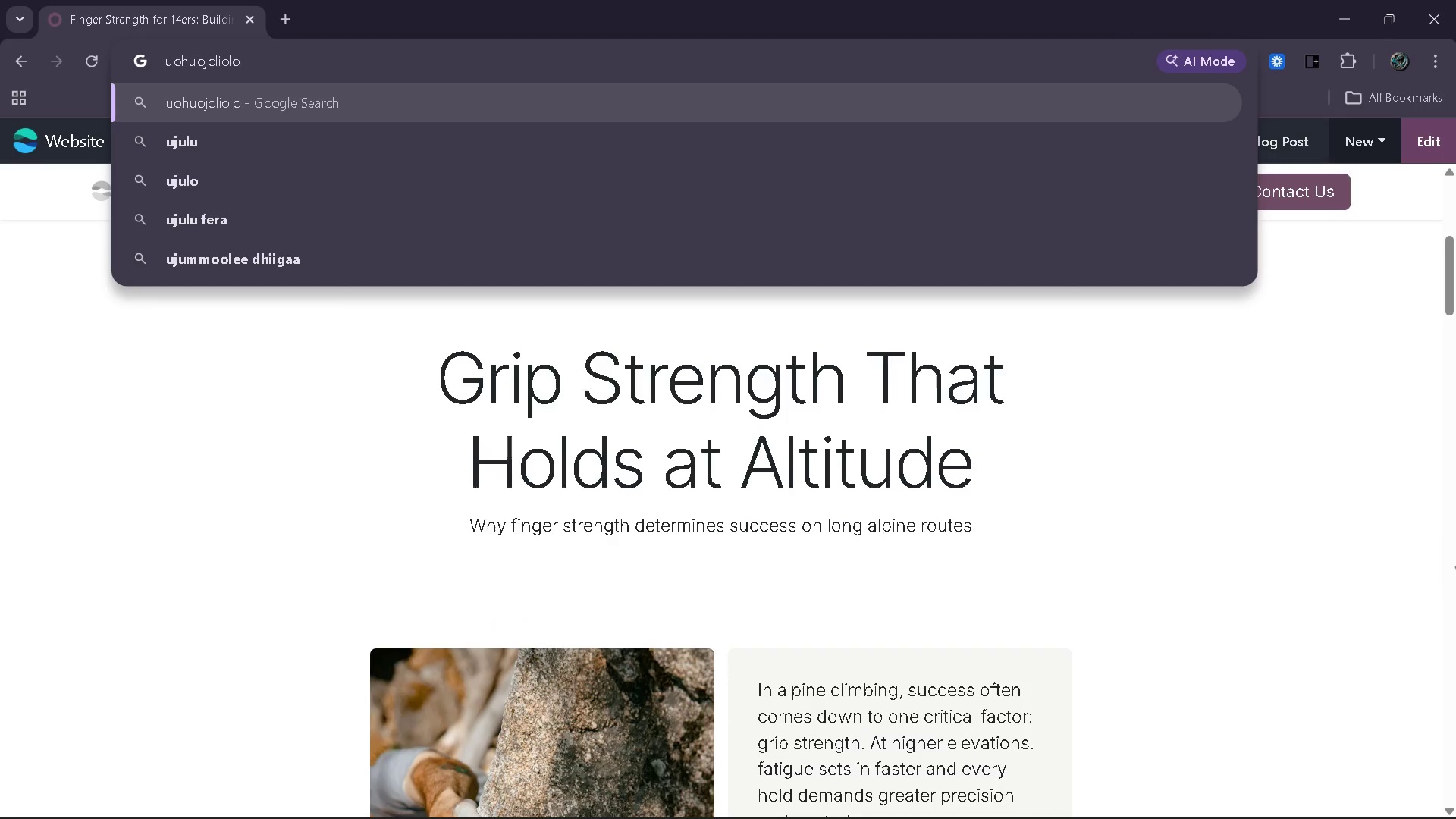 
left_click([1254, 494])
 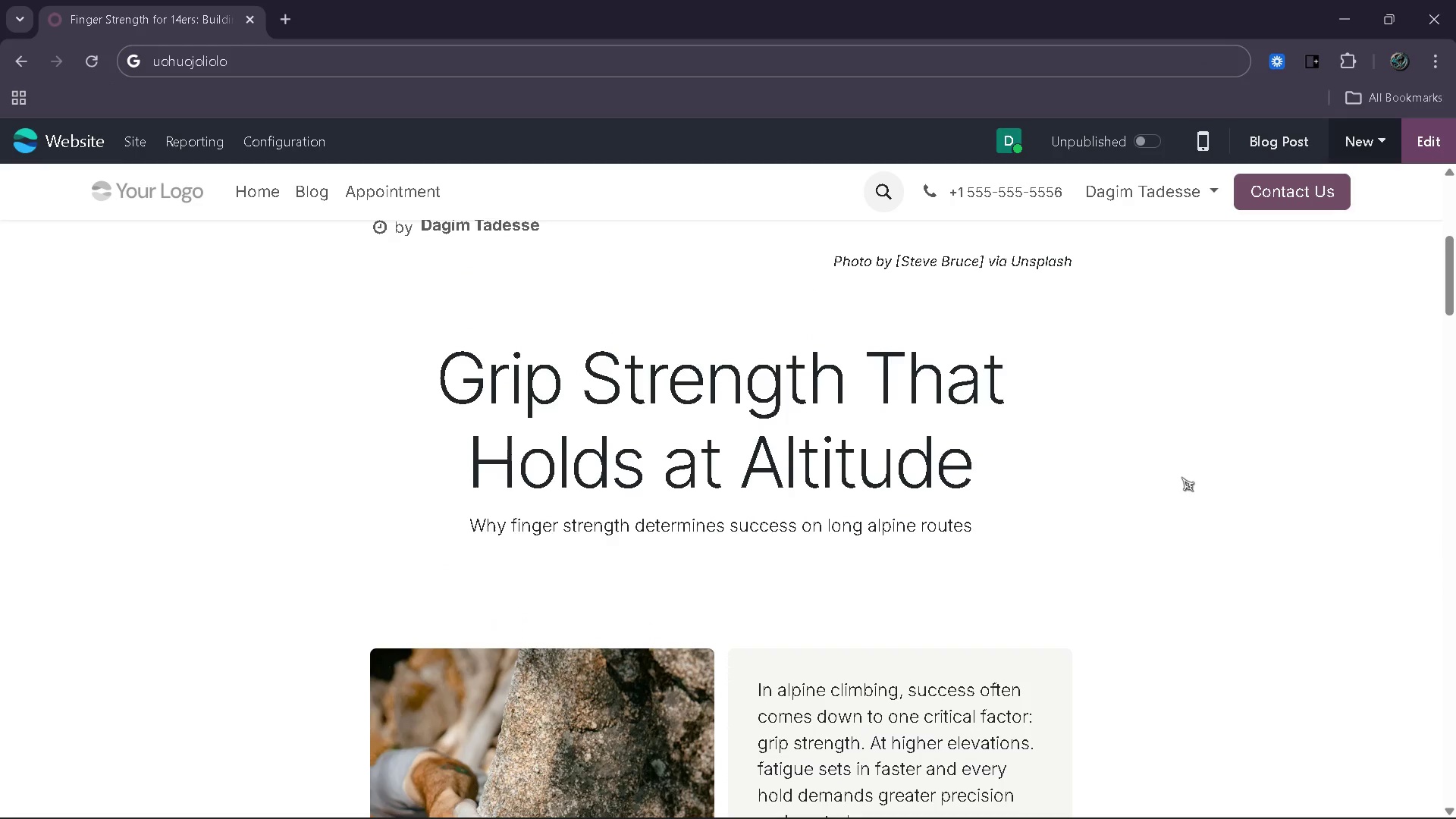 
left_click([1181, 477])
 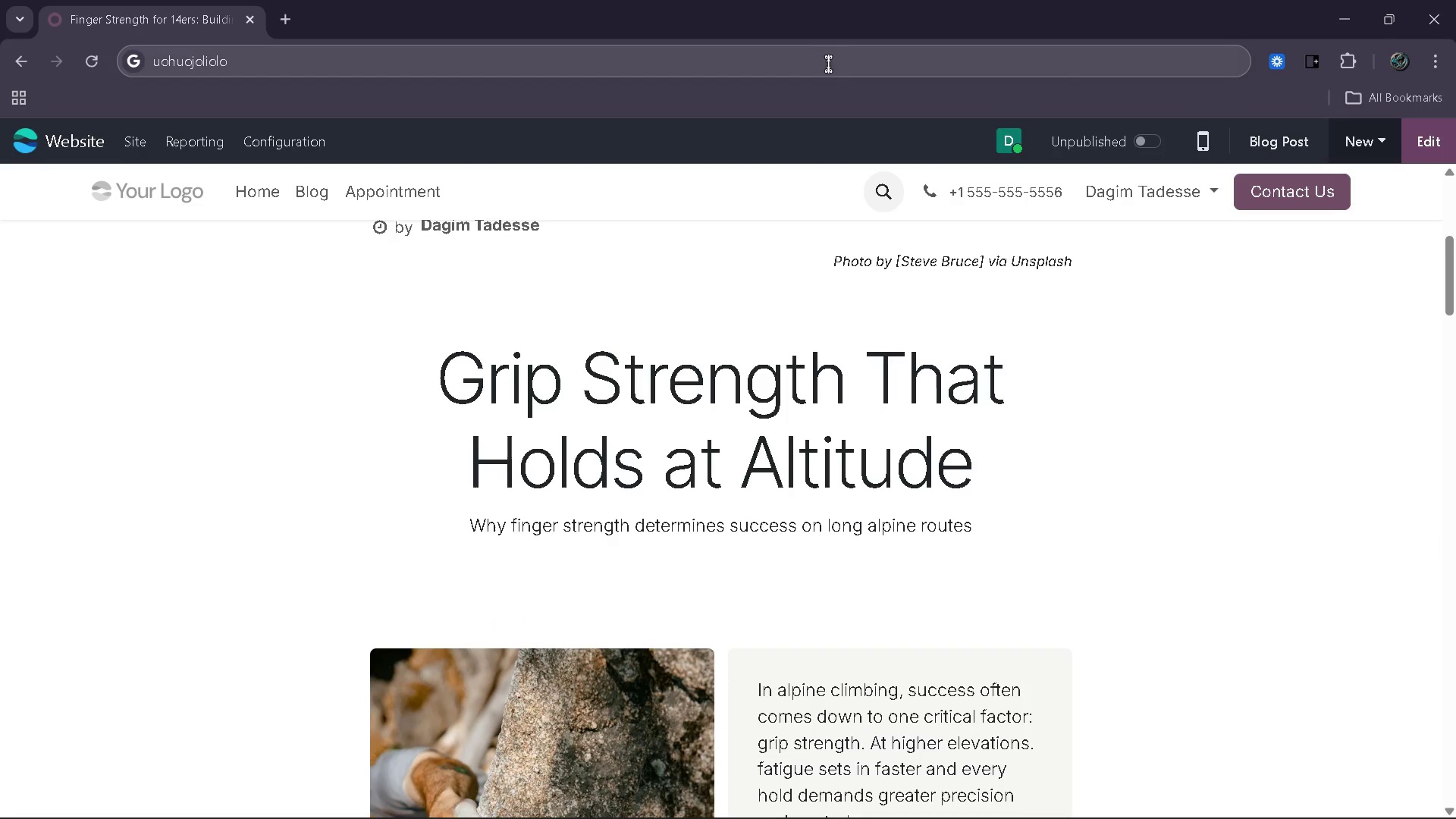 
left_click_drag(start_coordinate=[828, 64], to_coordinate=[137, 49])
 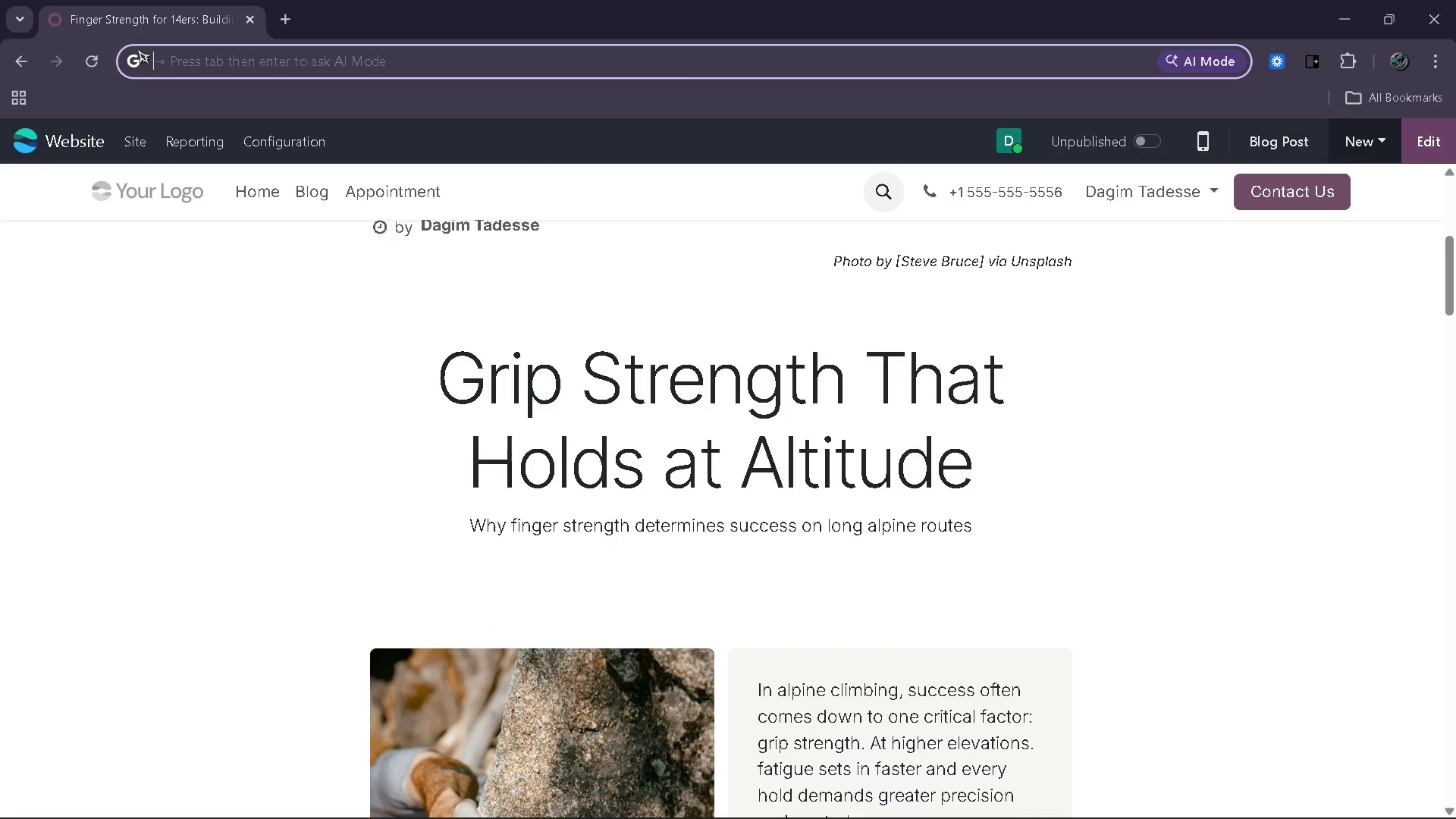 
key(Backspace)
 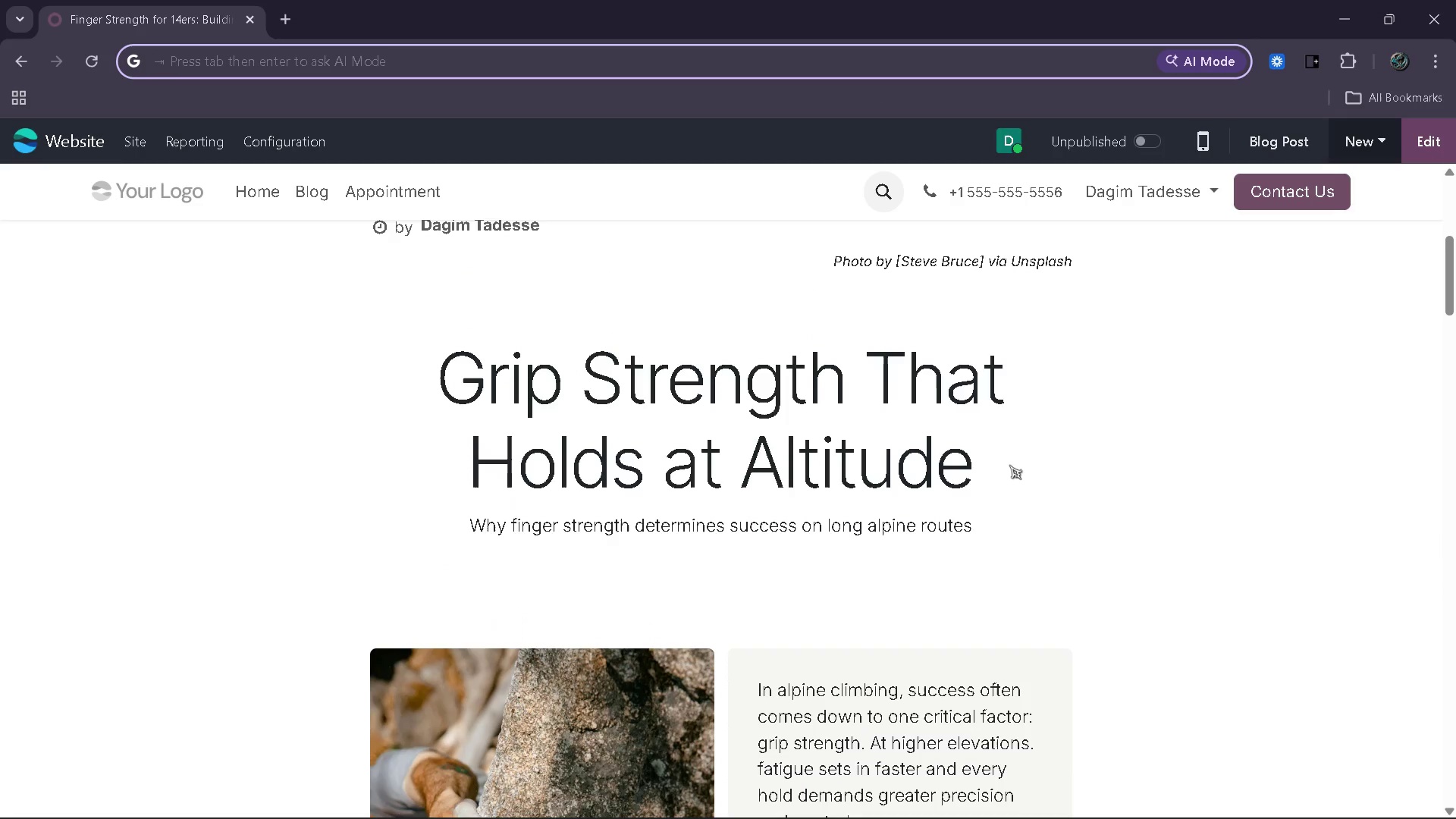 
left_click([1009, 465])
 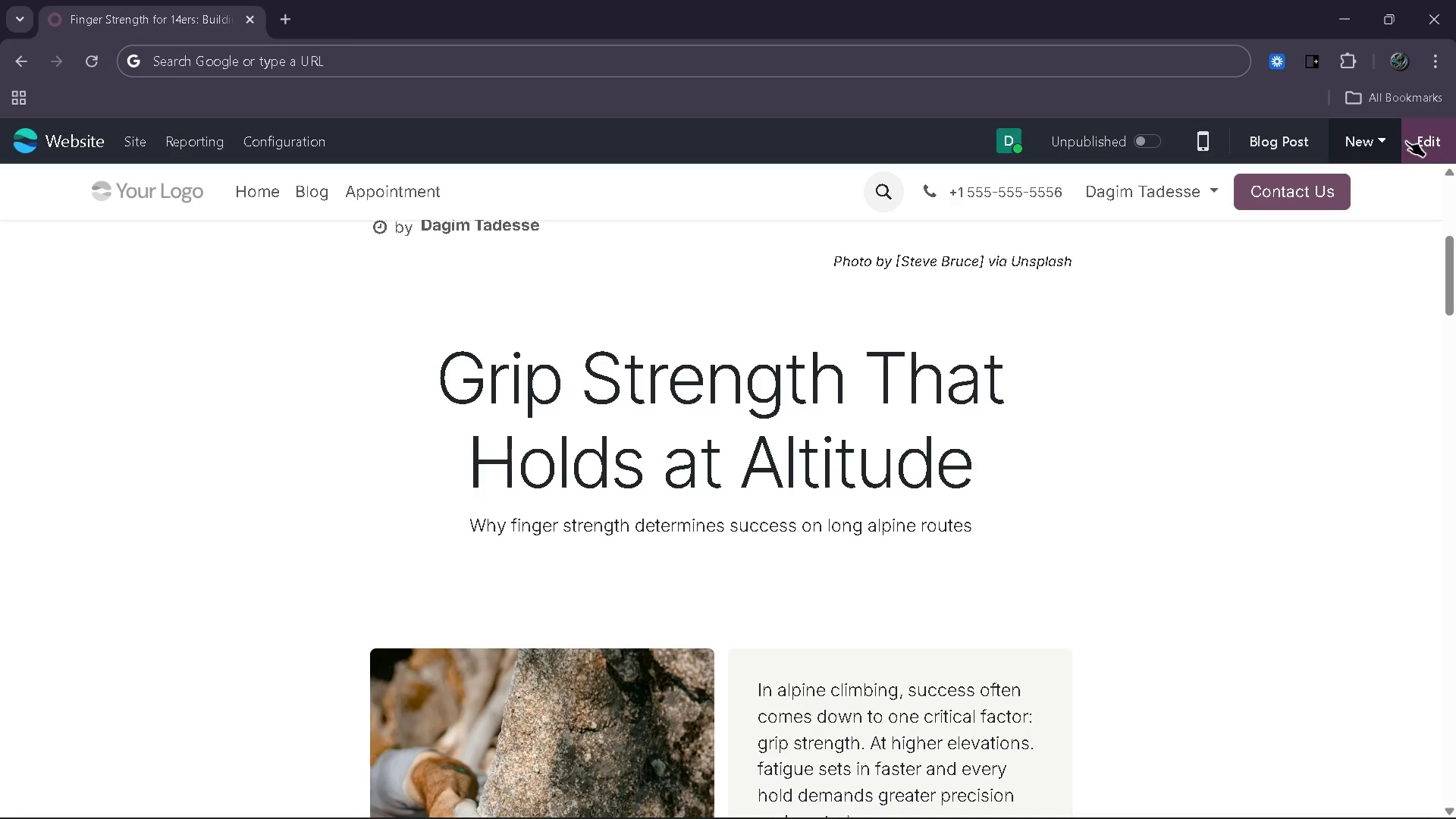 
left_click([1428, 140])
 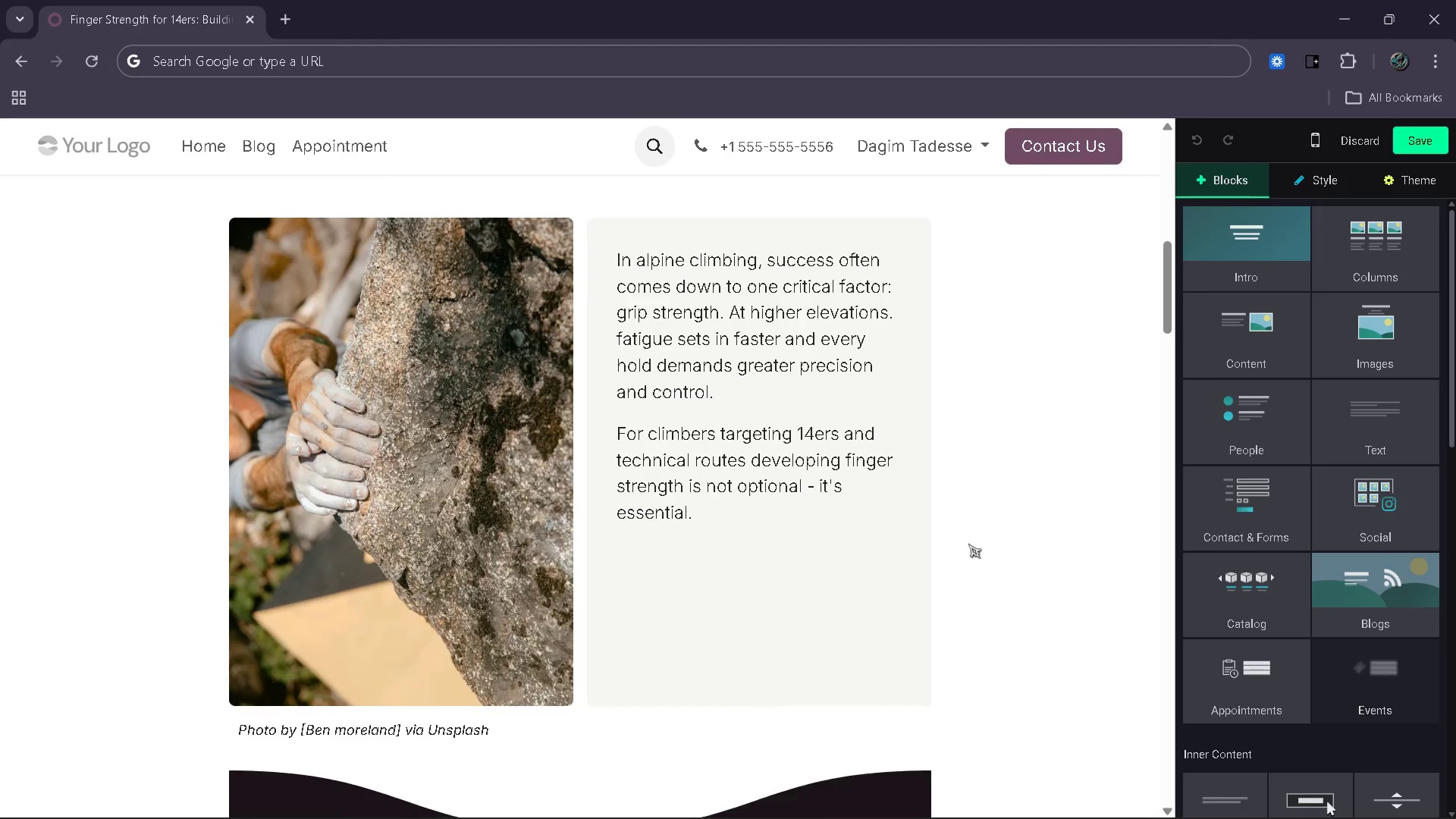 
wait(15.05)
 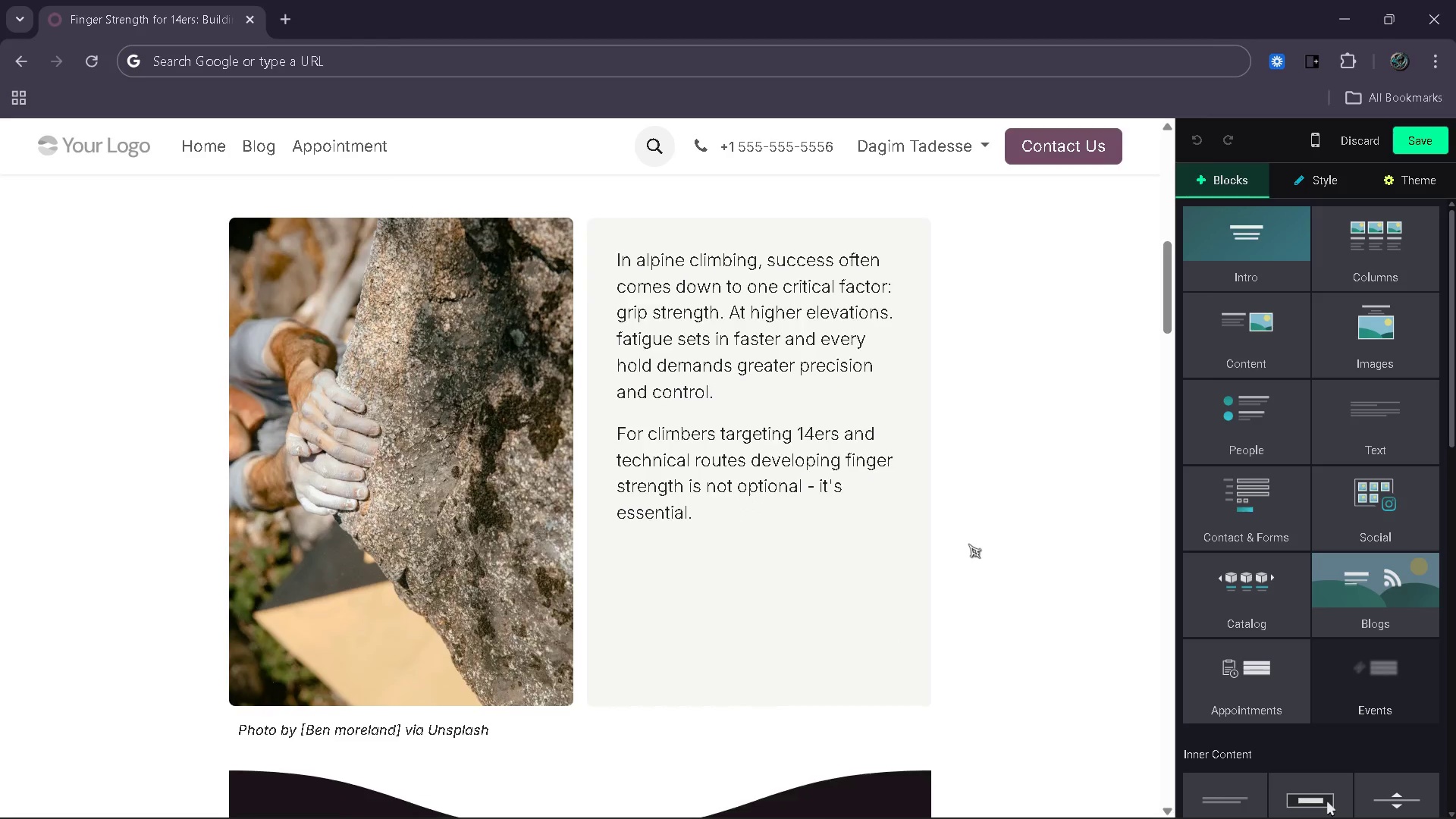 
left_click([711, 406])
 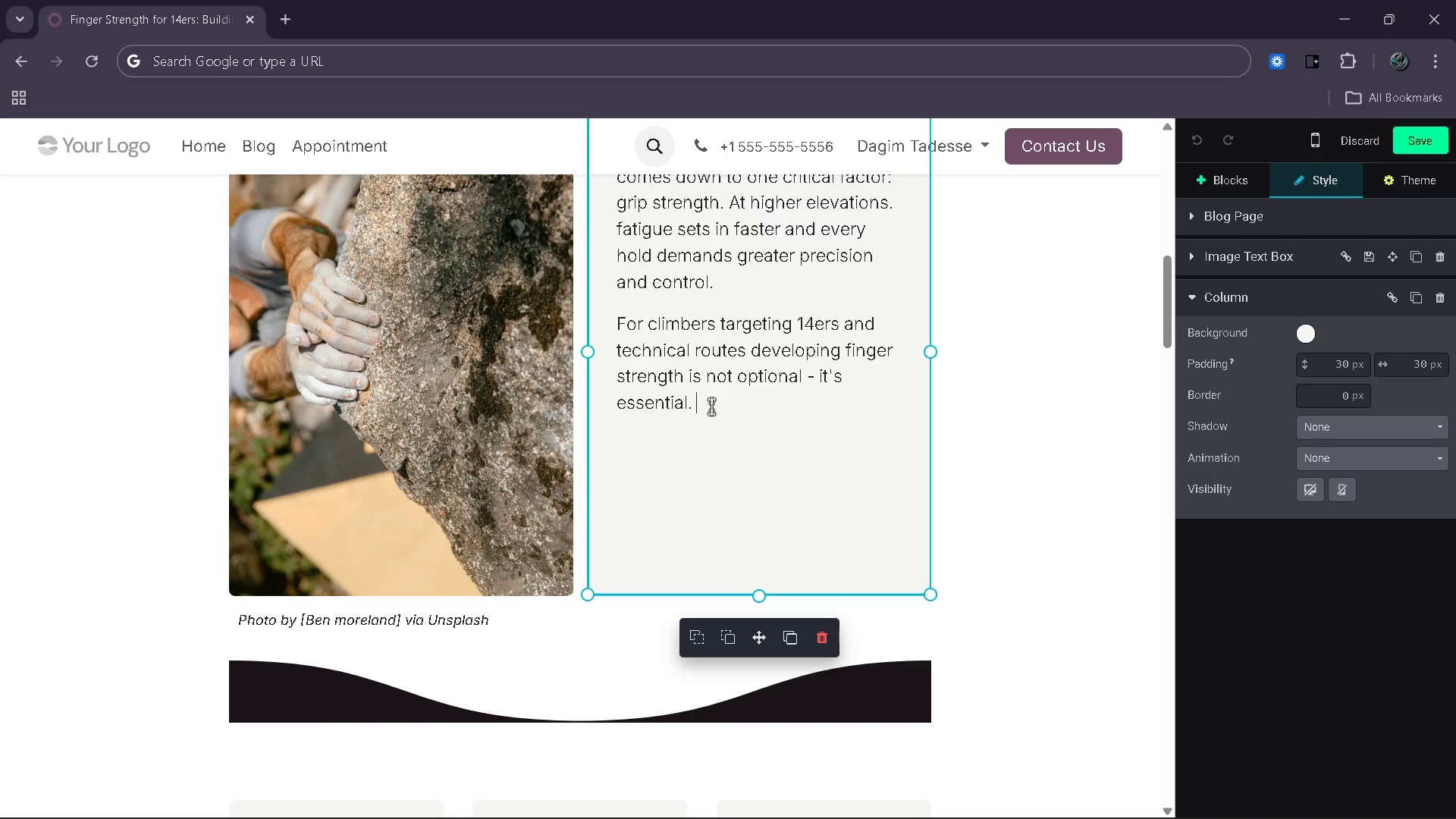 
type( A strong)
 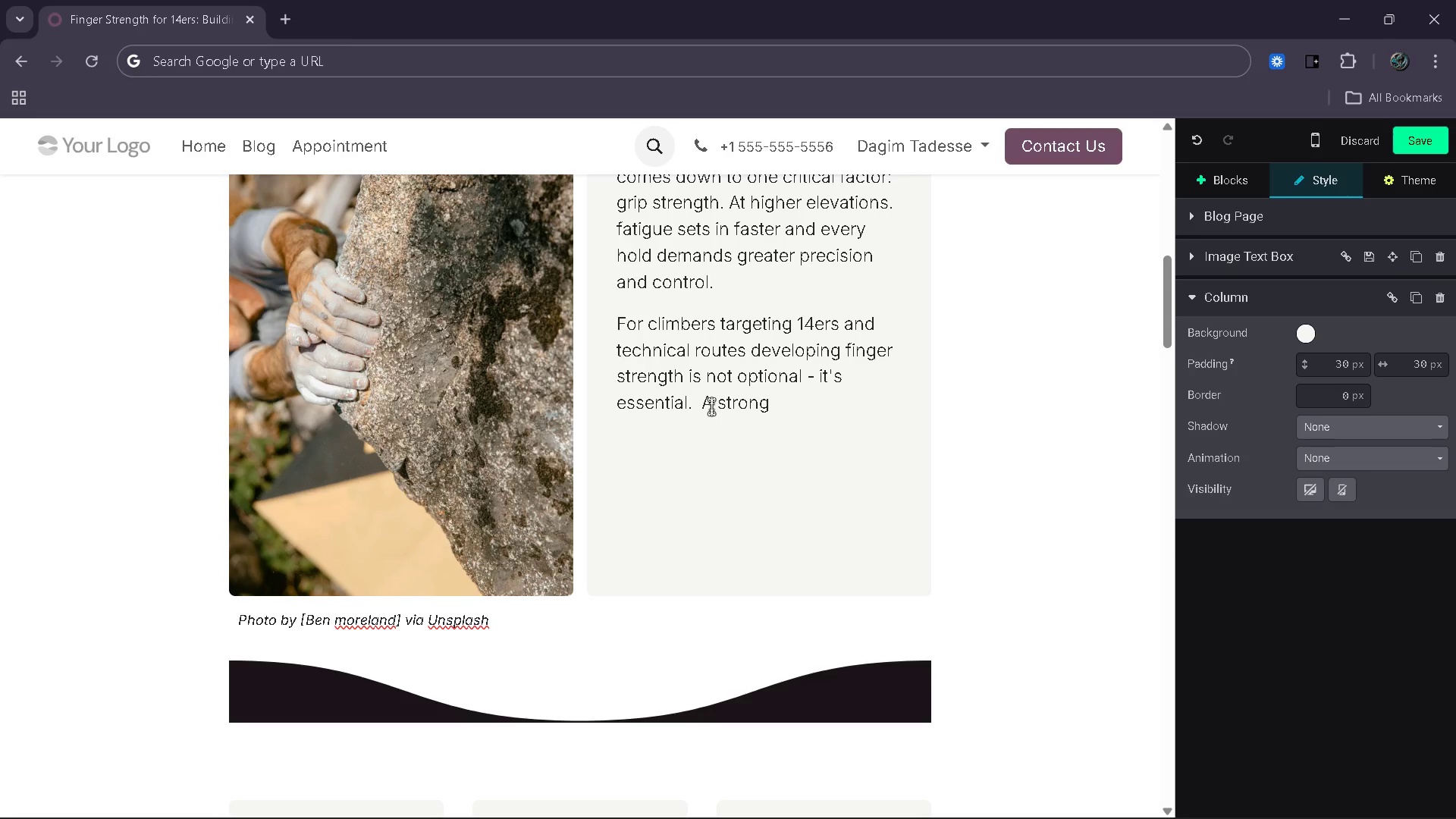 
wait(6.62)
 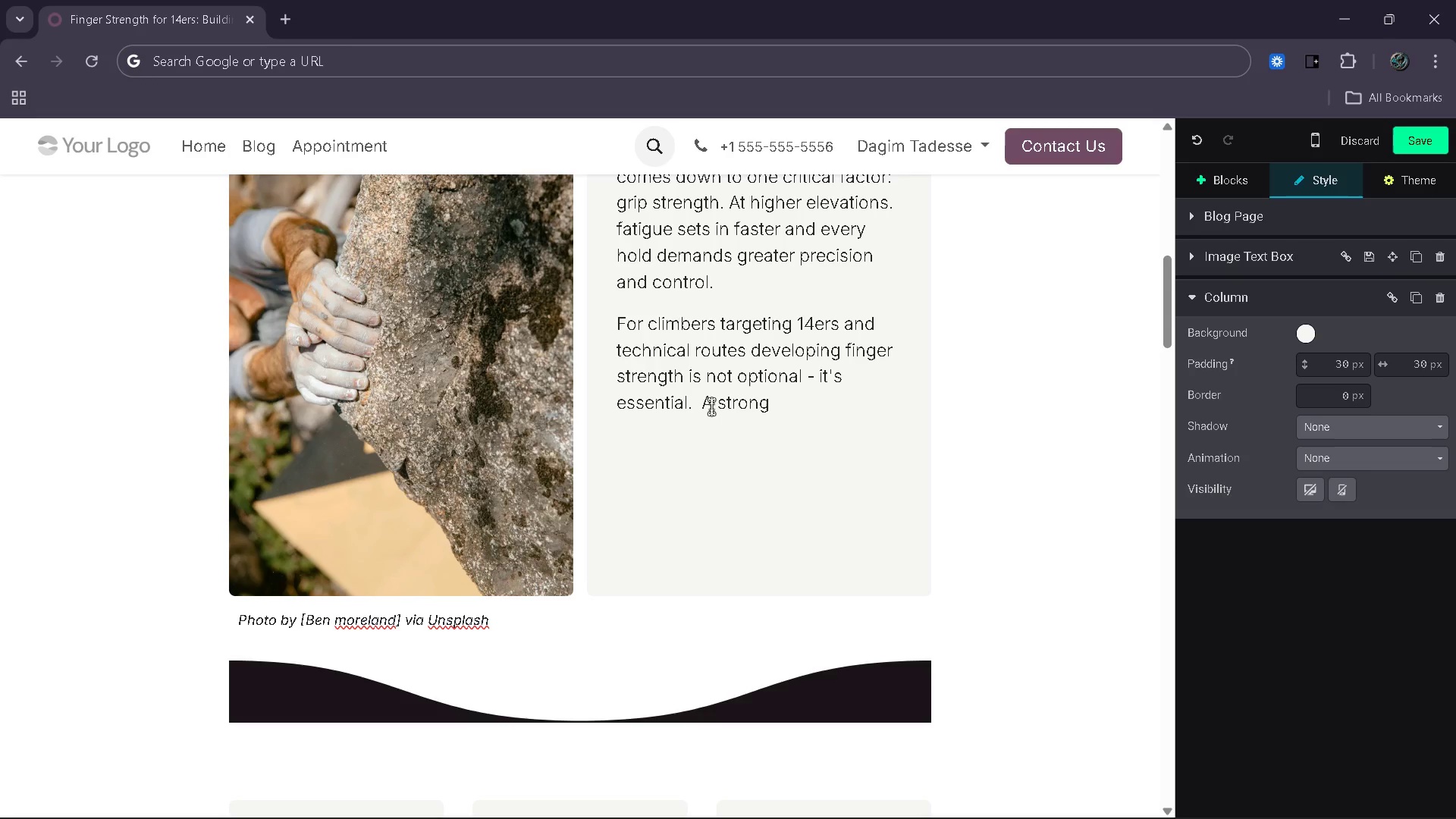 
type( gripm)
key(Backspace)
type( allows for better endurance, improev)
key(Backspace)
key(Backspace)
type(ves)
key(Backspace)
type(d control and increased confidence)
 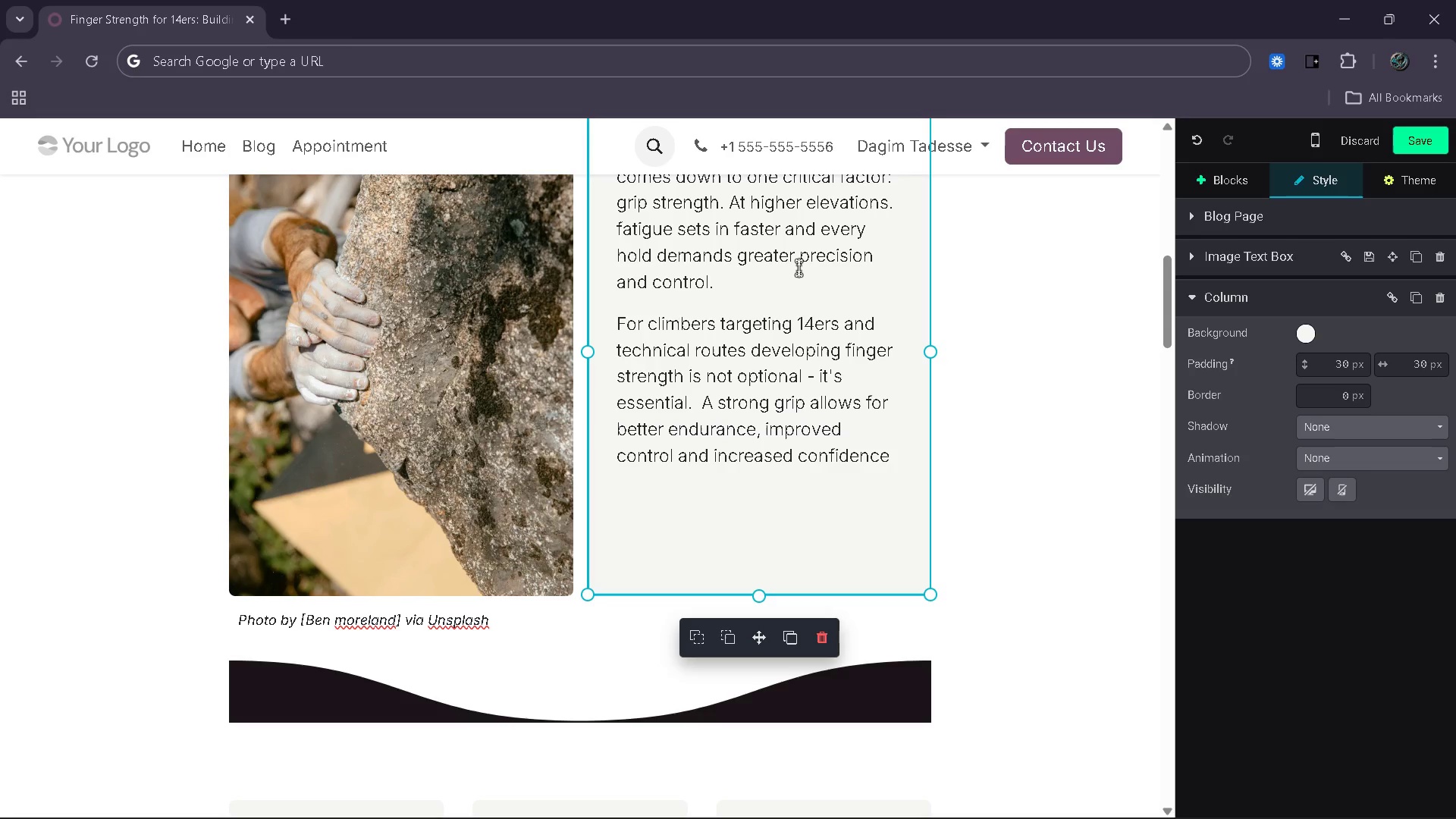 
type( on challenging terrain.)
 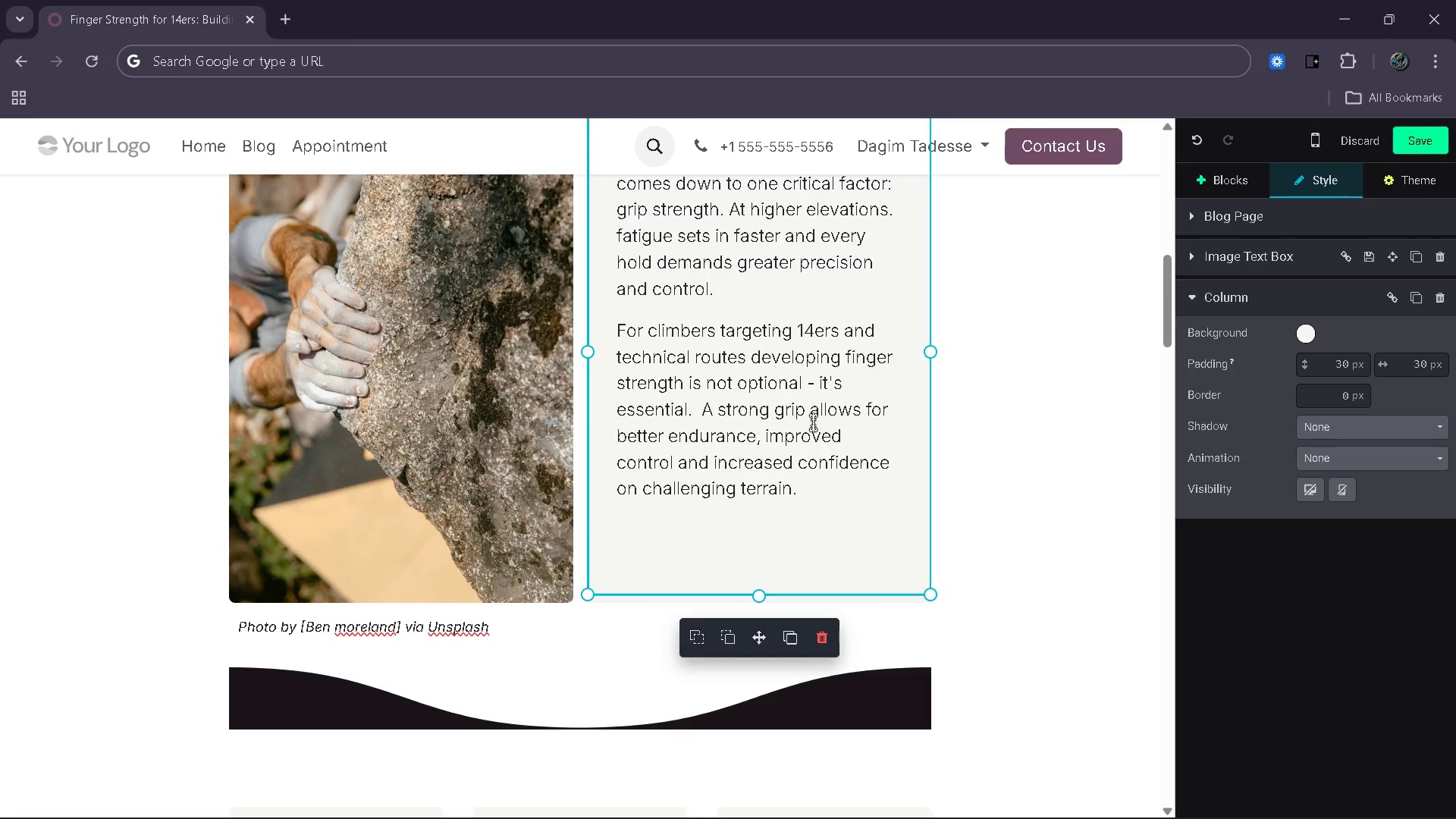 
wait(9.2)
 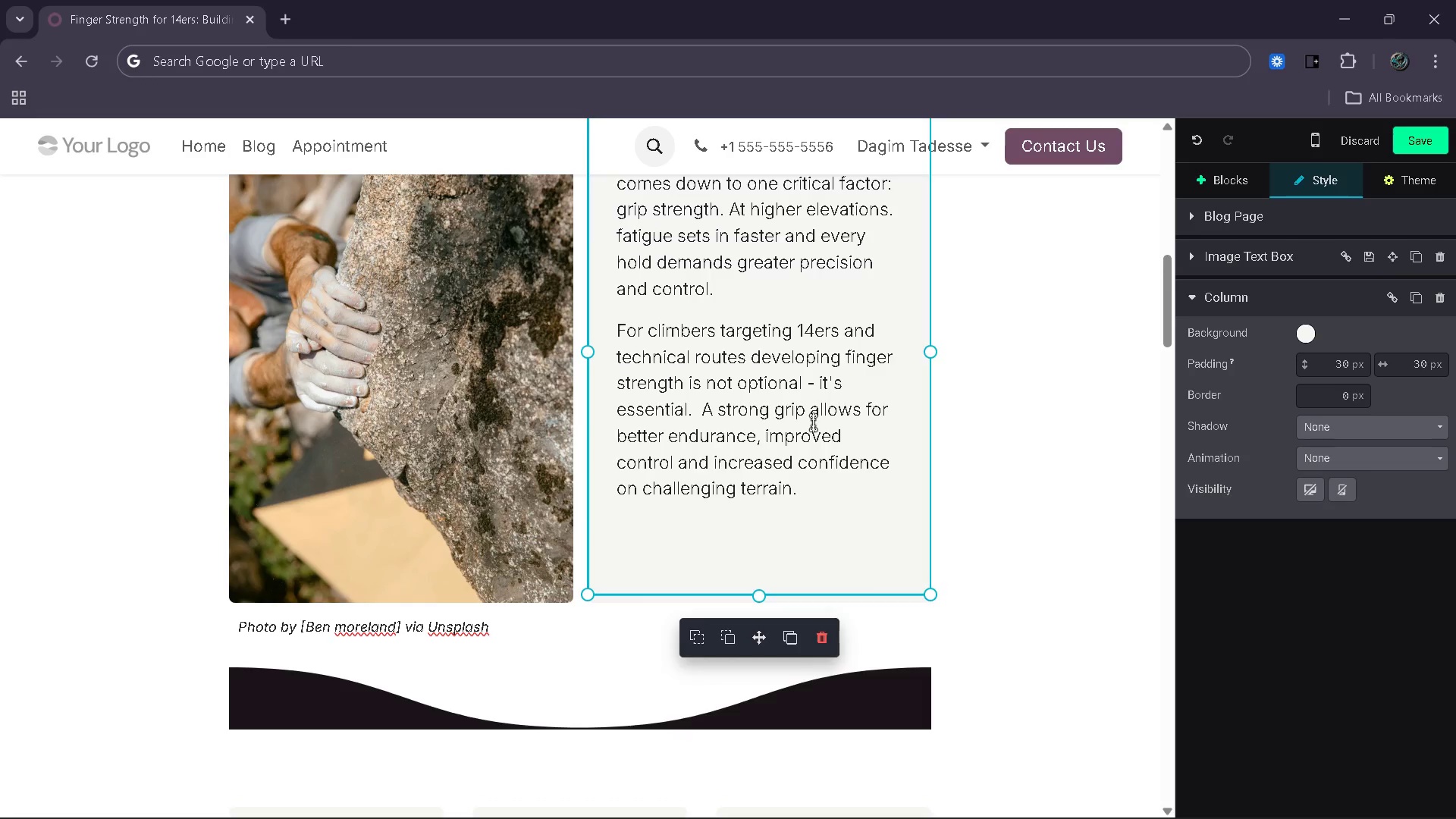 
left_click_drag(start_coordinate=[411, 429], to_coordinate=[243, 424])
 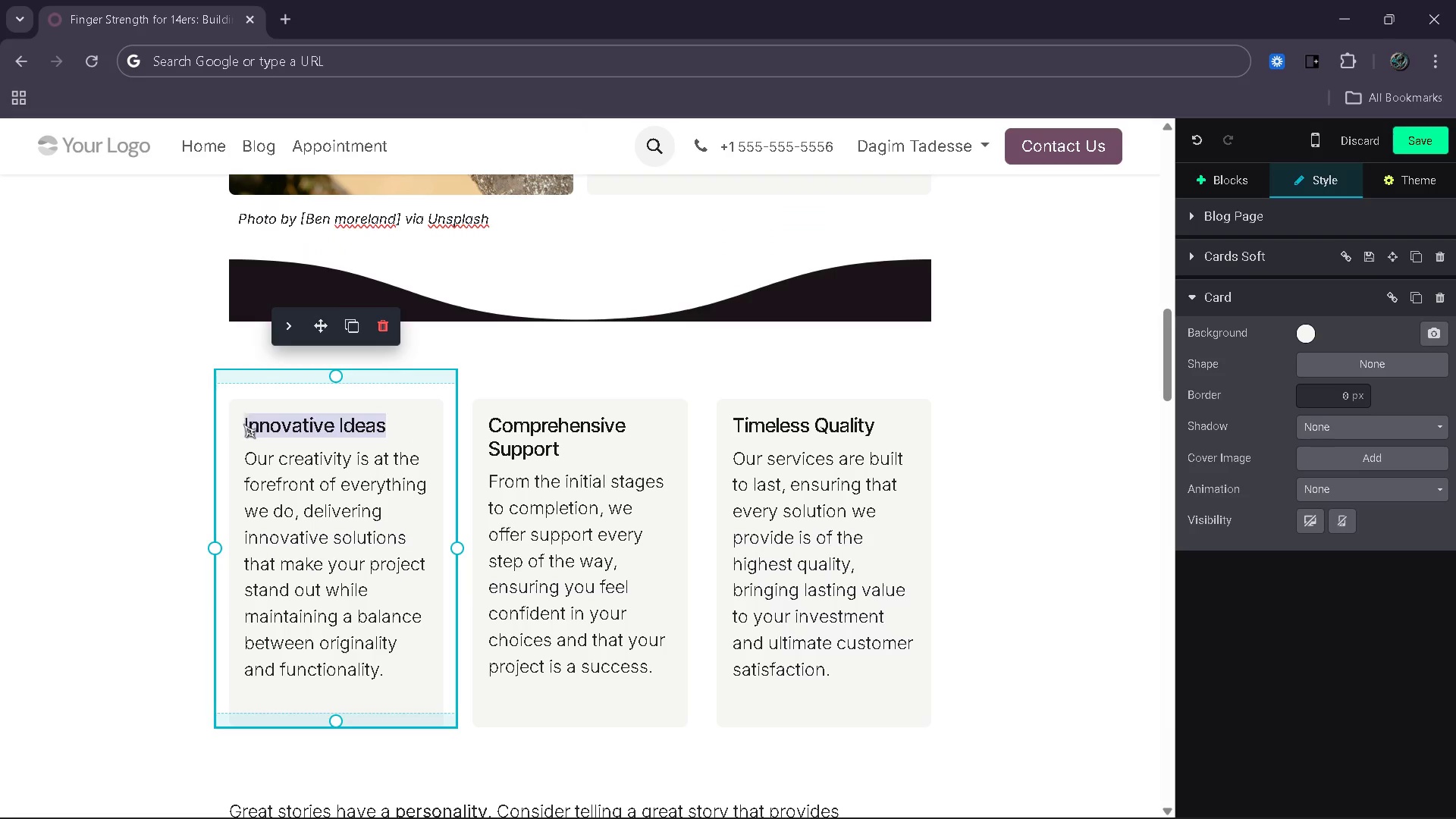 
type(Grip Endurance)
 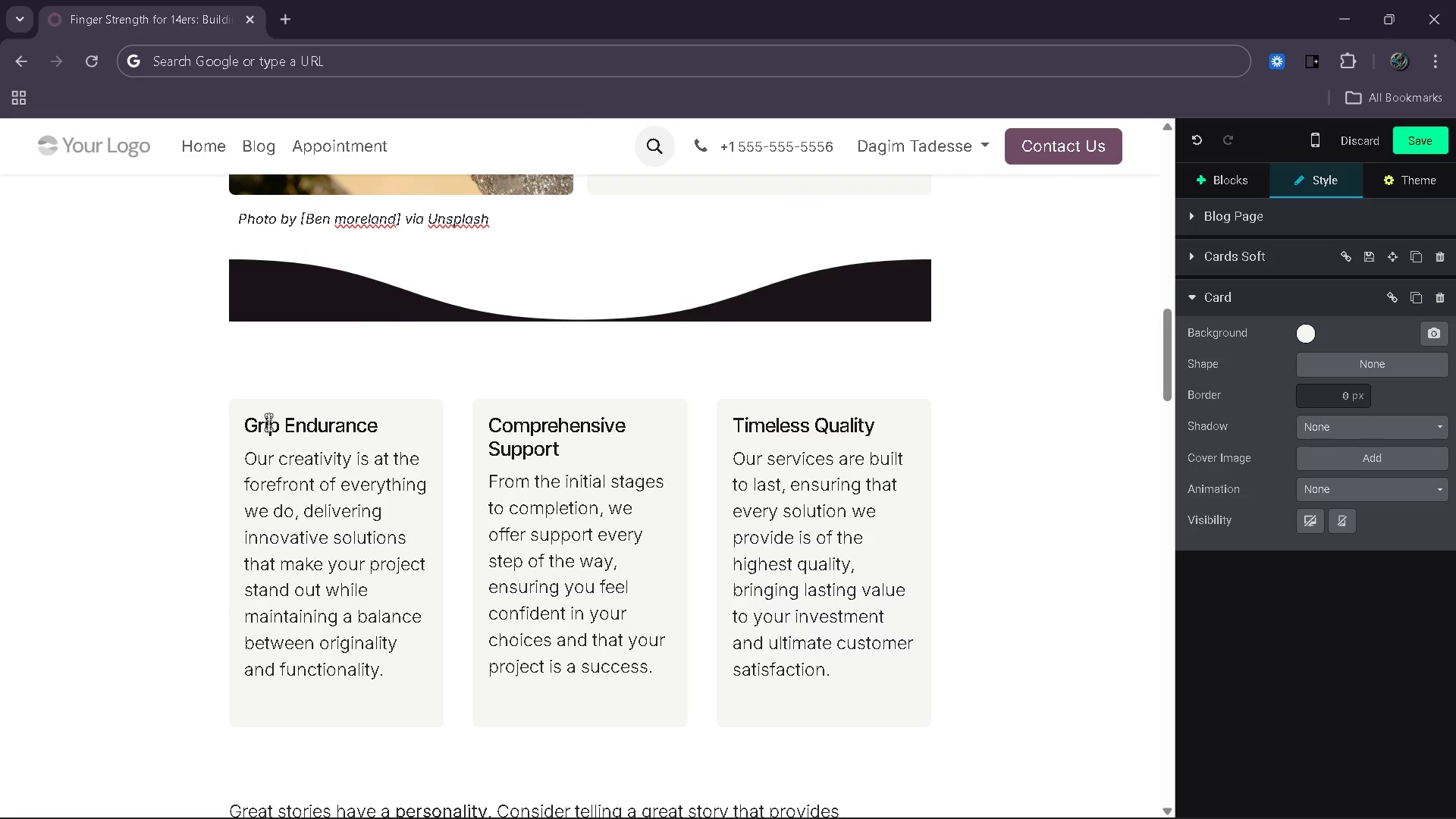 
left_click_drag(start_coordinate=[573, 441], to_coordinate=[494, 435])
 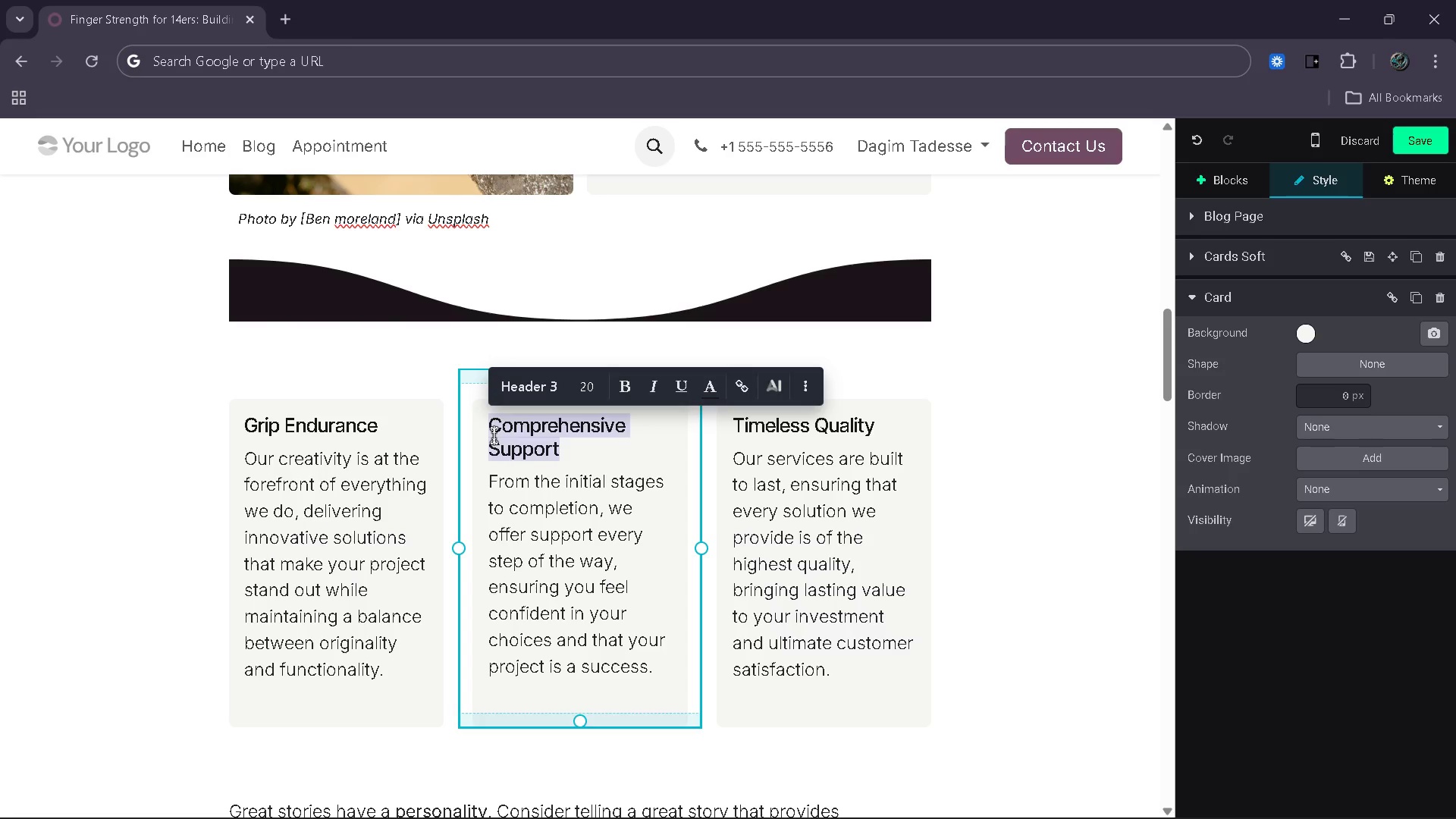 
type(Precision Control)
 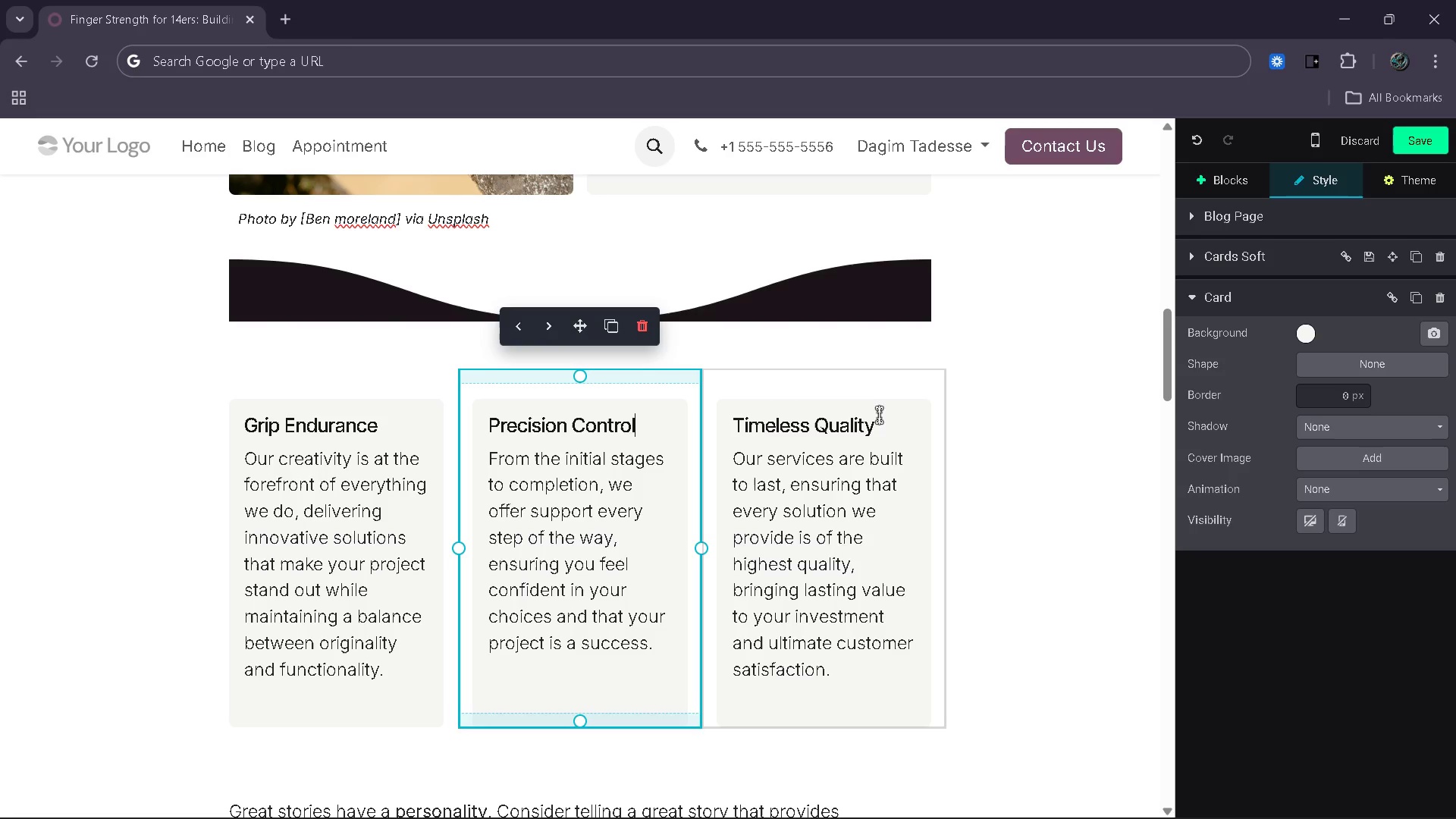 
left_click_drag(start_coordinate=[879, 418], to_coordinate=[727, 416])
 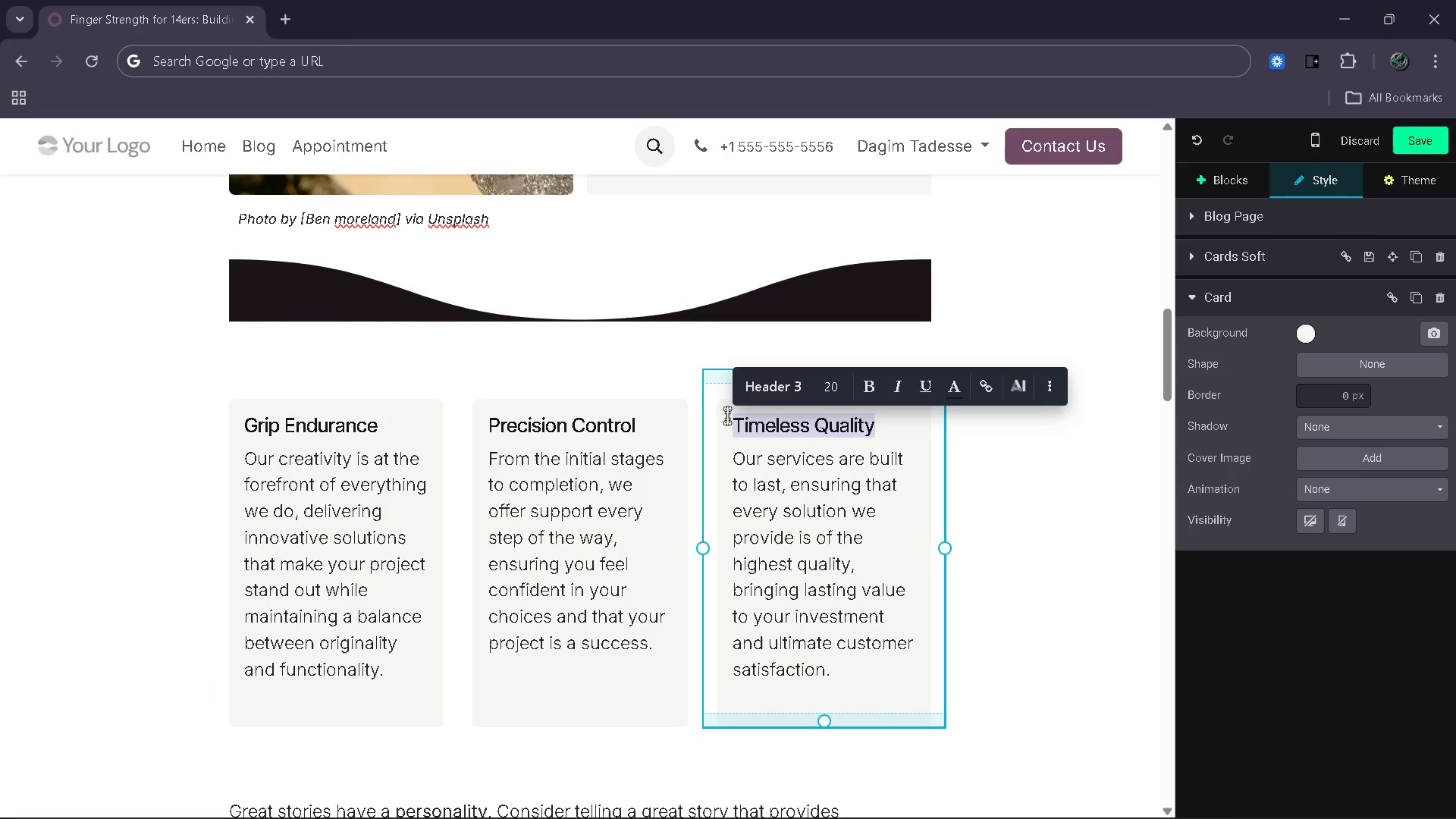 
type(Injury r)
 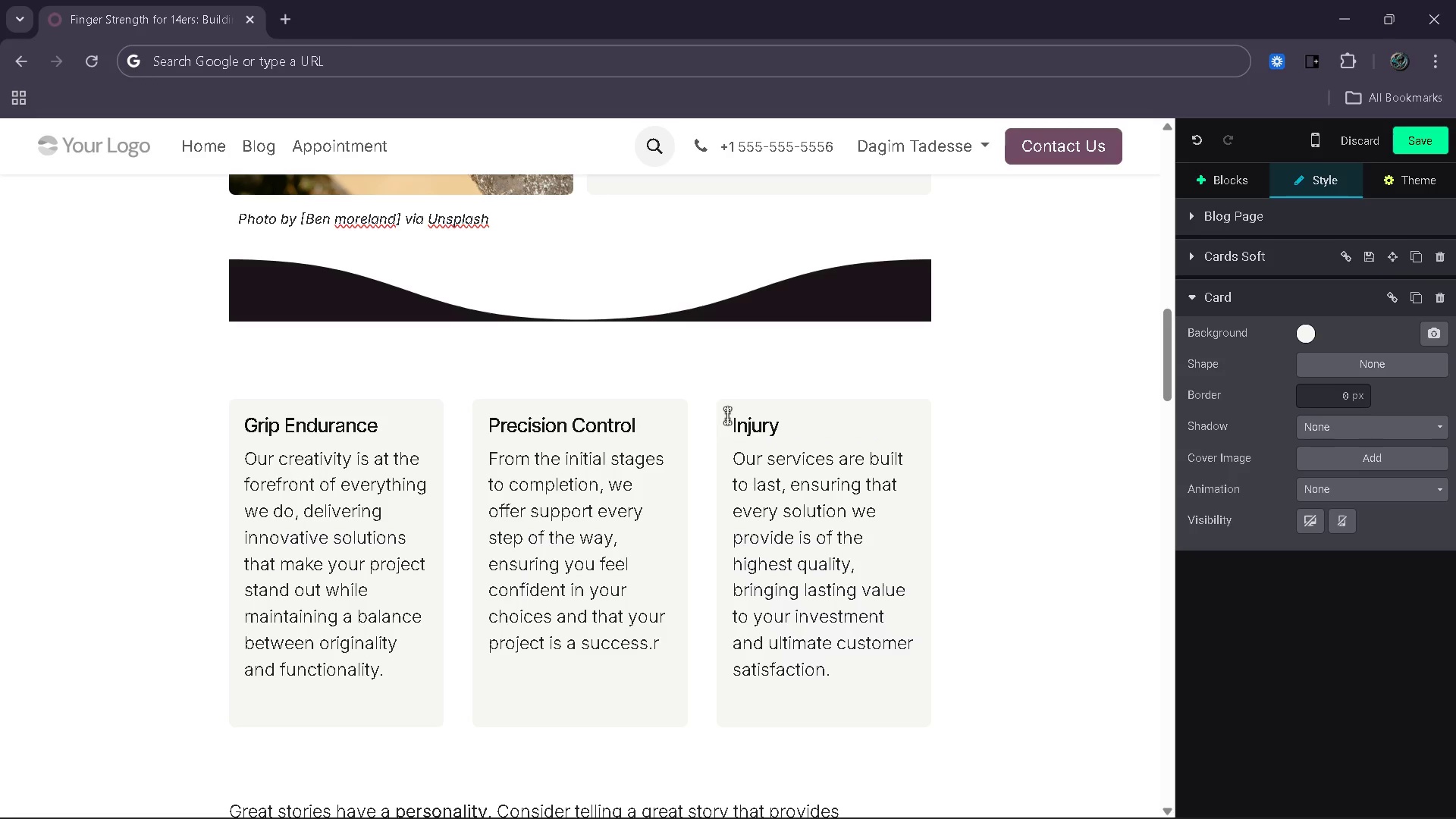 
hold_key(key=ArrowUp, duration=0.36)
 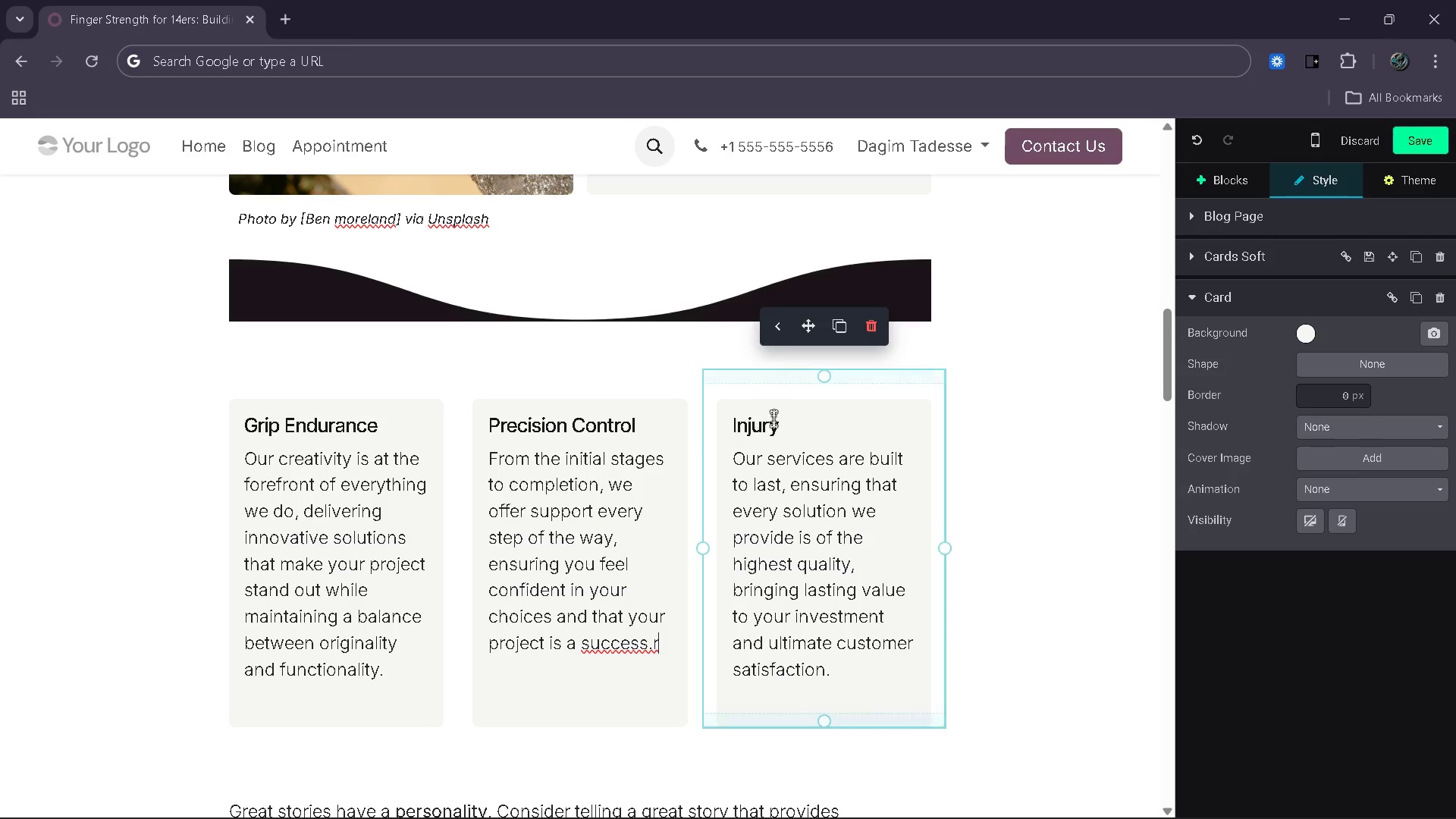 
left_click([815, 422])
 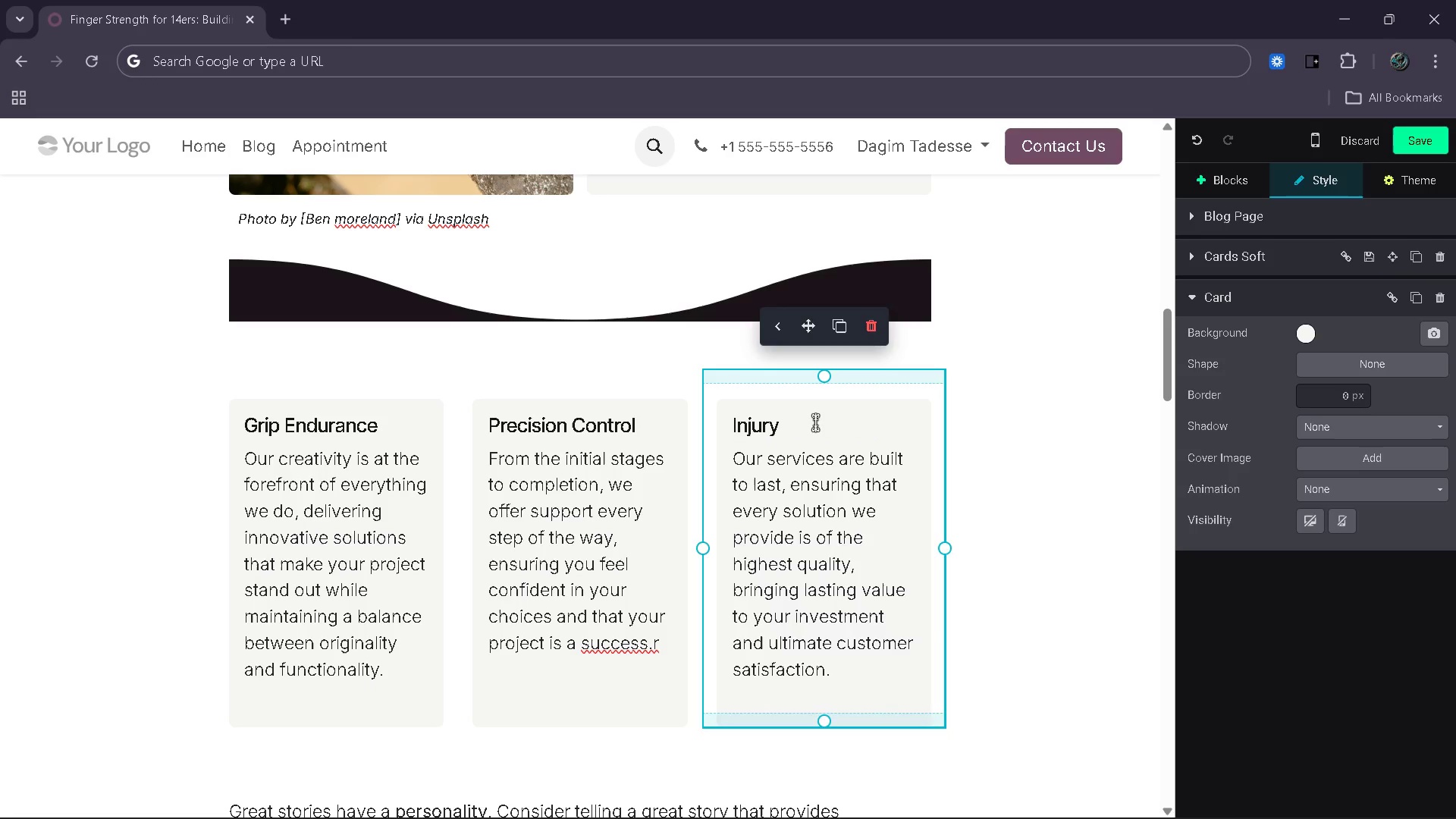 
type(Resistan)
 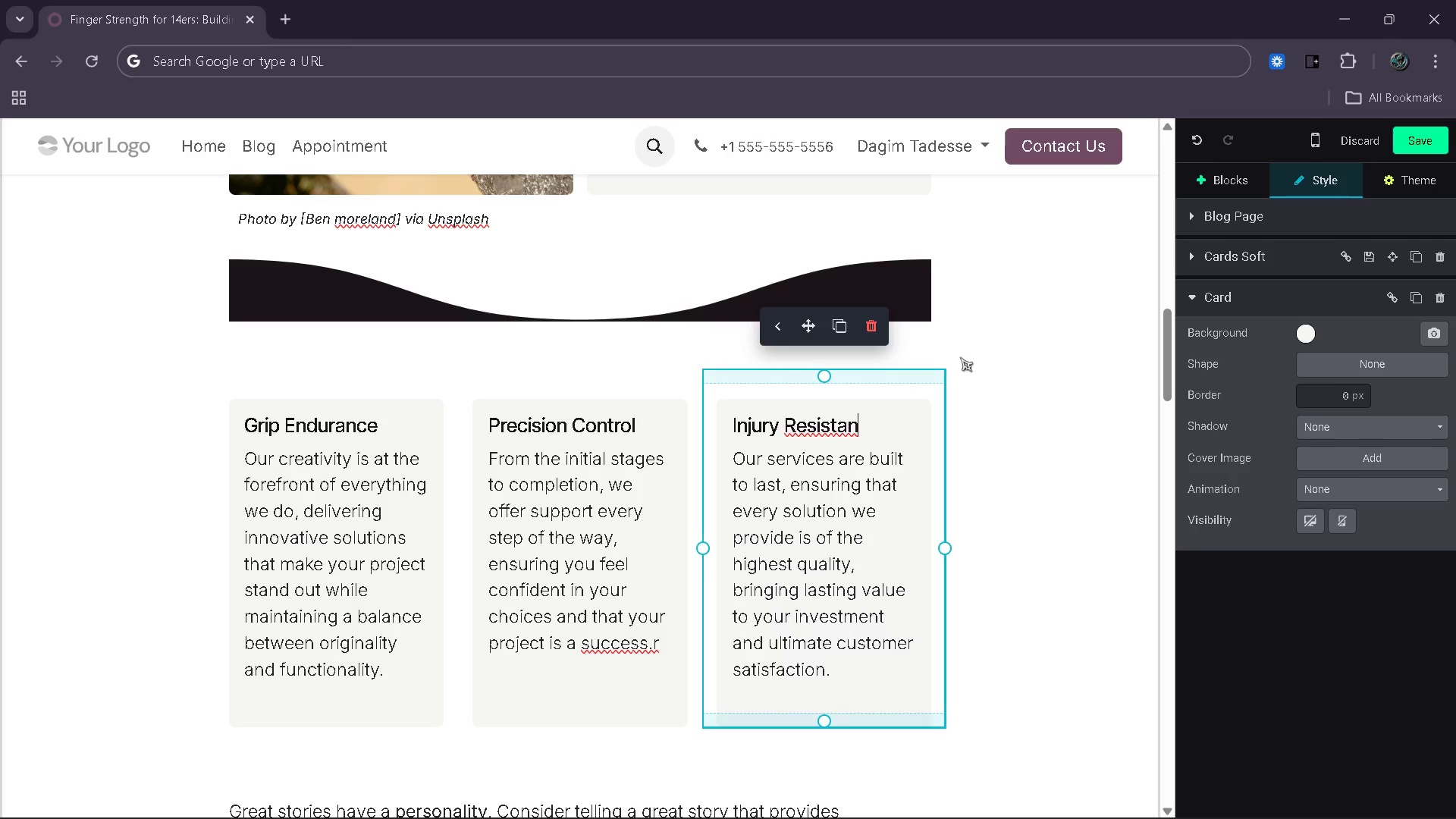 
type(ce)
 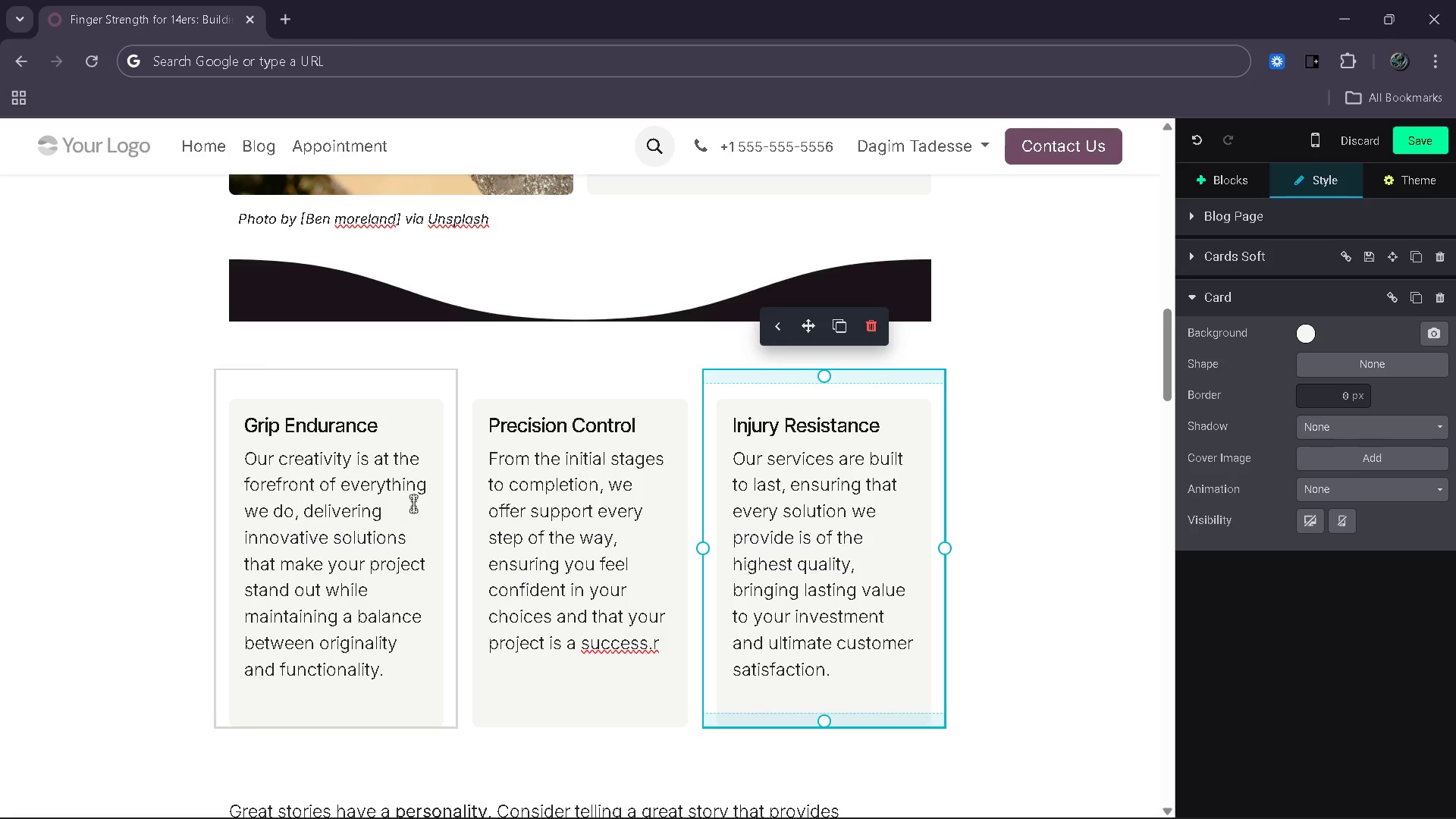 
left_click_drag(start_coordinate=[396, 682], to_coordinate=[236, 452])
 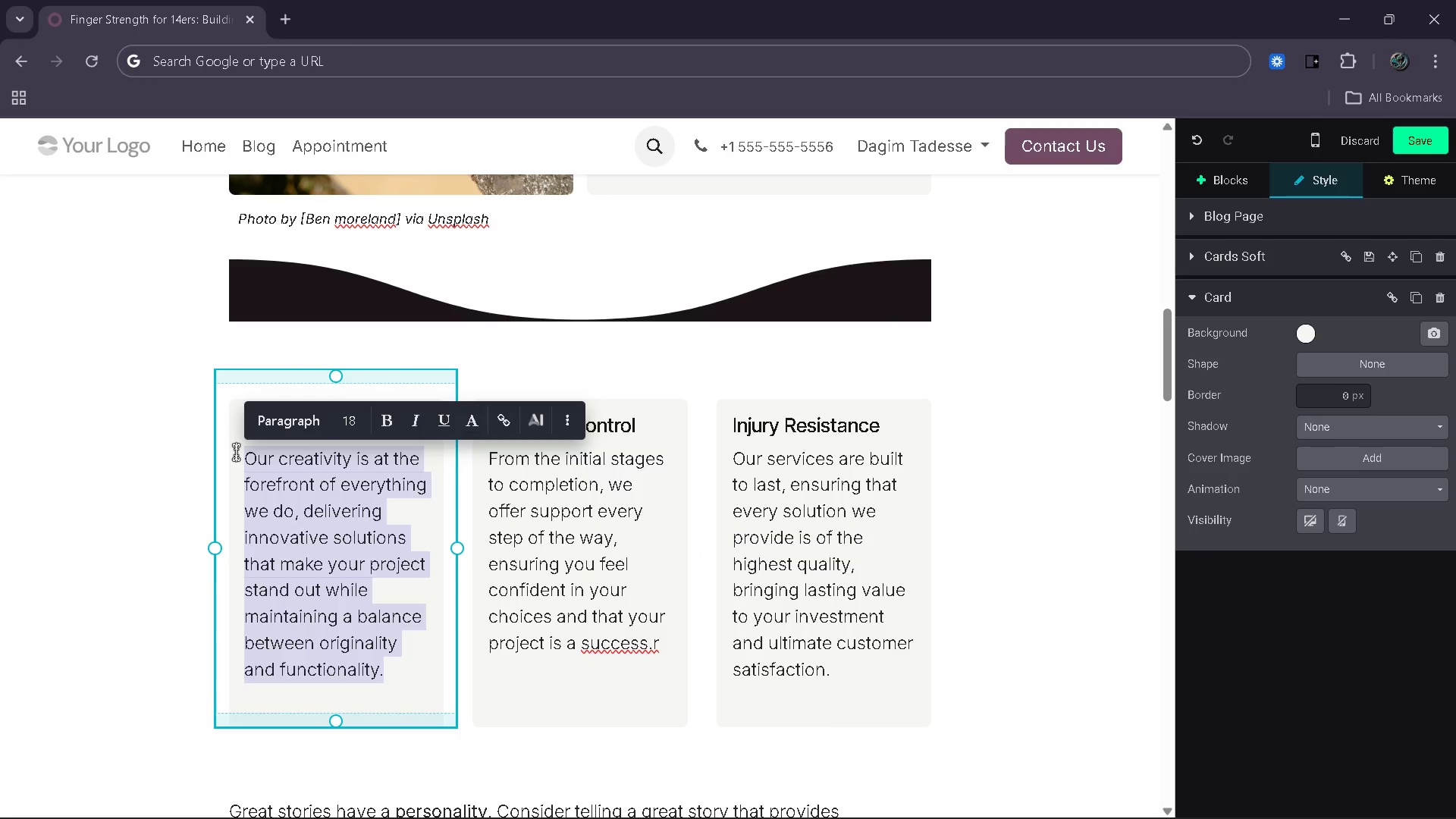 
type(Sustain holds longer without fatigue.)
 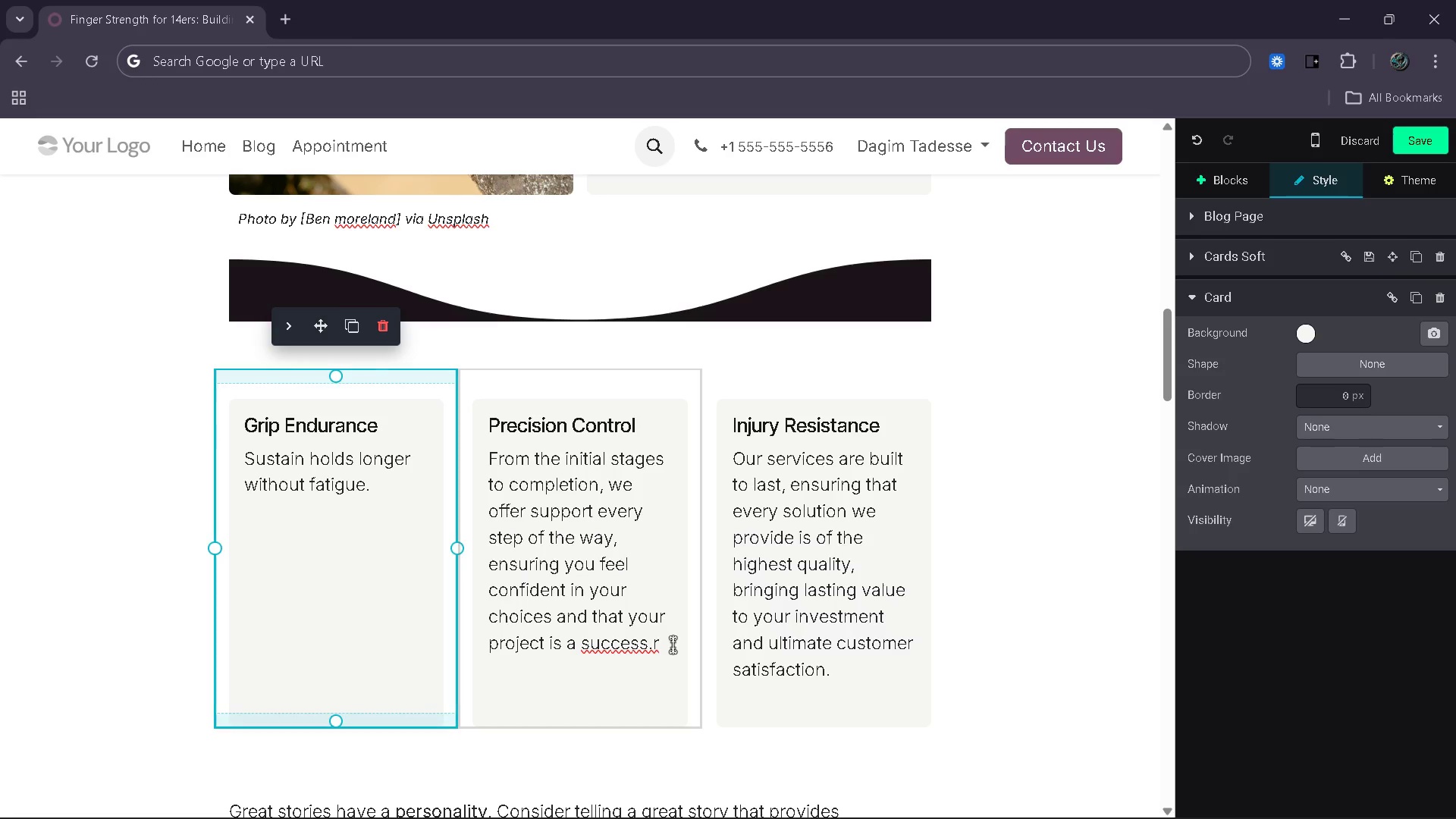 
left_click_drag(start_coordinate=[650, 635], to_coordinate=[493, 466])
 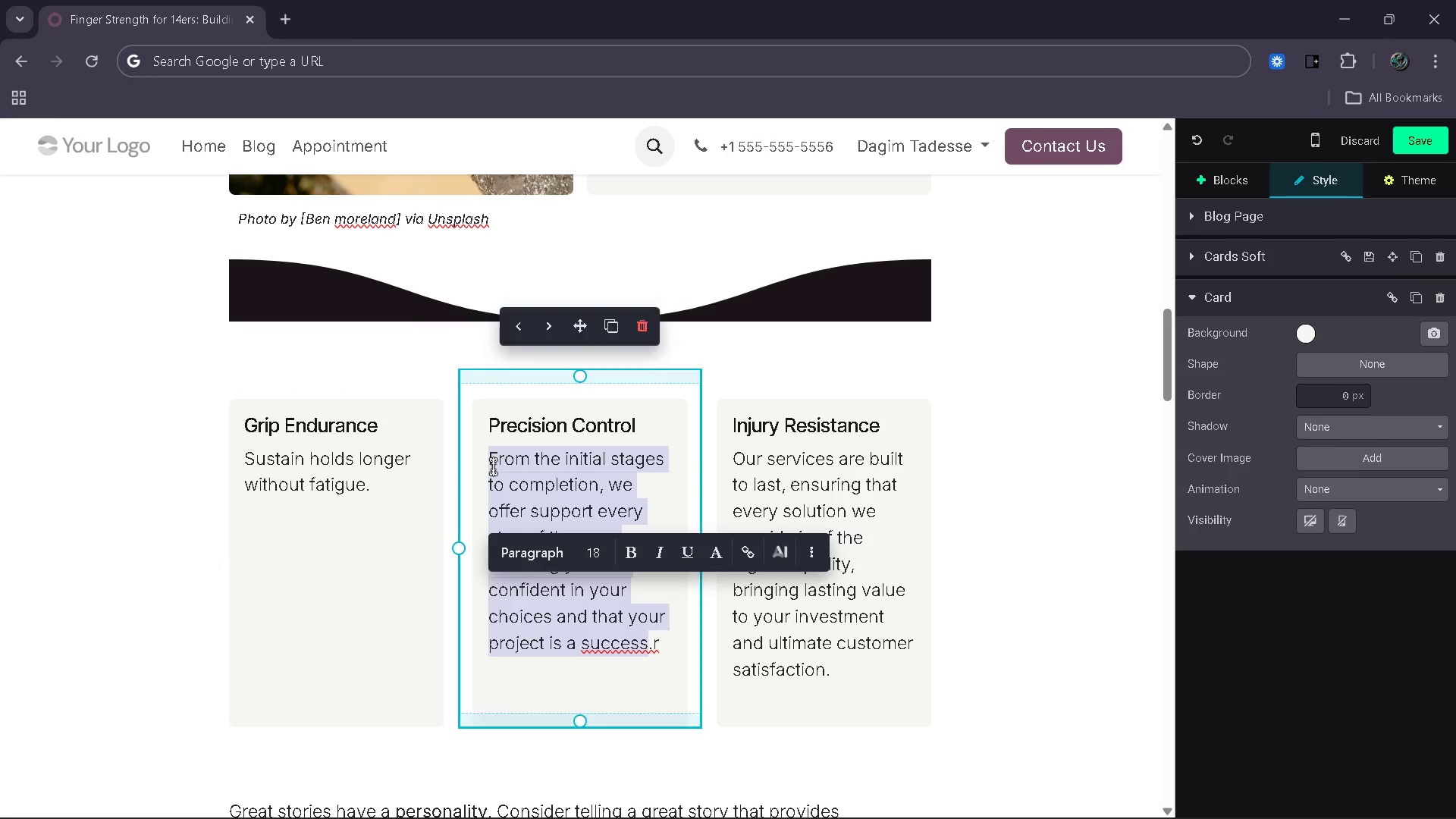 
key(Backslash)
 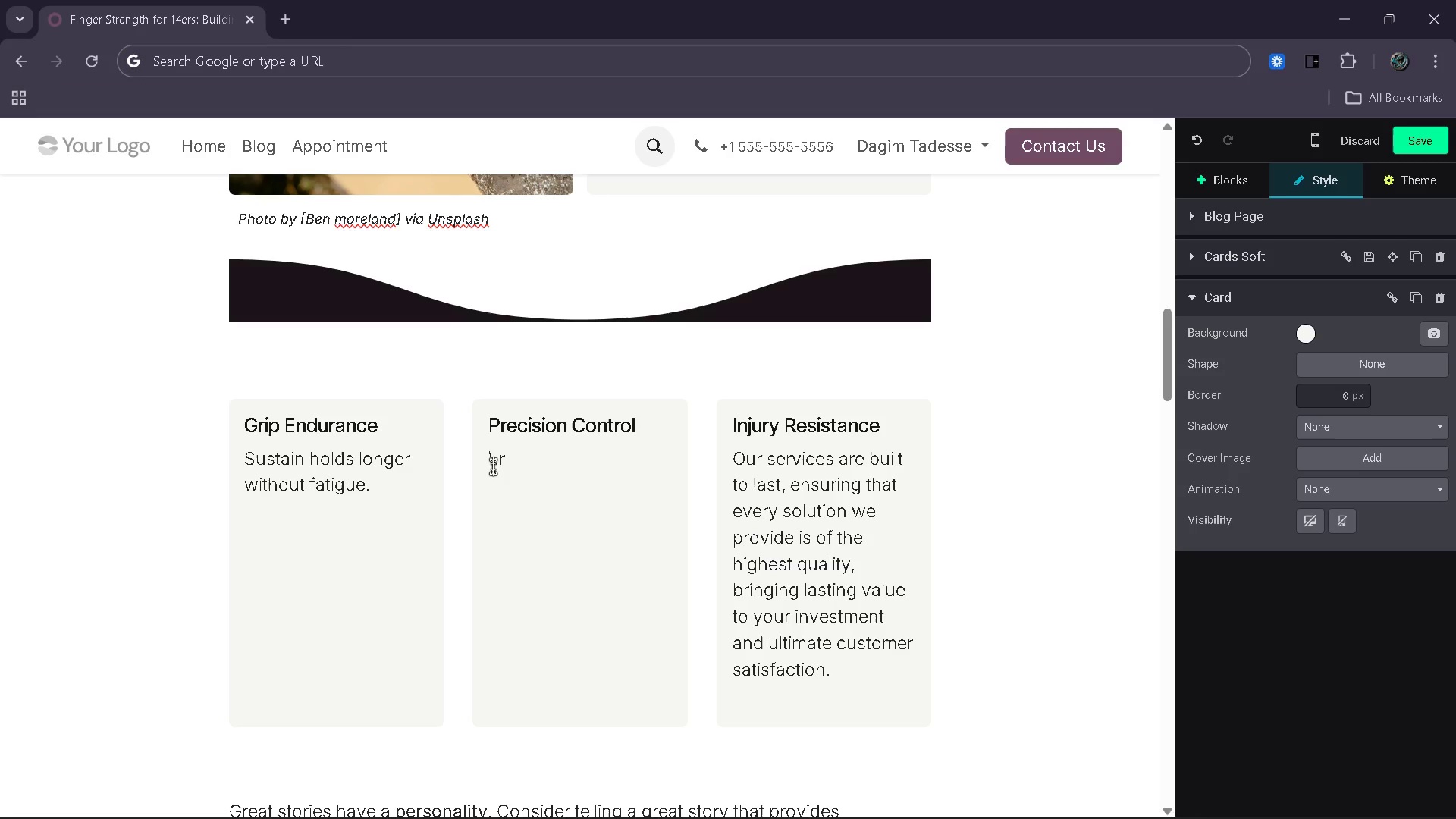 
key(ArrowRight)
 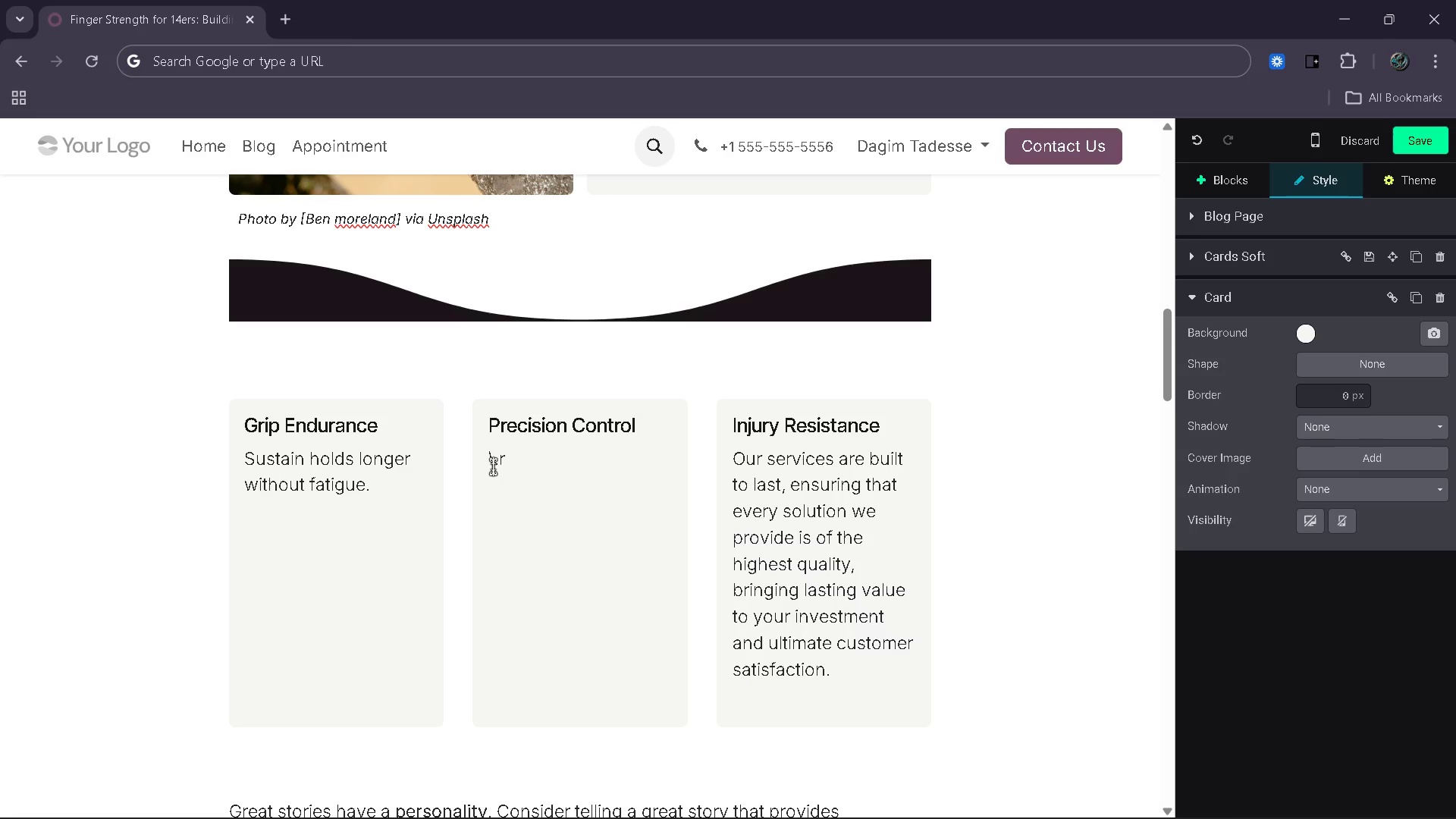 
key(ArrowRight)
 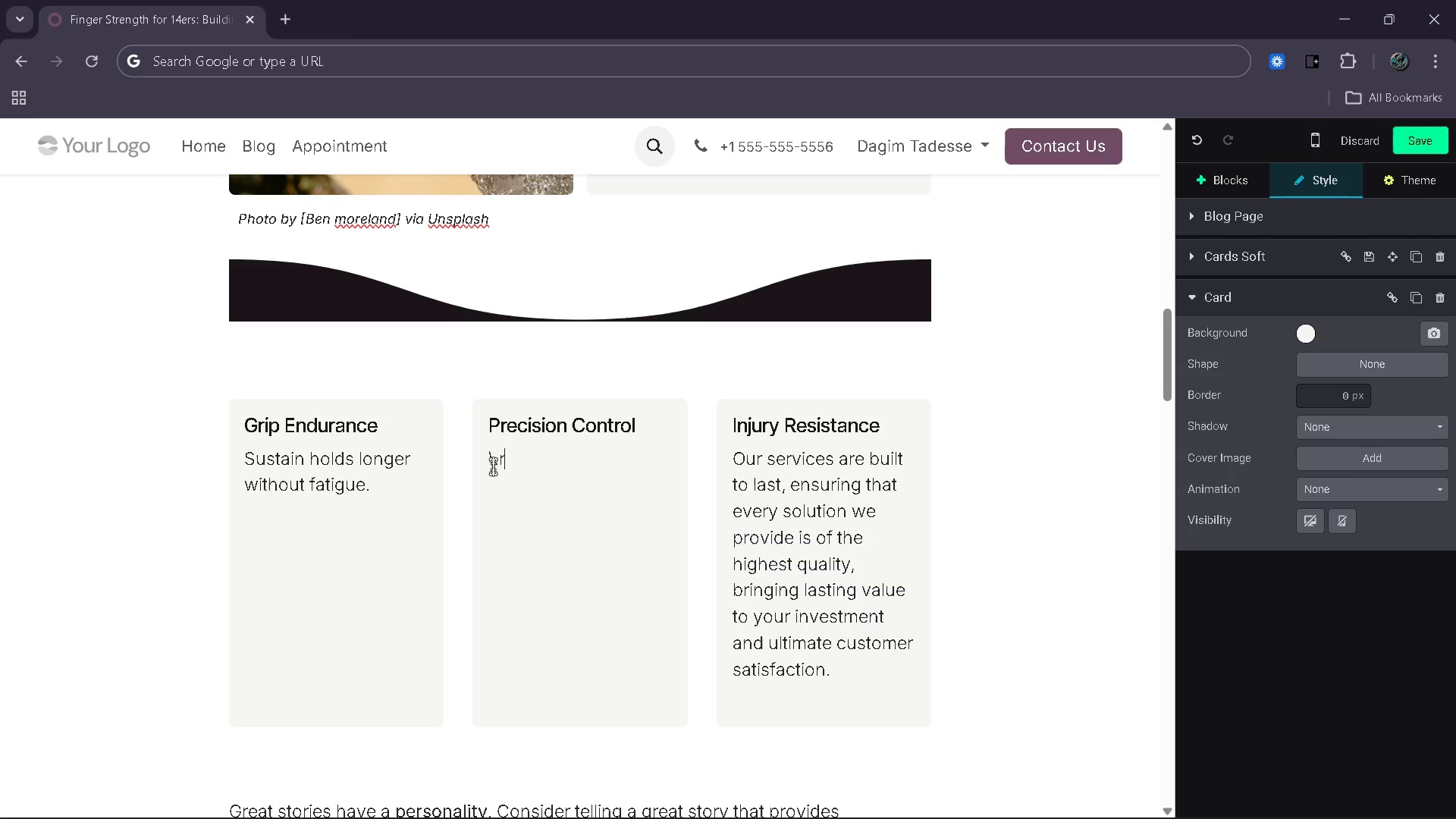 
key(Backspace)
key(Backspace)
key(Backspace)
type(Improved finger strength enhances movement acuracy.)
 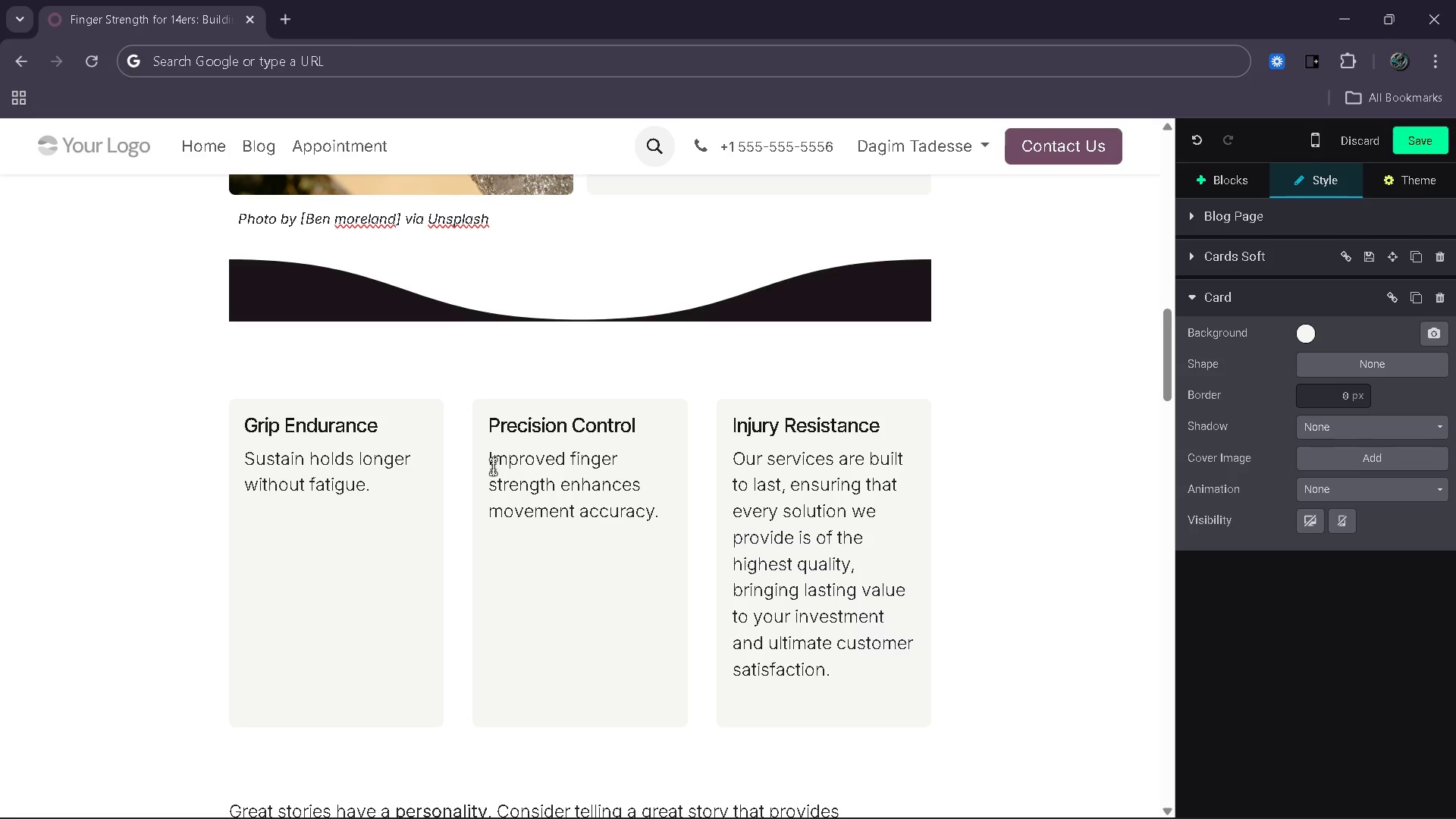 
left_click_drag(start_coordinate=[845, 669], to_coordinate=[732, 464])
 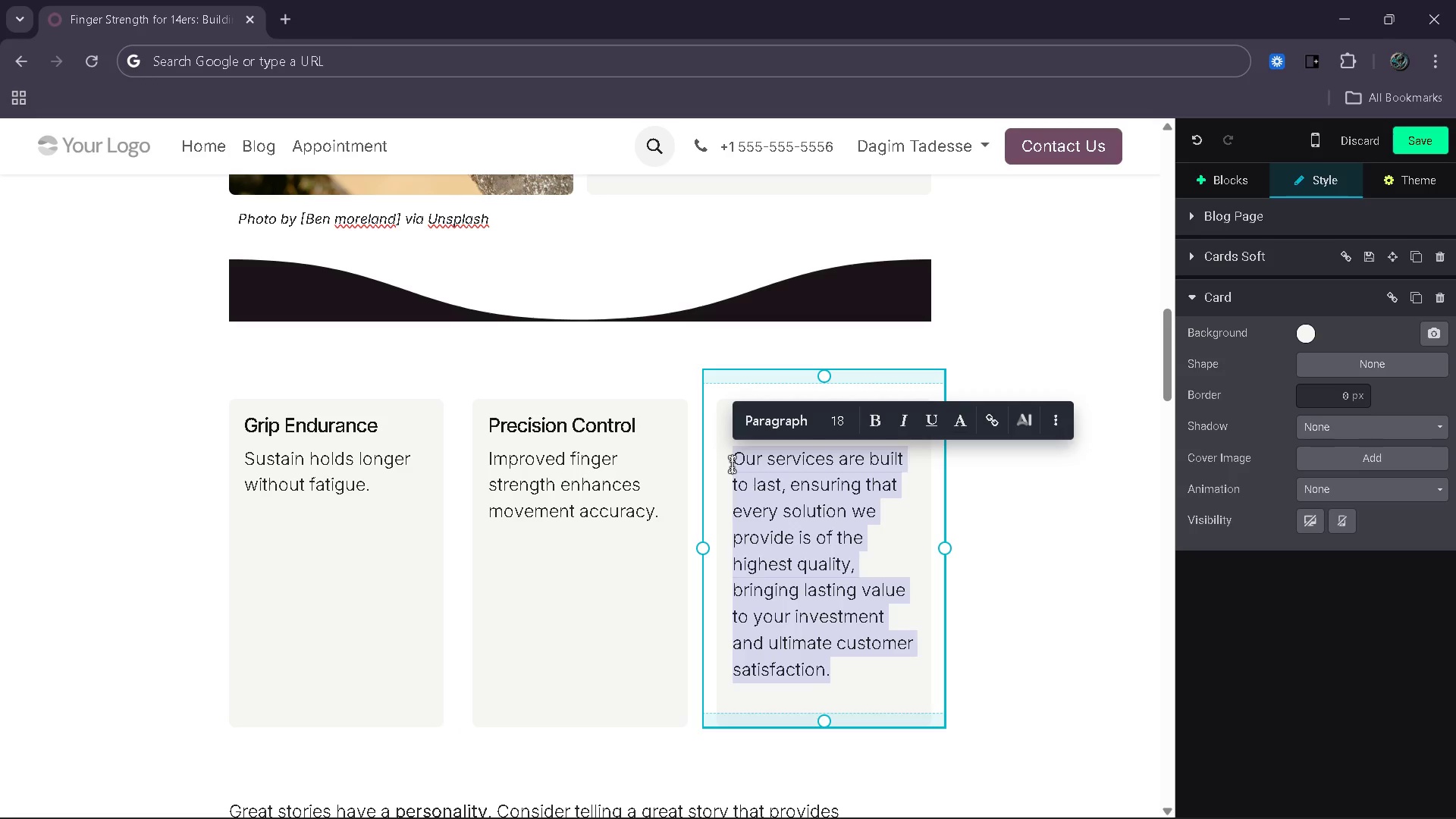 
type(Stragne)
key(Backspace)
key(Backspace)
key(Backspace)
type(nd)
key(Backspace)
type(ge )
key(Backspace)
key(Backspace)
key(Backspace)
key(Backspace)
key(Backspace)
type(onger tandom)
key(Backspace)
type(ns reduce risk od )
key(Backspace)
key(Backspace)
type(f )
 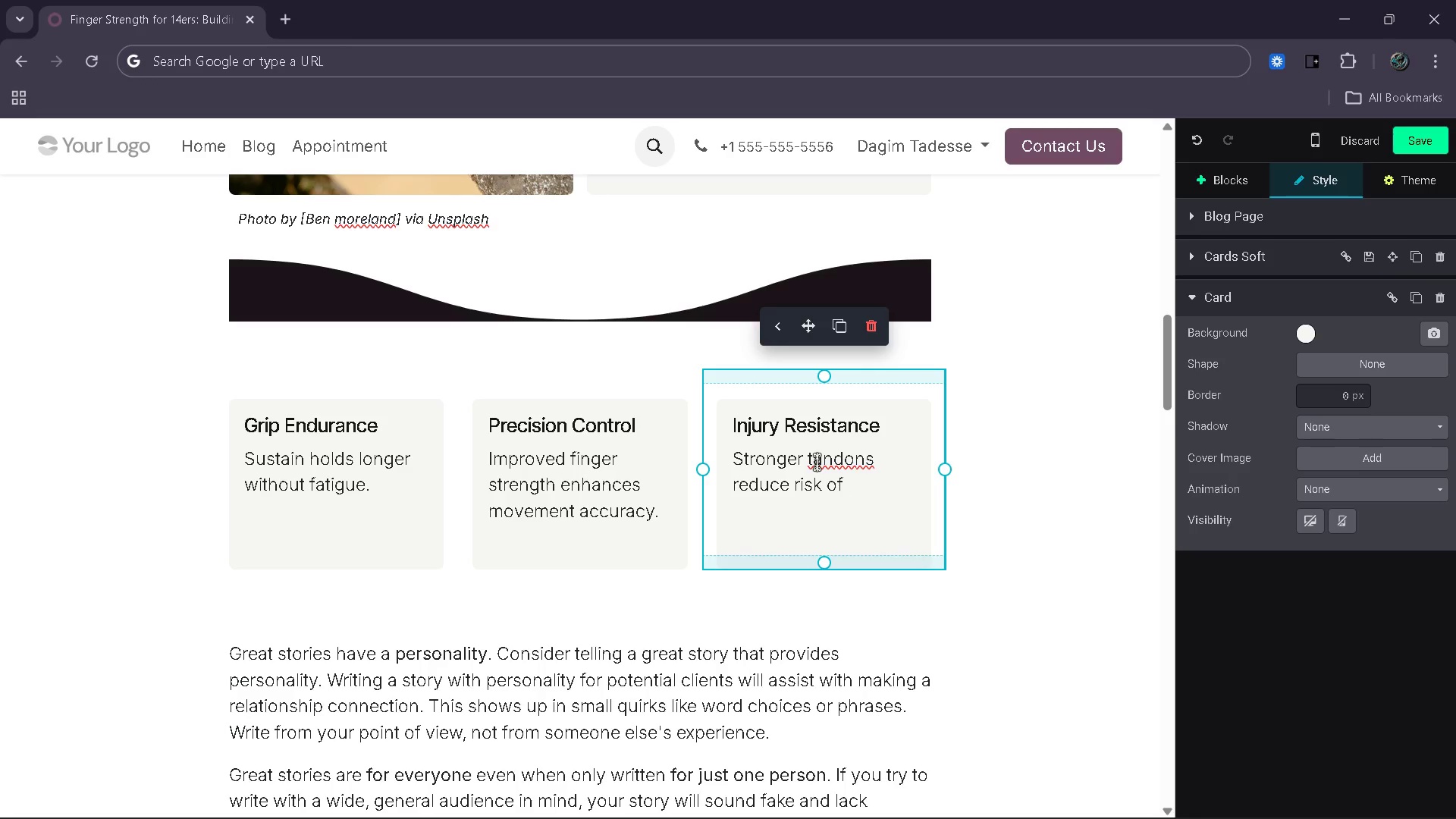 
left_click_drag(start_coordinate=[817, 462], to_coordinate=[821, 461])
 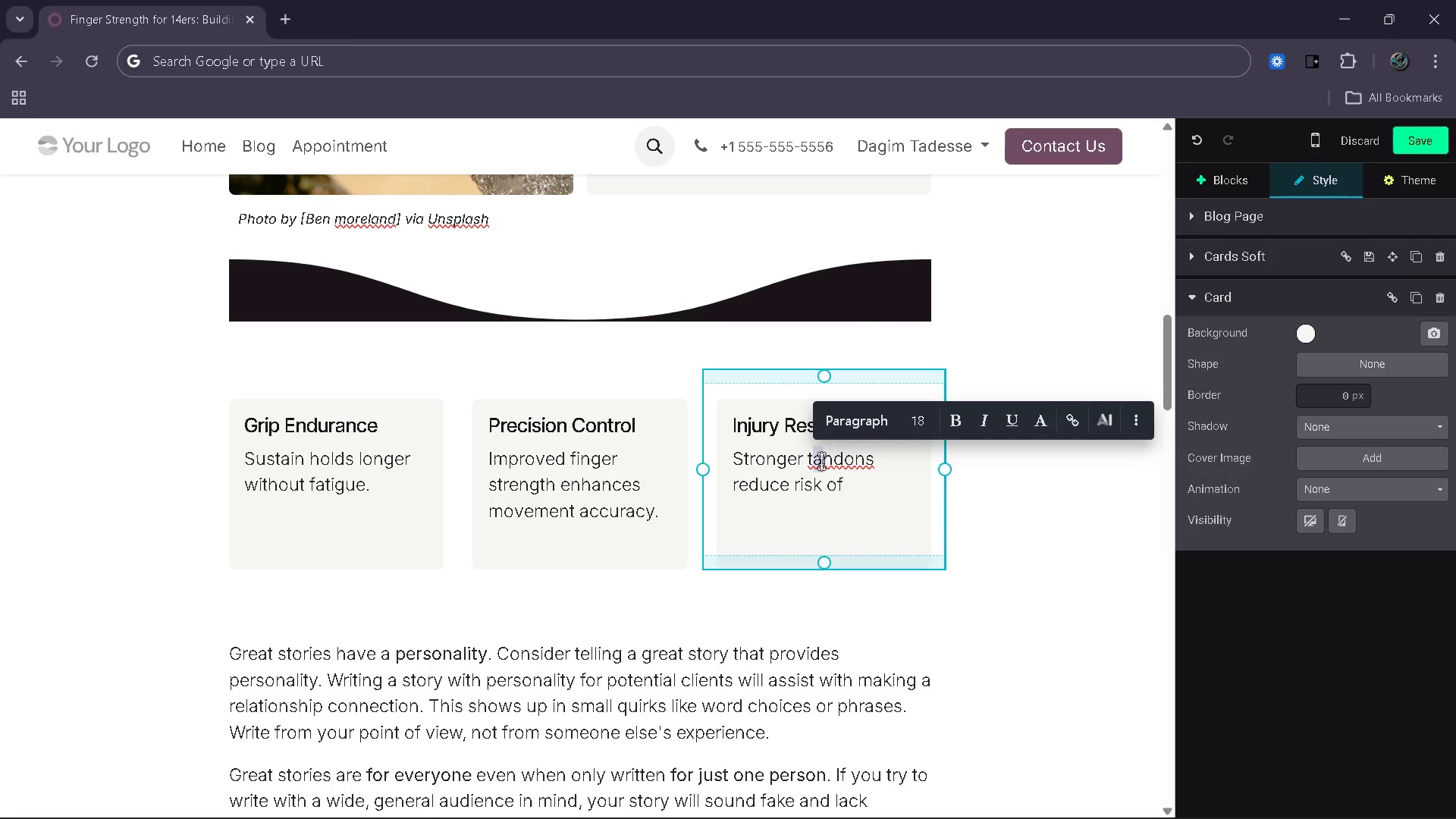 
key(E)
 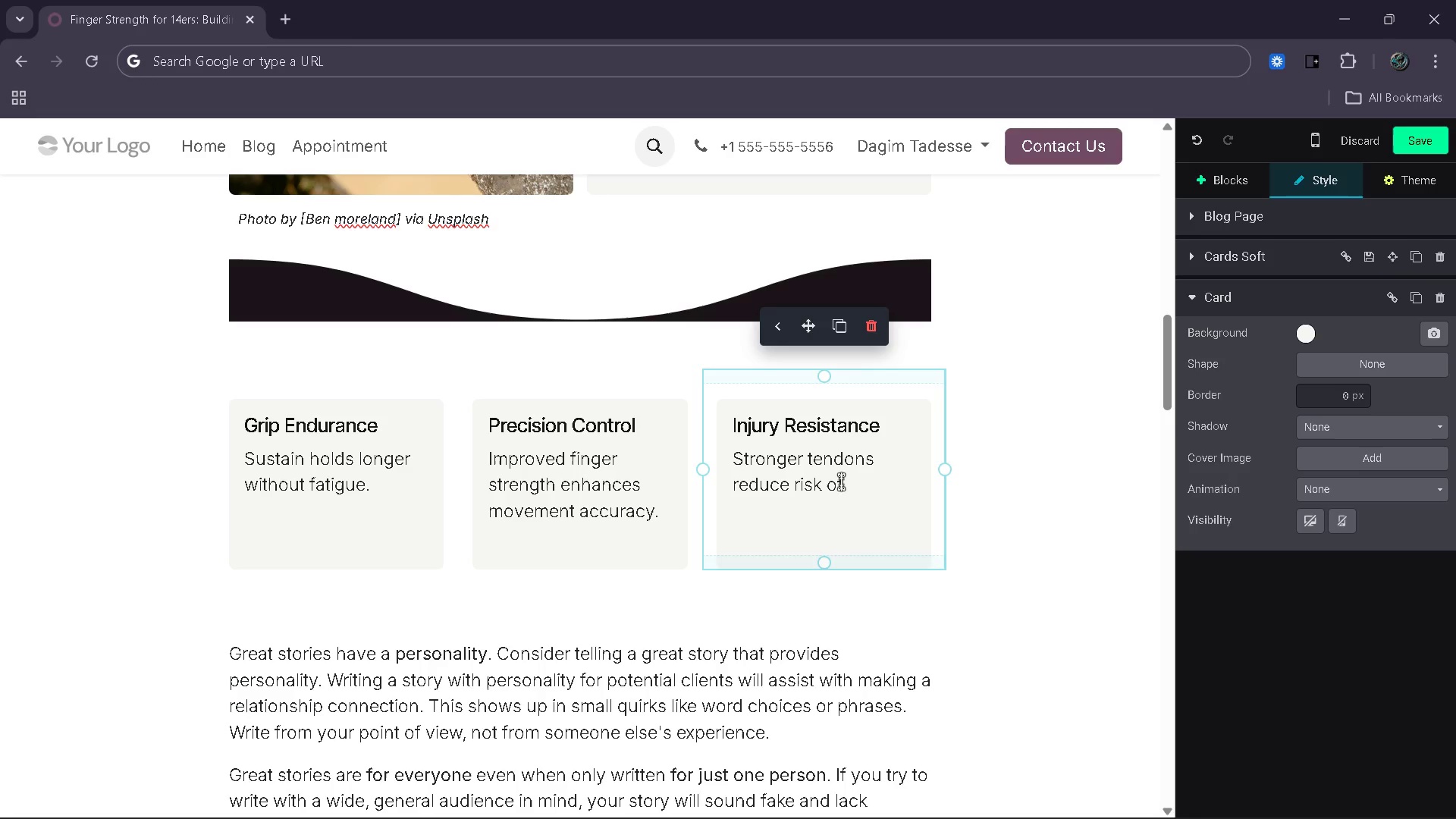 
left_click([860, 493])
 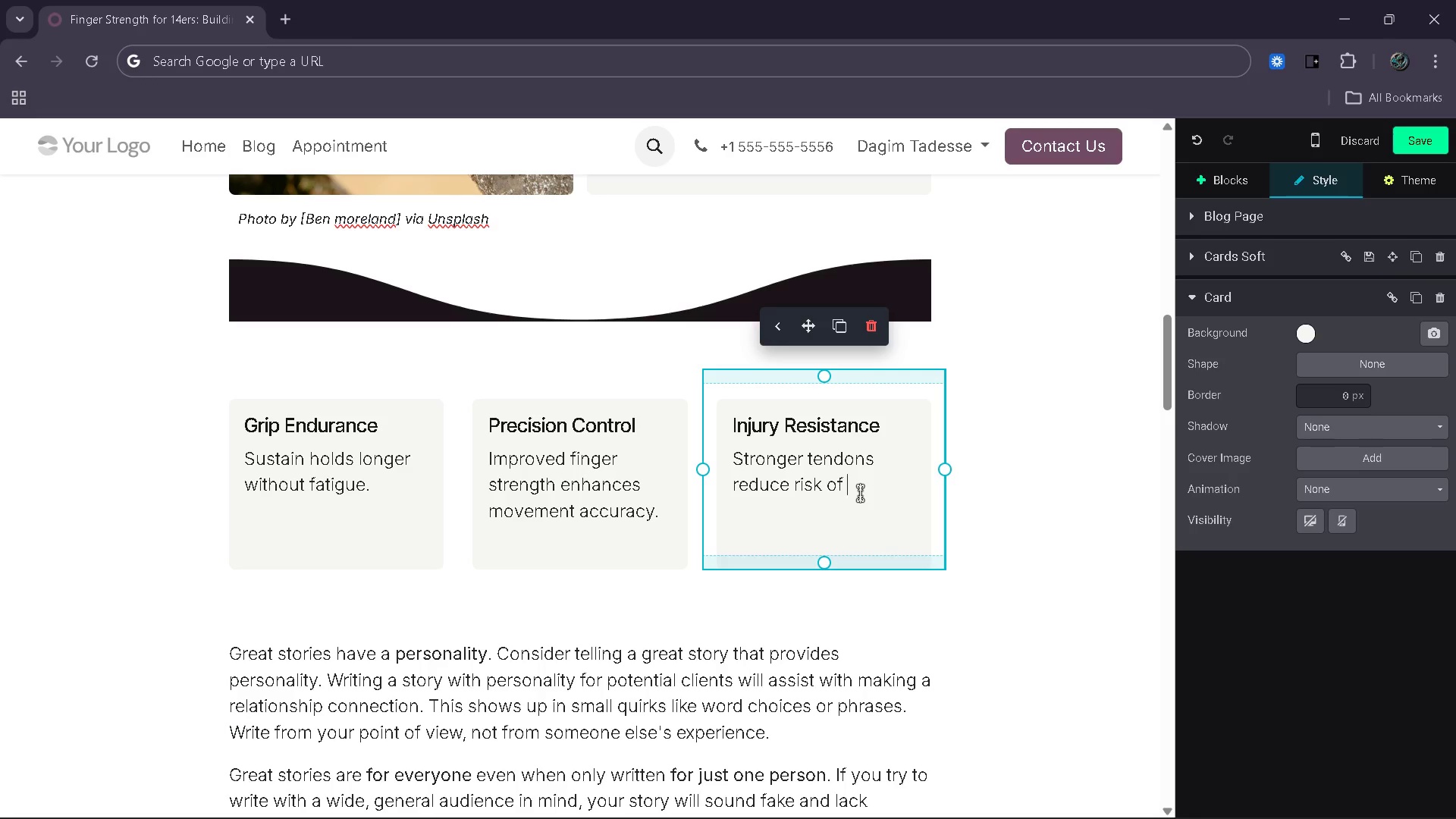 
type(strain and tears.)
 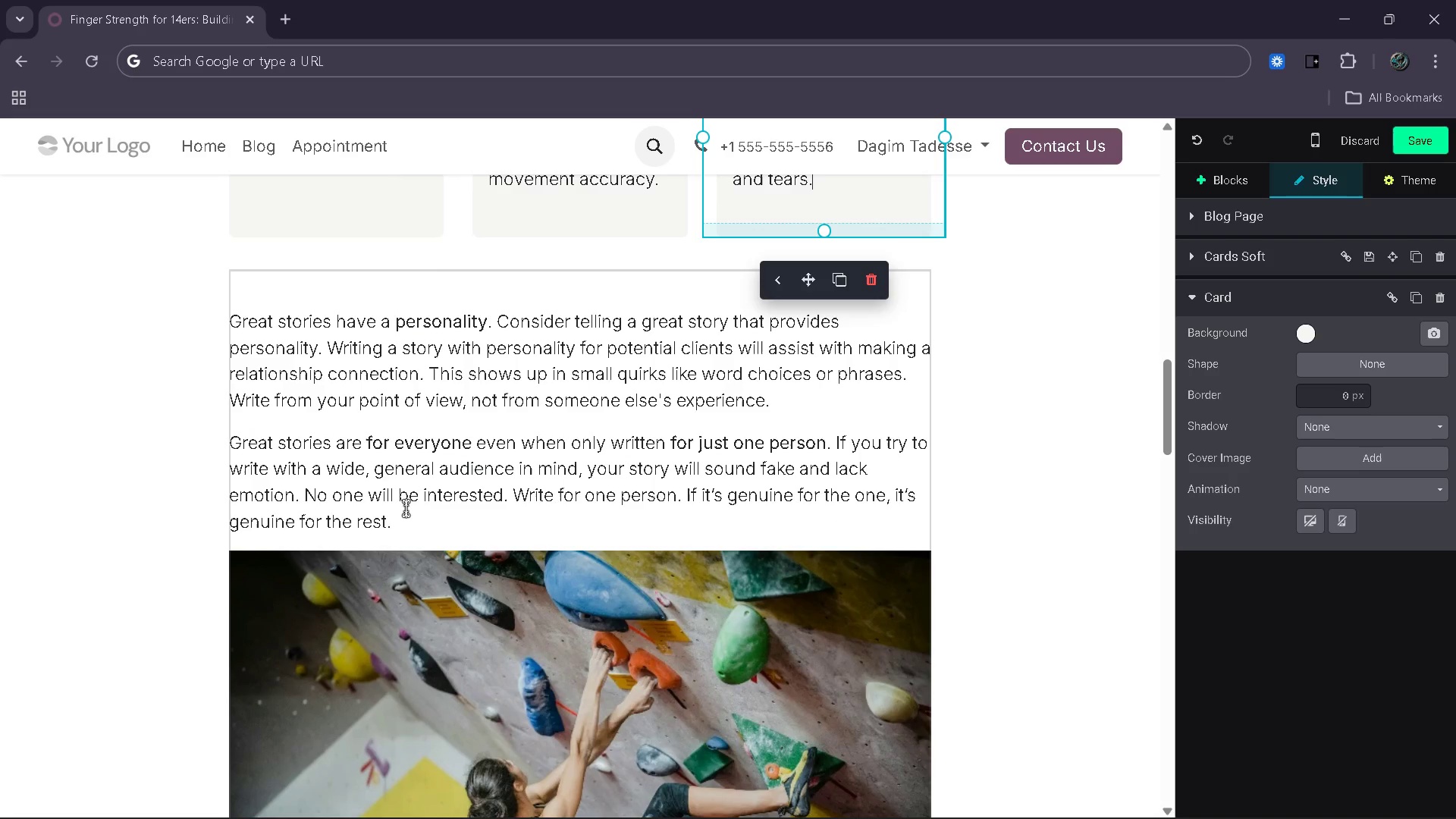 
left_click_drag(start_coordinate=[403, 516], to_coordinate=[232, 322])
 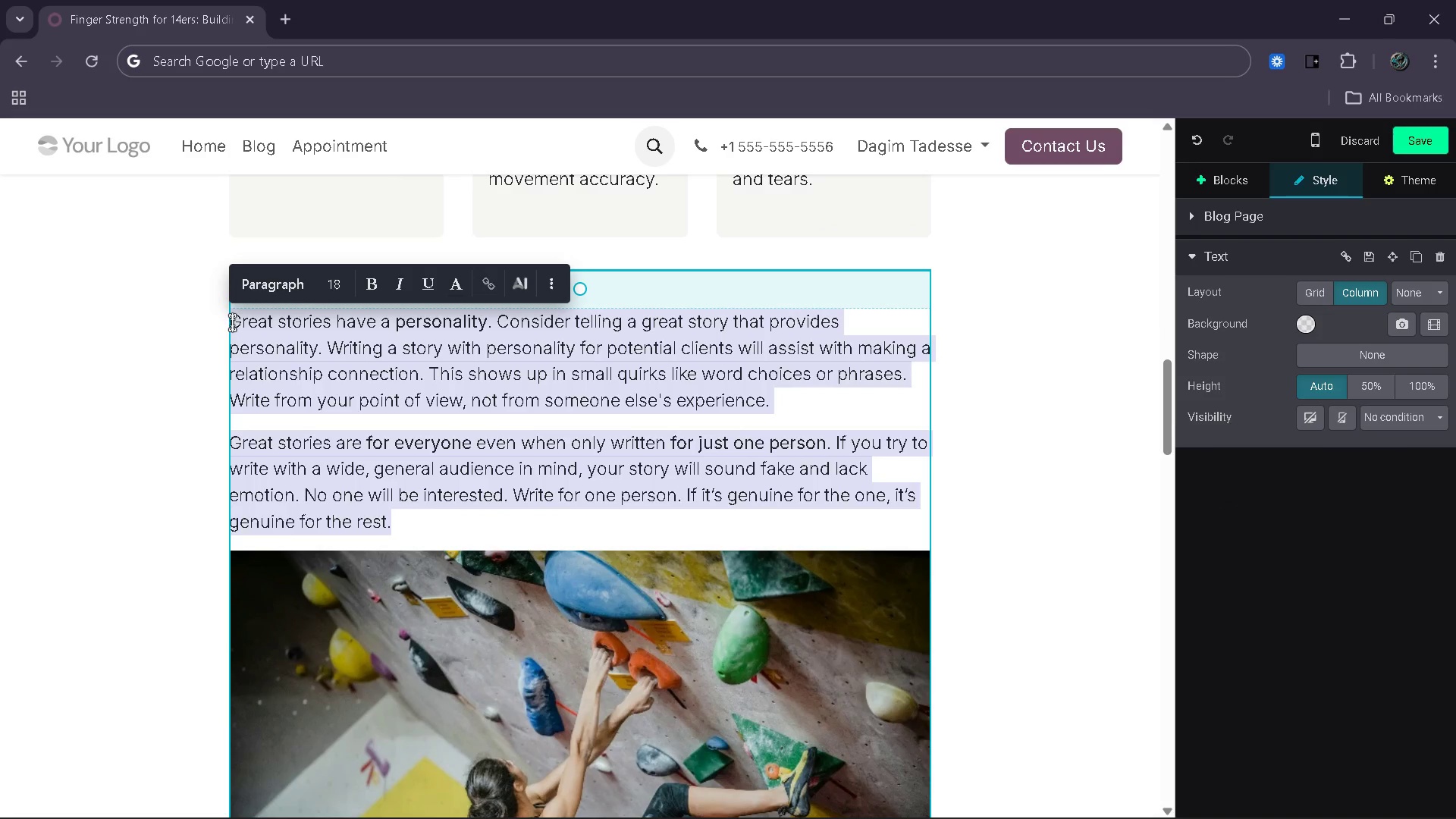 
type(Why Finger Strength Matters in Alpine Environment)
 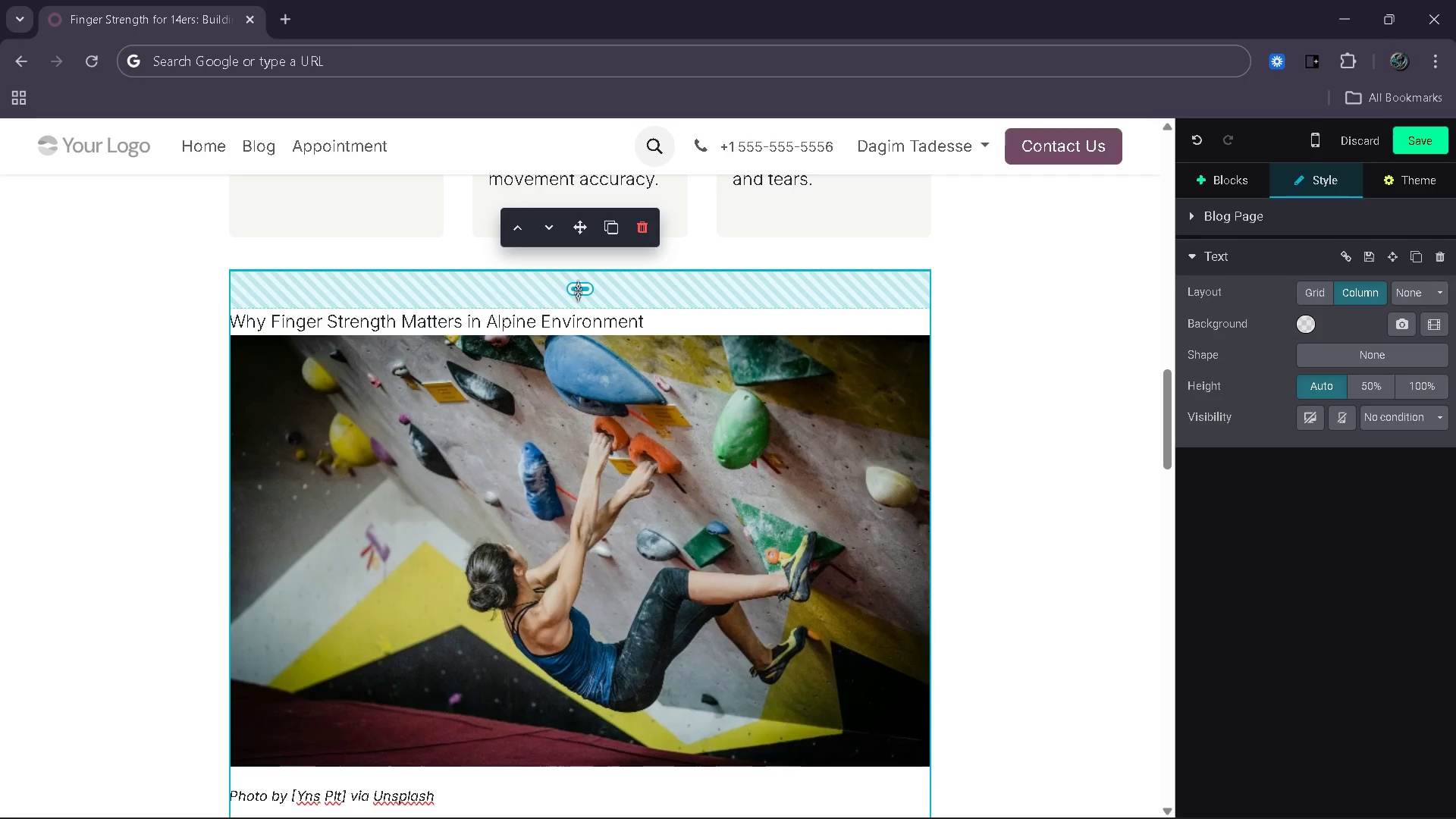 
left_click_drag(start_coordinate=[668, 323], to_coordinate=[237, 322])
 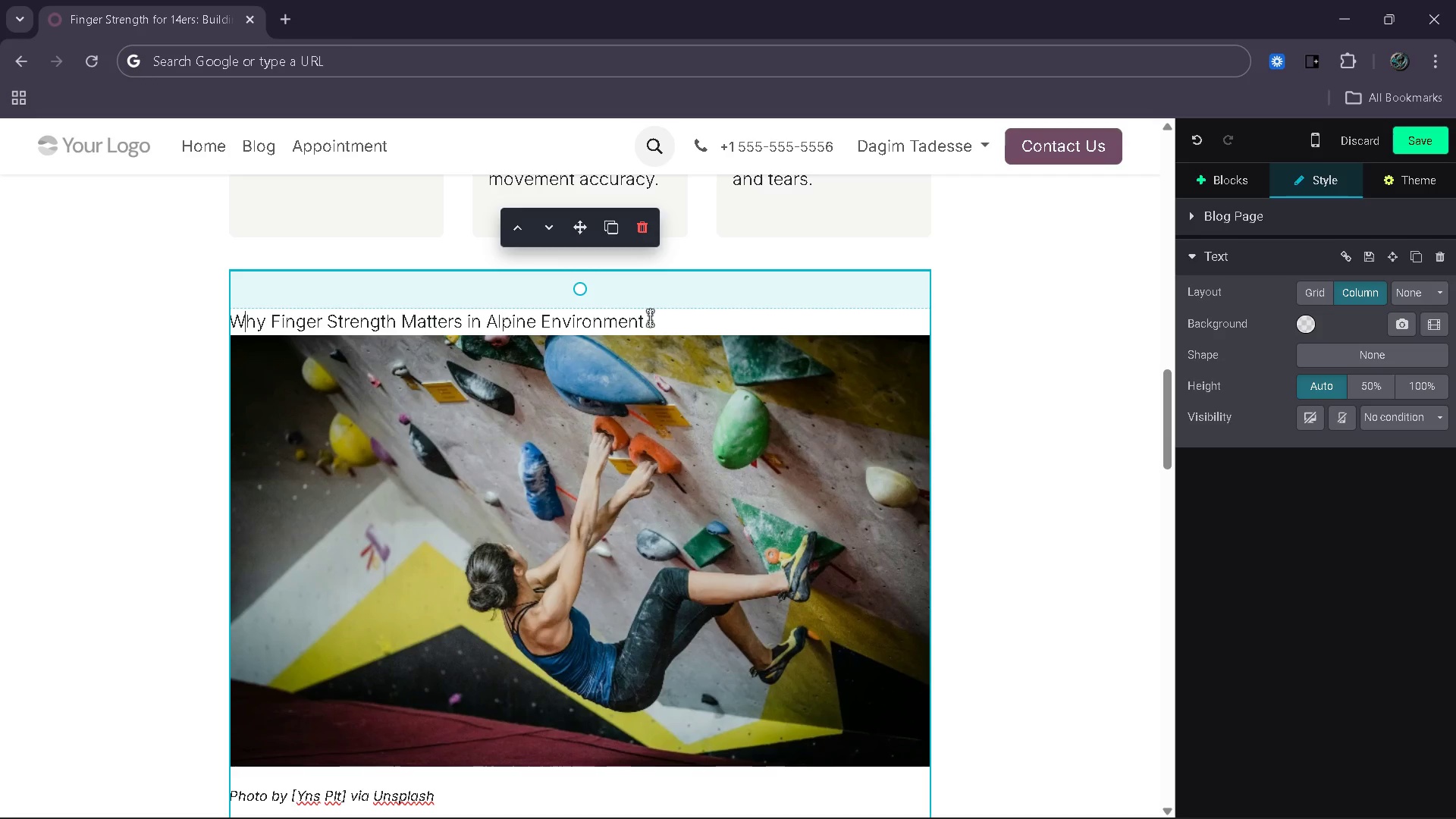 
left_click([650, 318])
 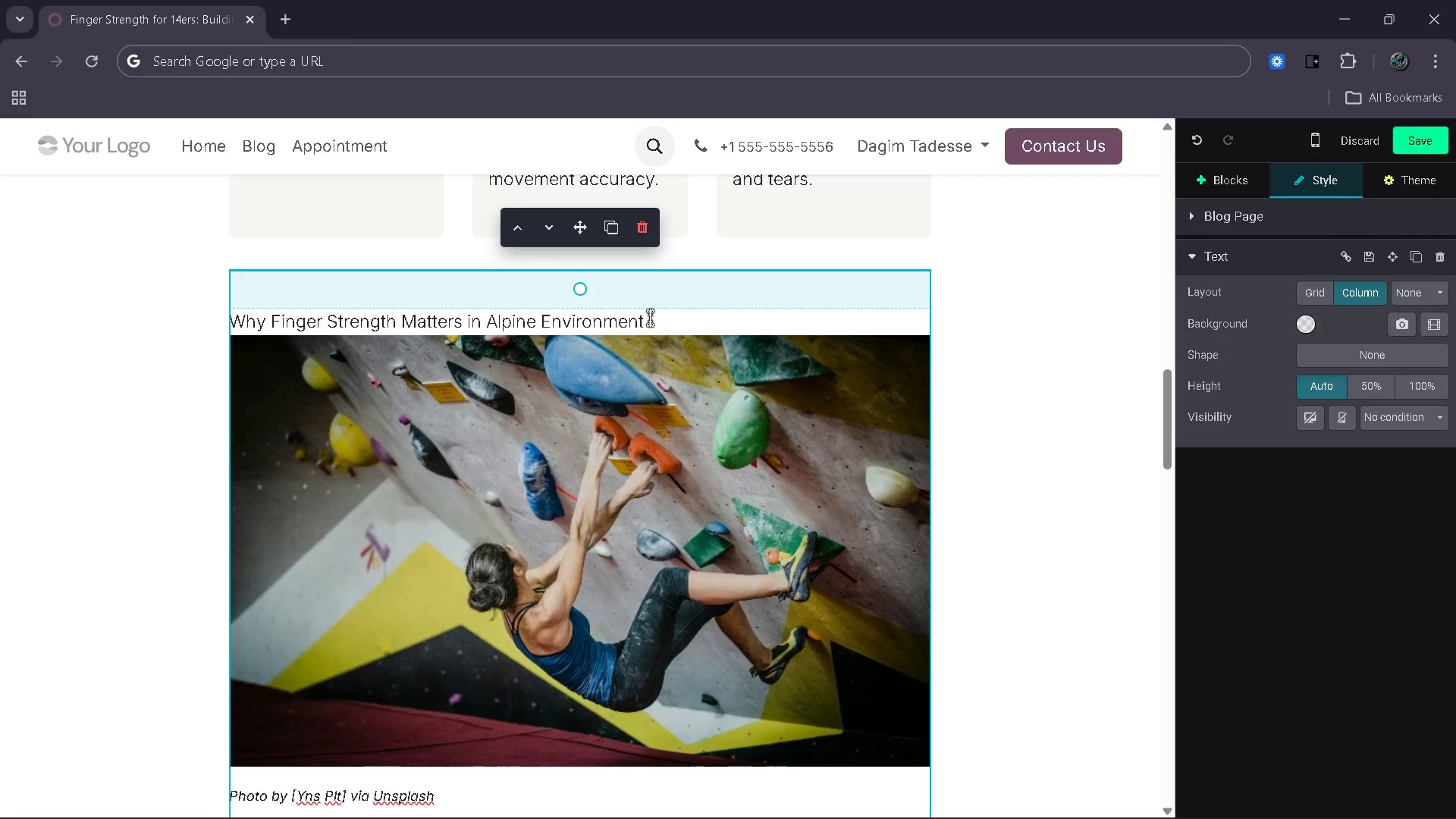 
key(S)
 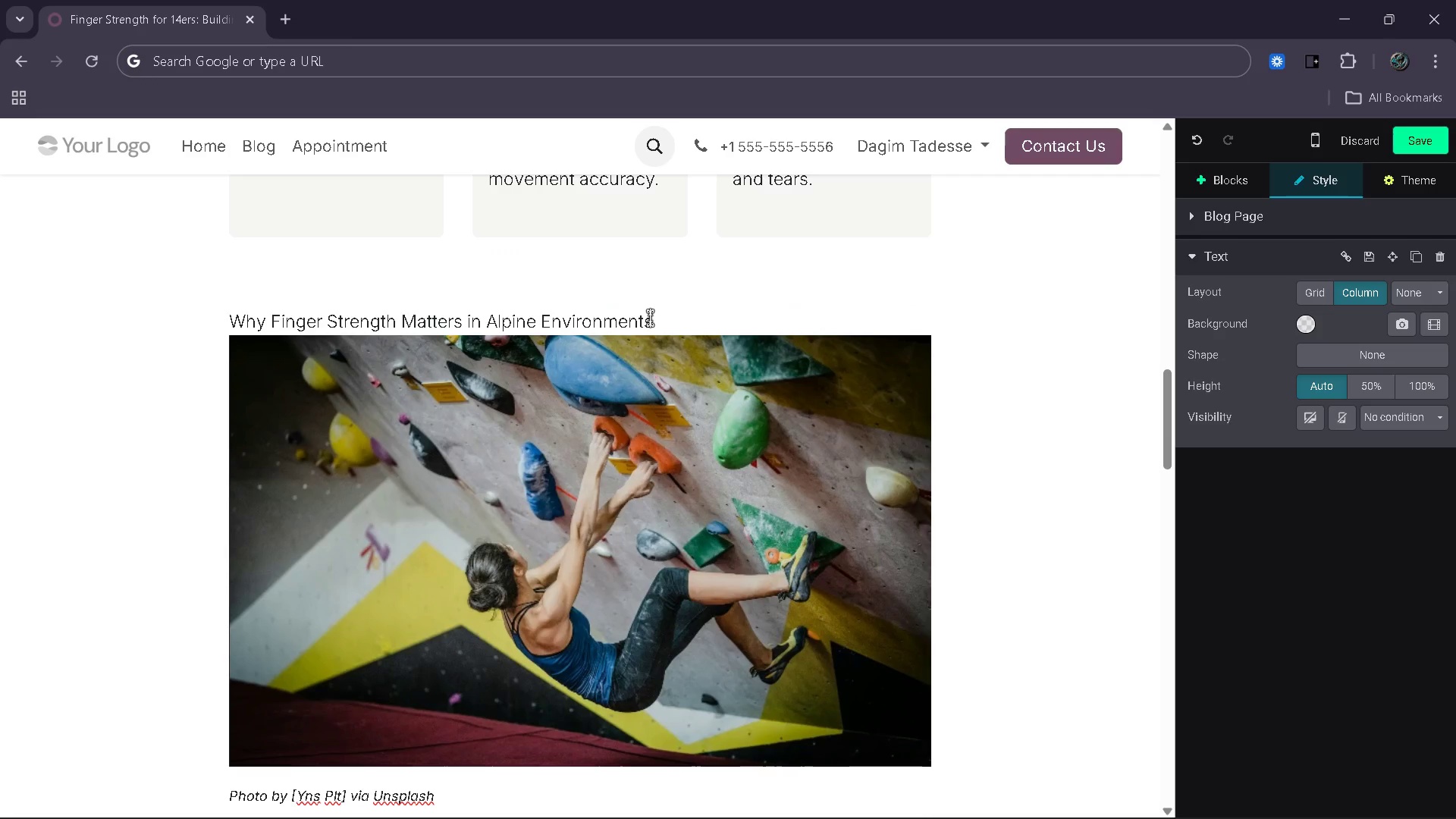 
key(Enter)
 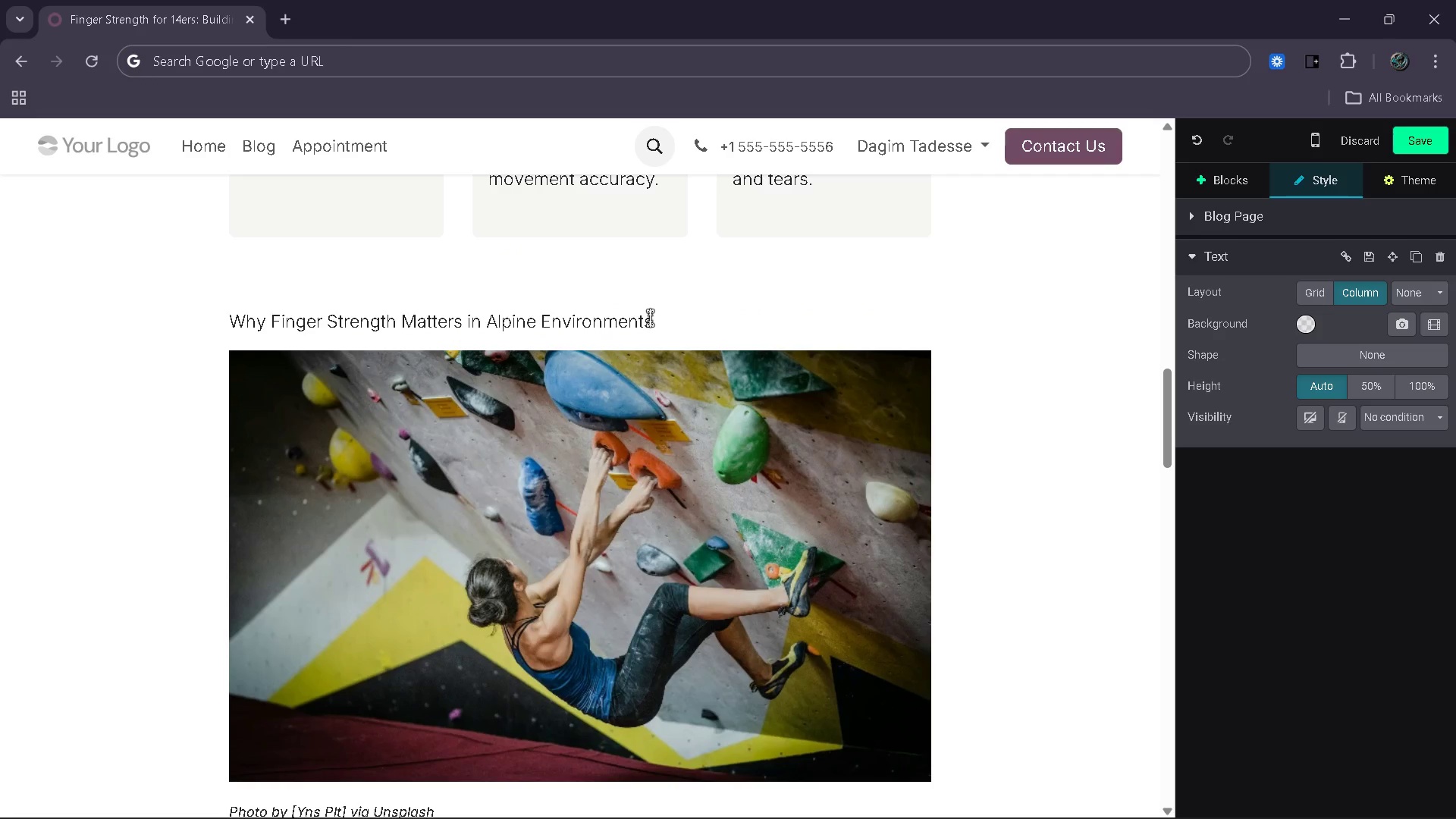 
left_click_drag(start_coordinate=[650, 318], to_coordinate=[231, 307])
 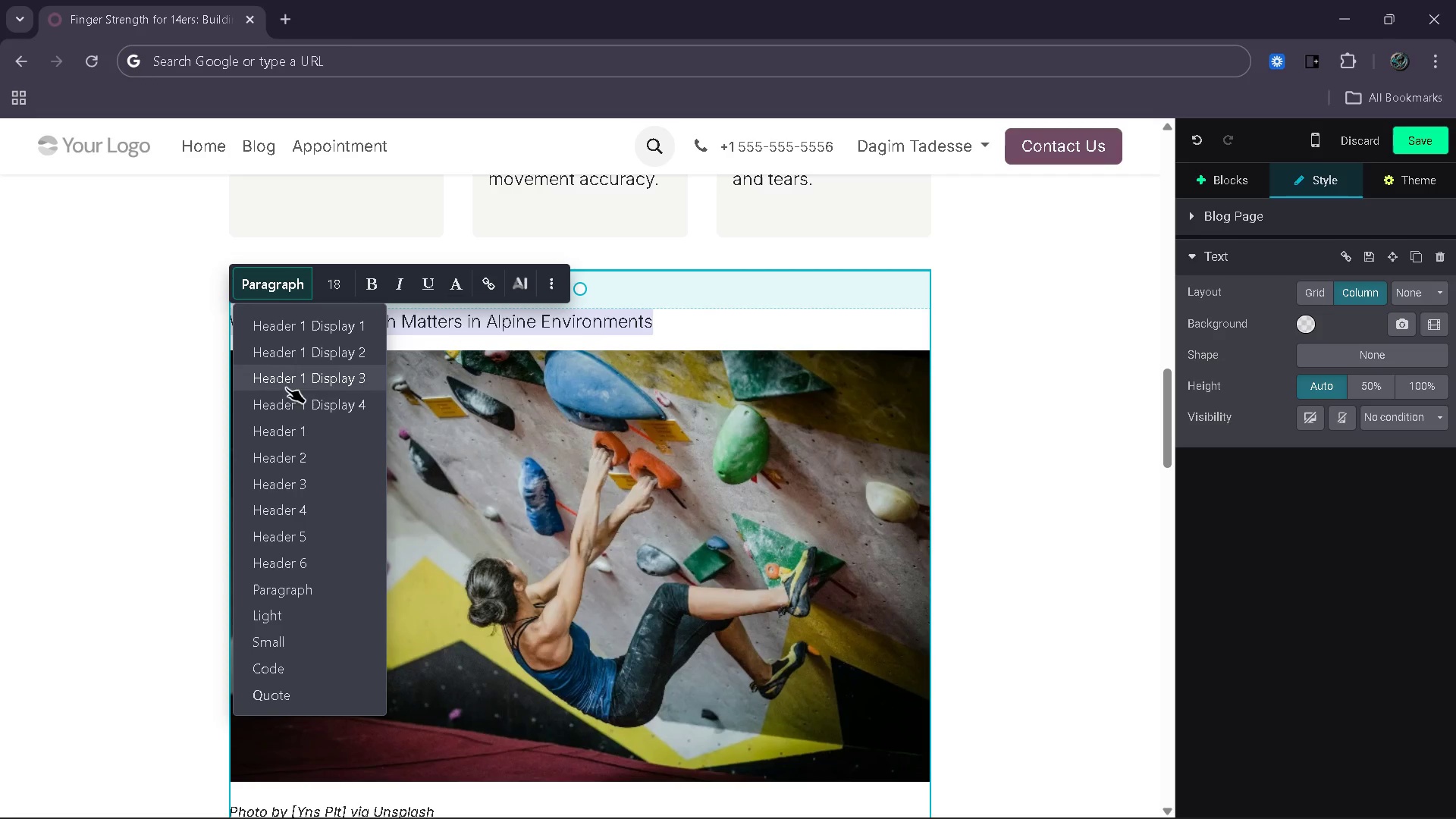 
left_click([290, 457])
 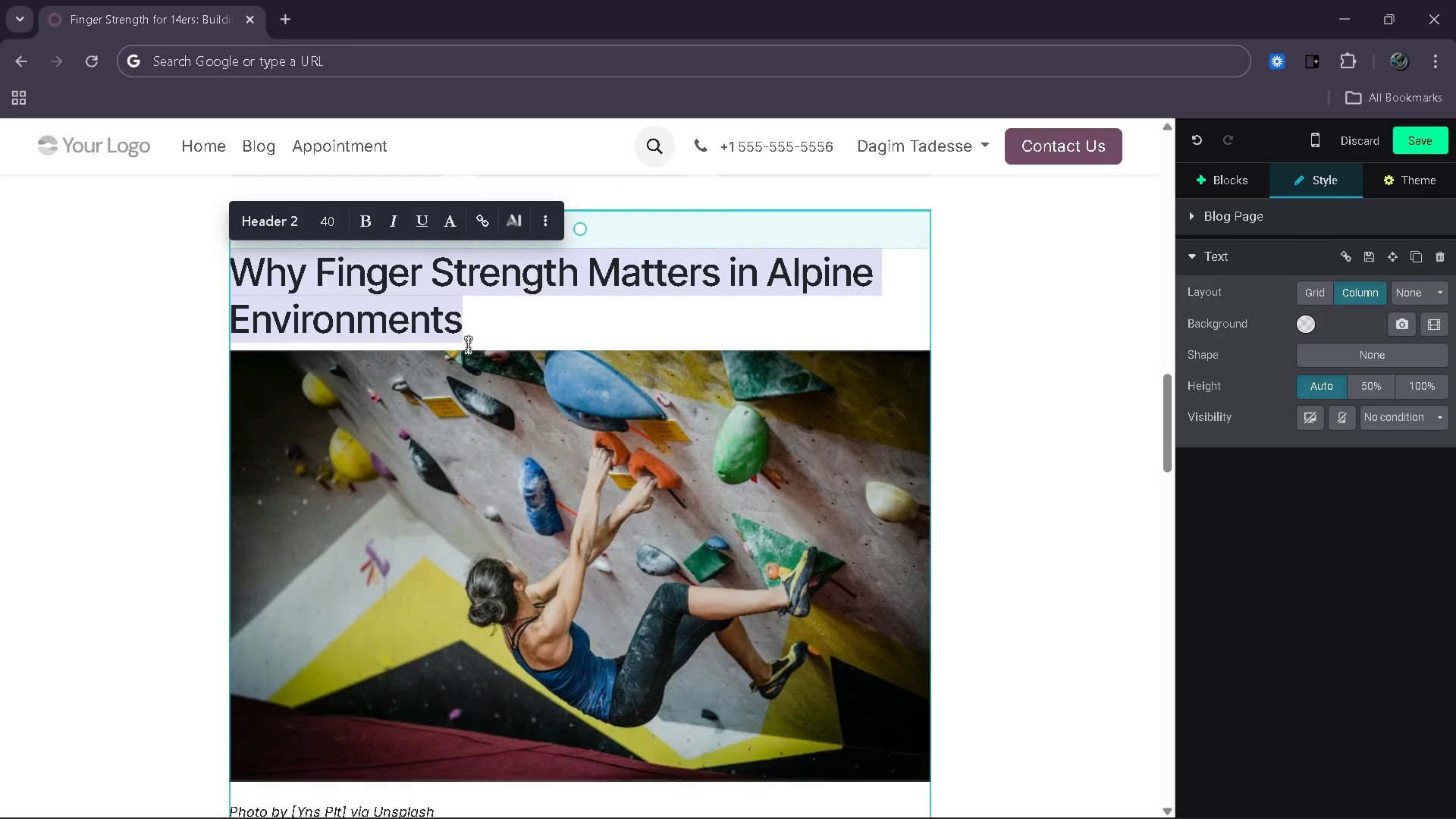 
left_click([510, 328])
 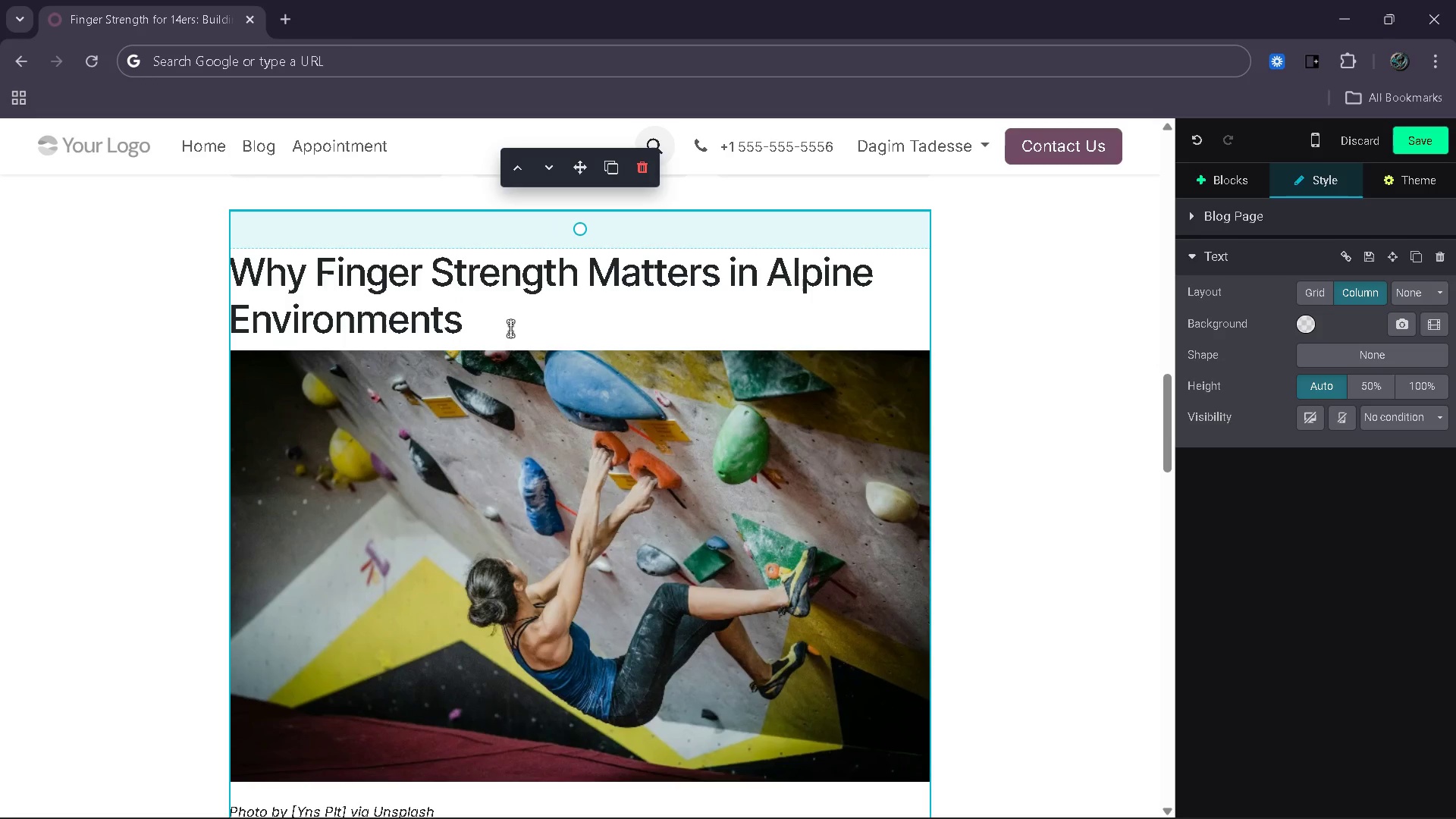 
key(Enter)
 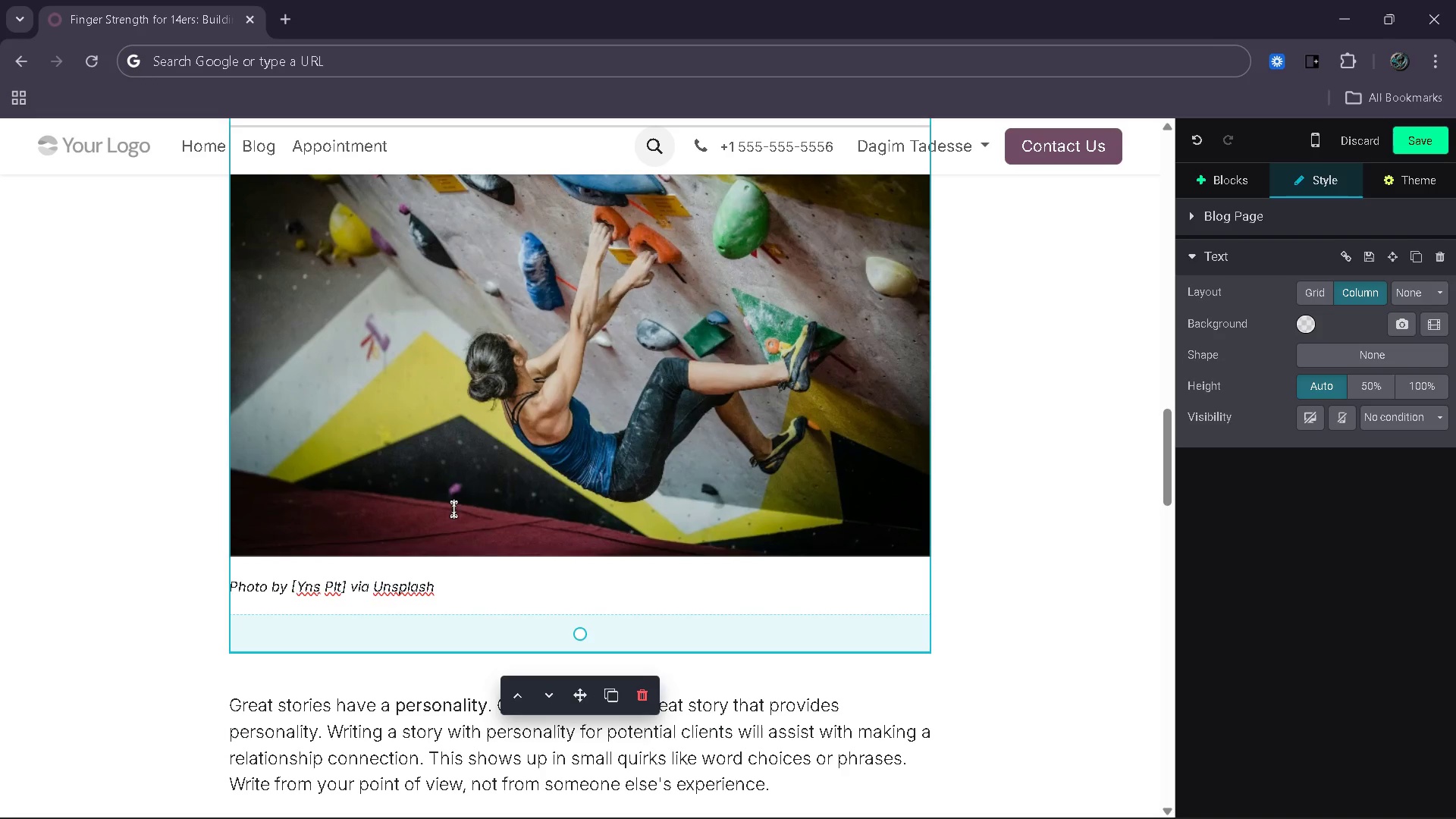 
left_click([246, 563])
 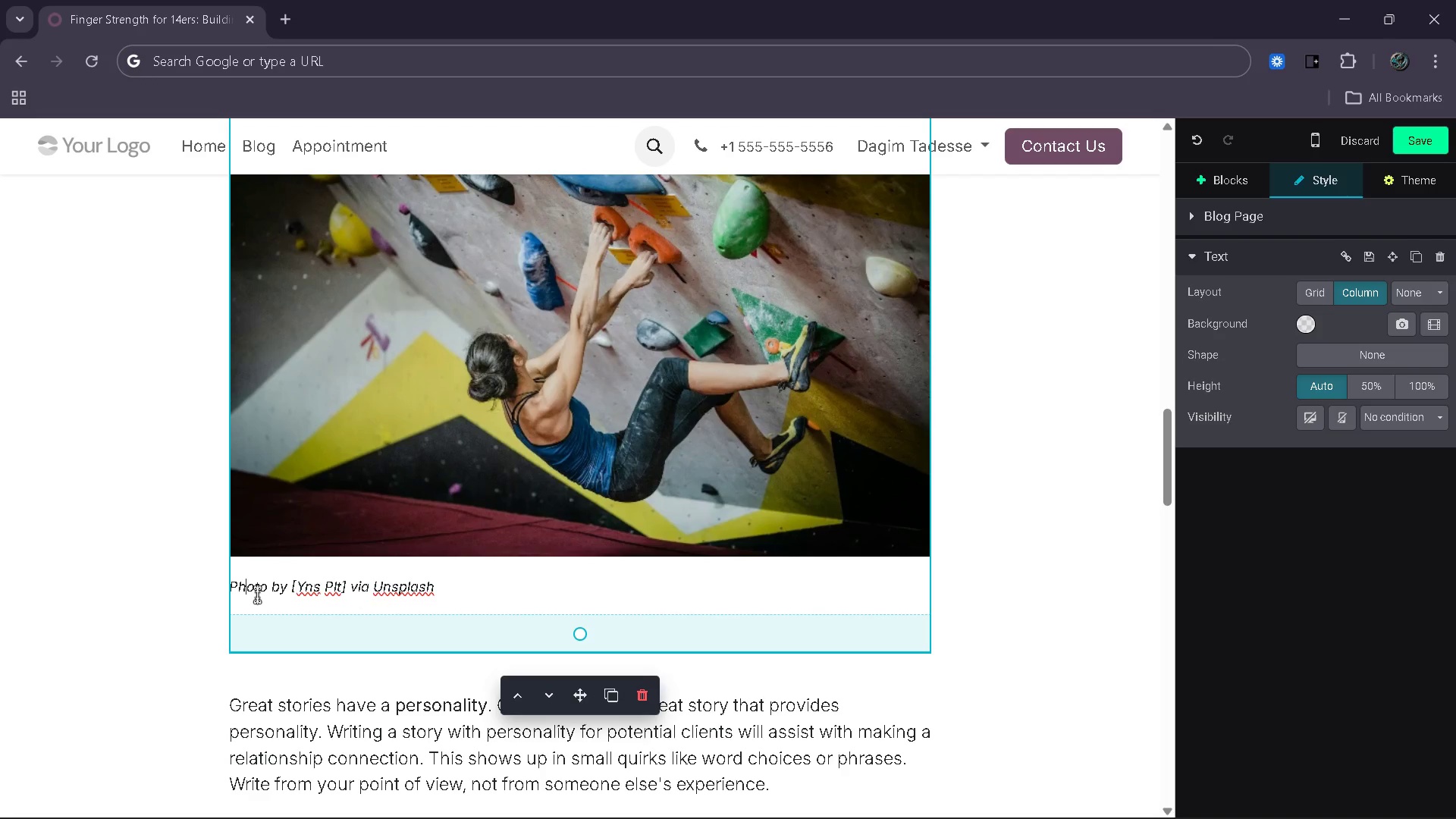 
key(ArrowUp)
 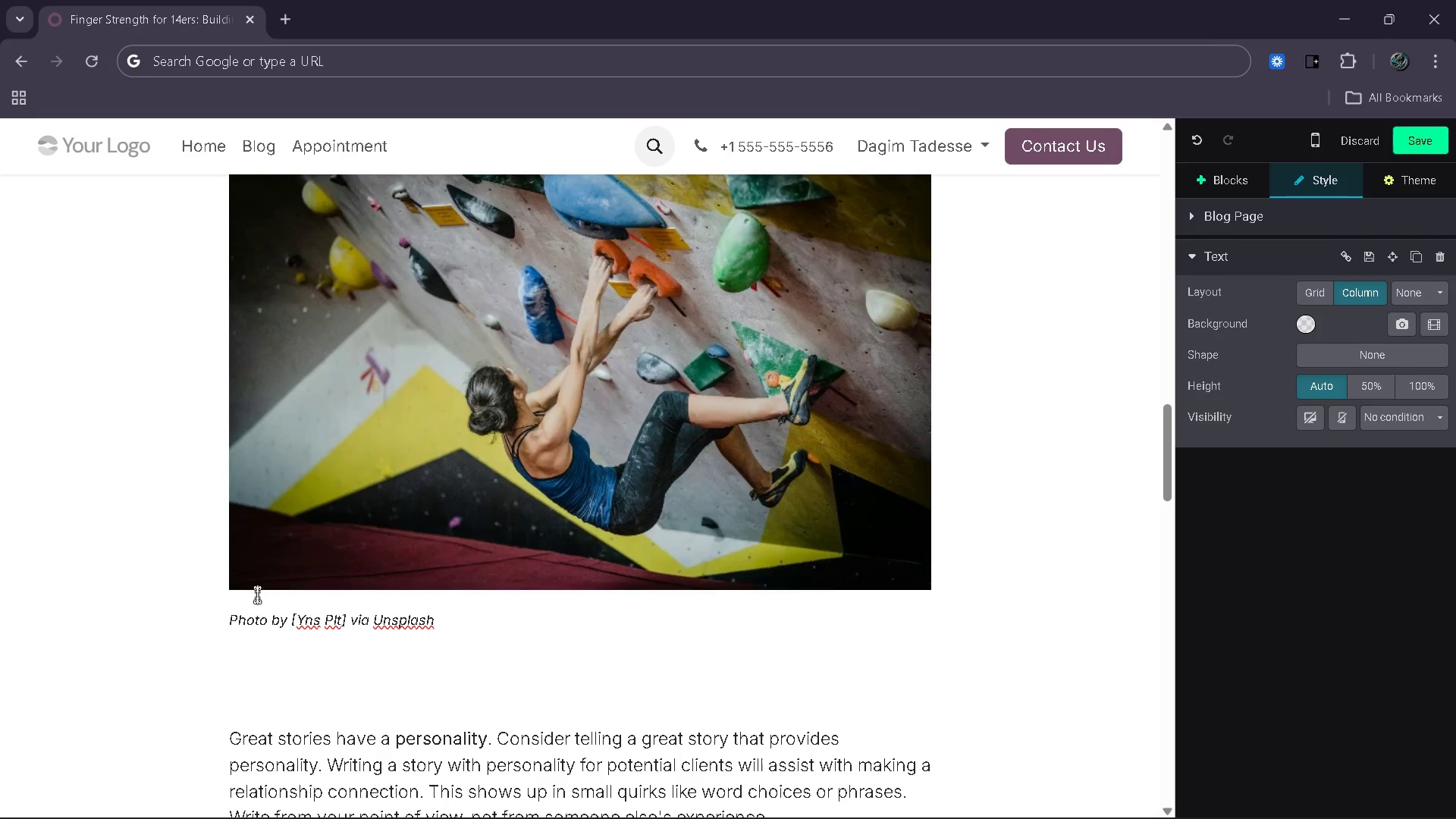 
key(ArrowUp)
 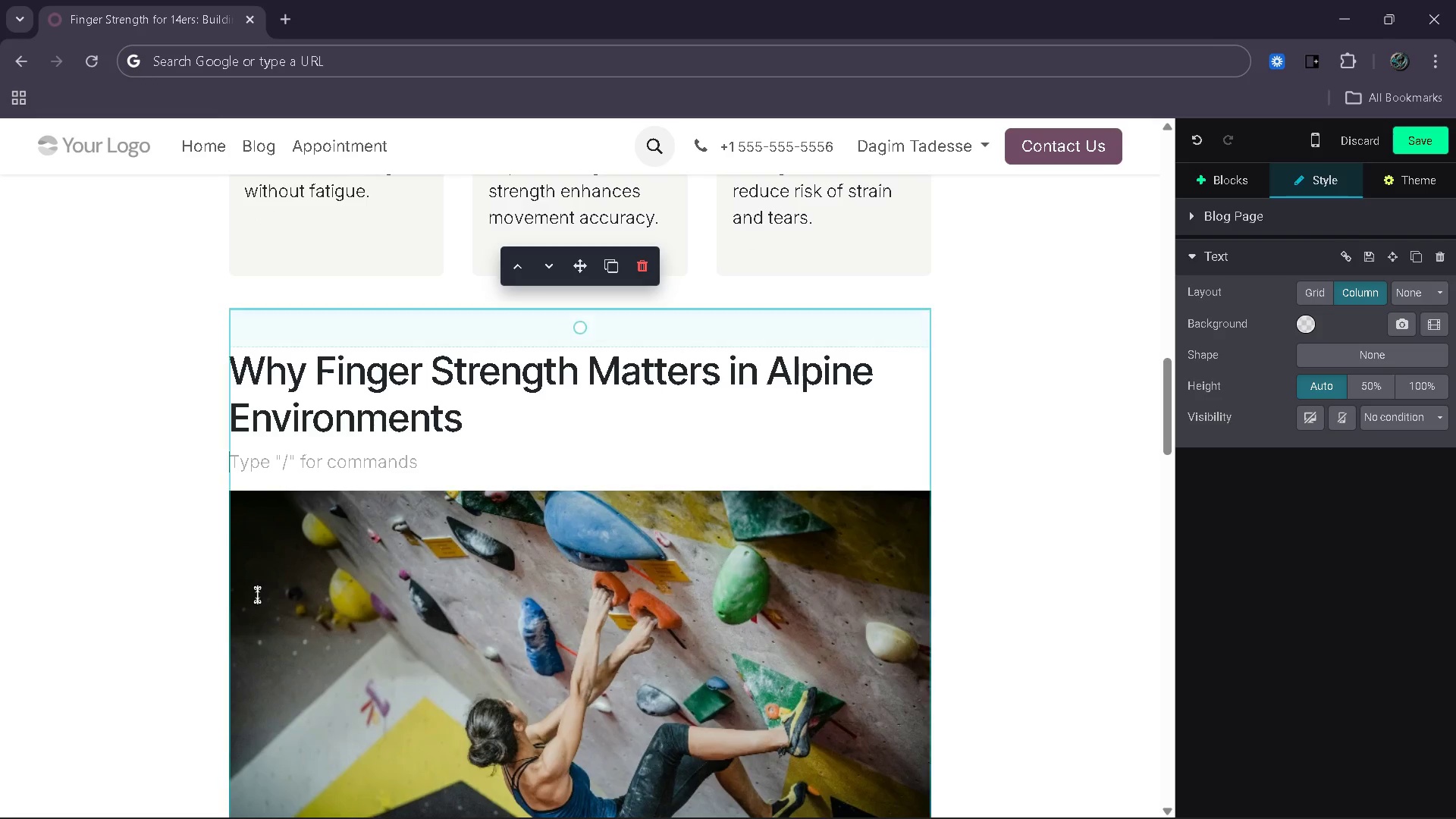 
type(Unlike indoor climbing )
 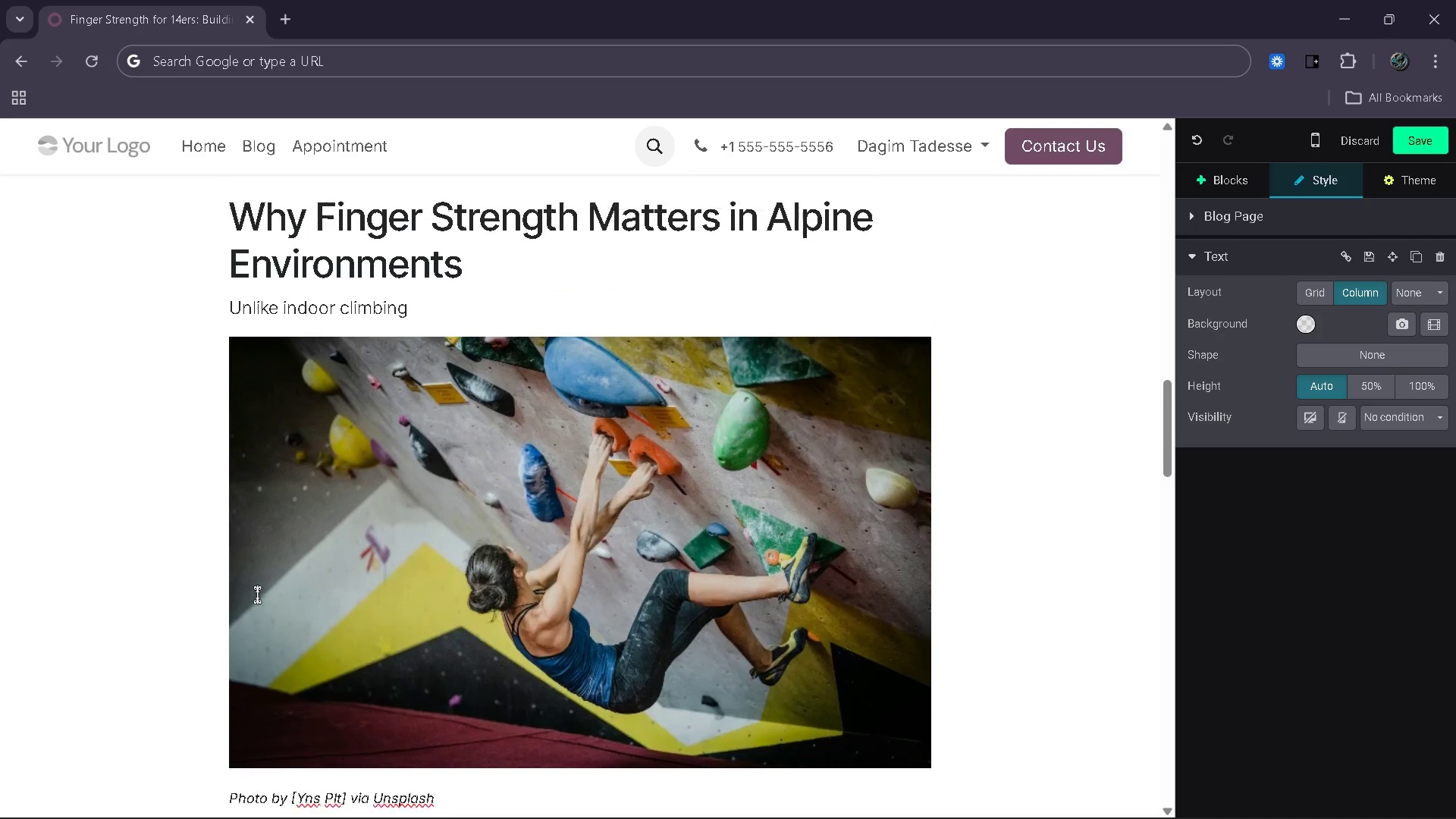 
wait(10.3)
 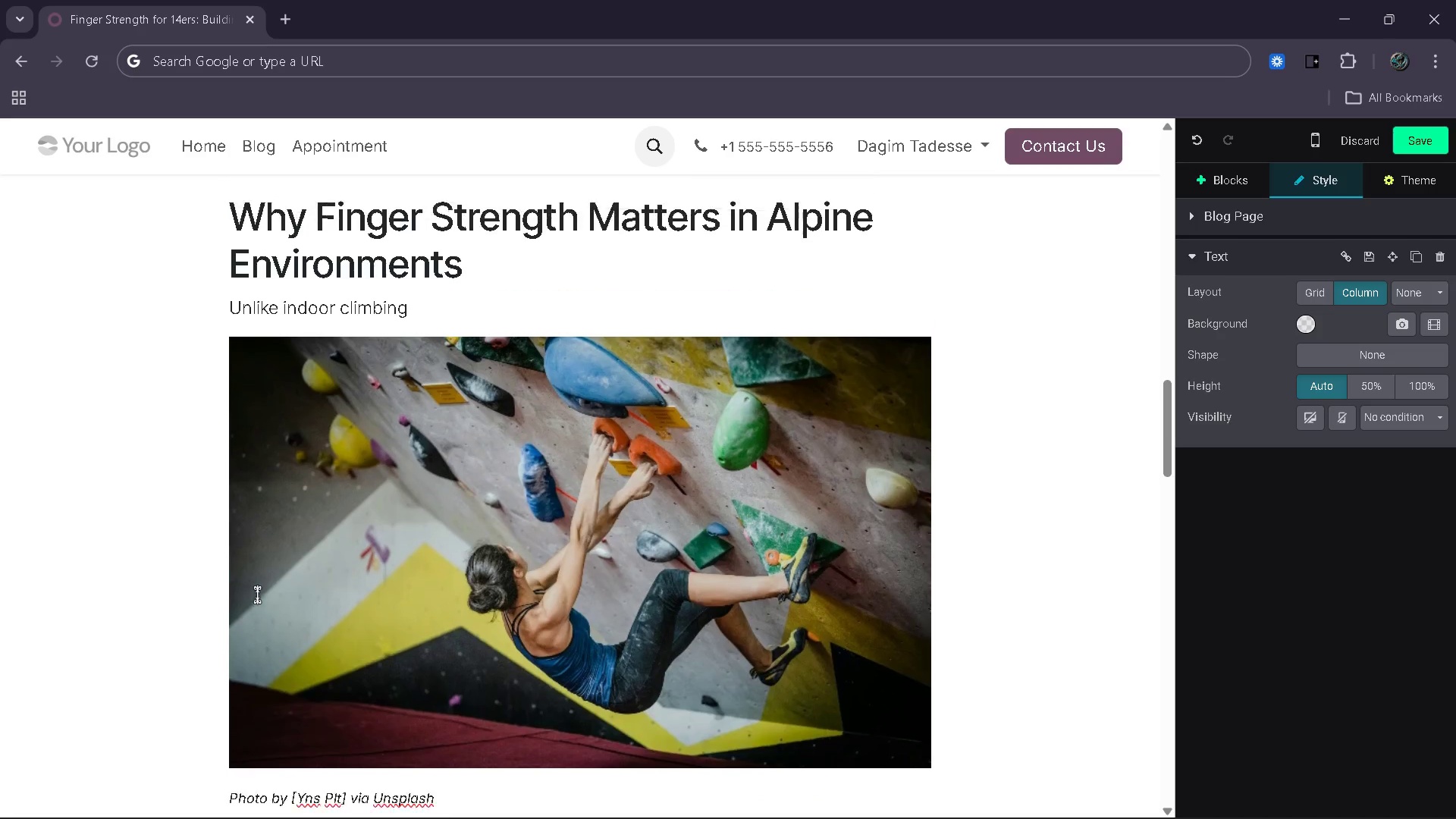 
key(Backspace)
type(, alpine routes introduce unpredictable conditions such as cold temperatures, thinner air and)
 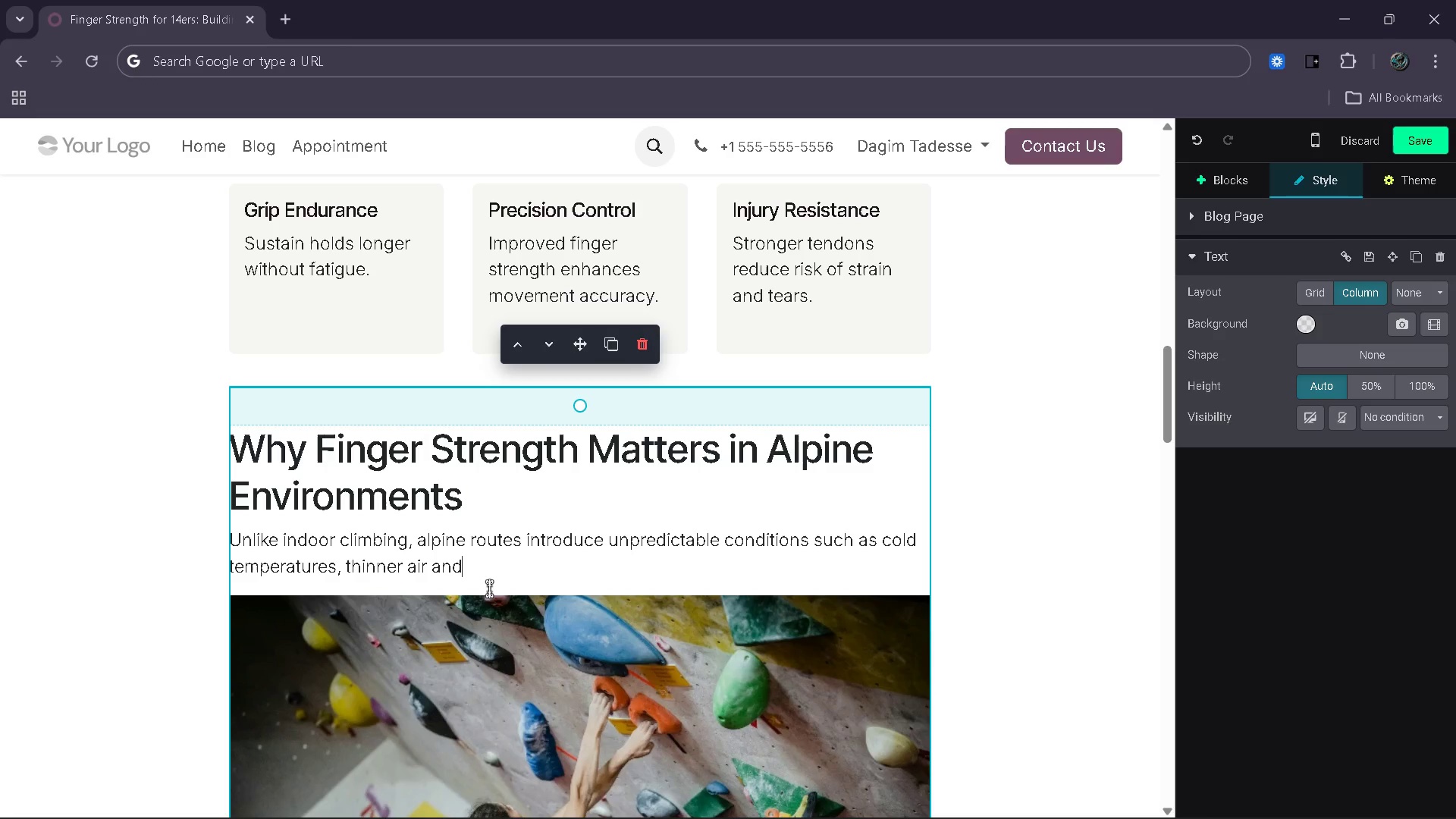 
wait(7.64)
 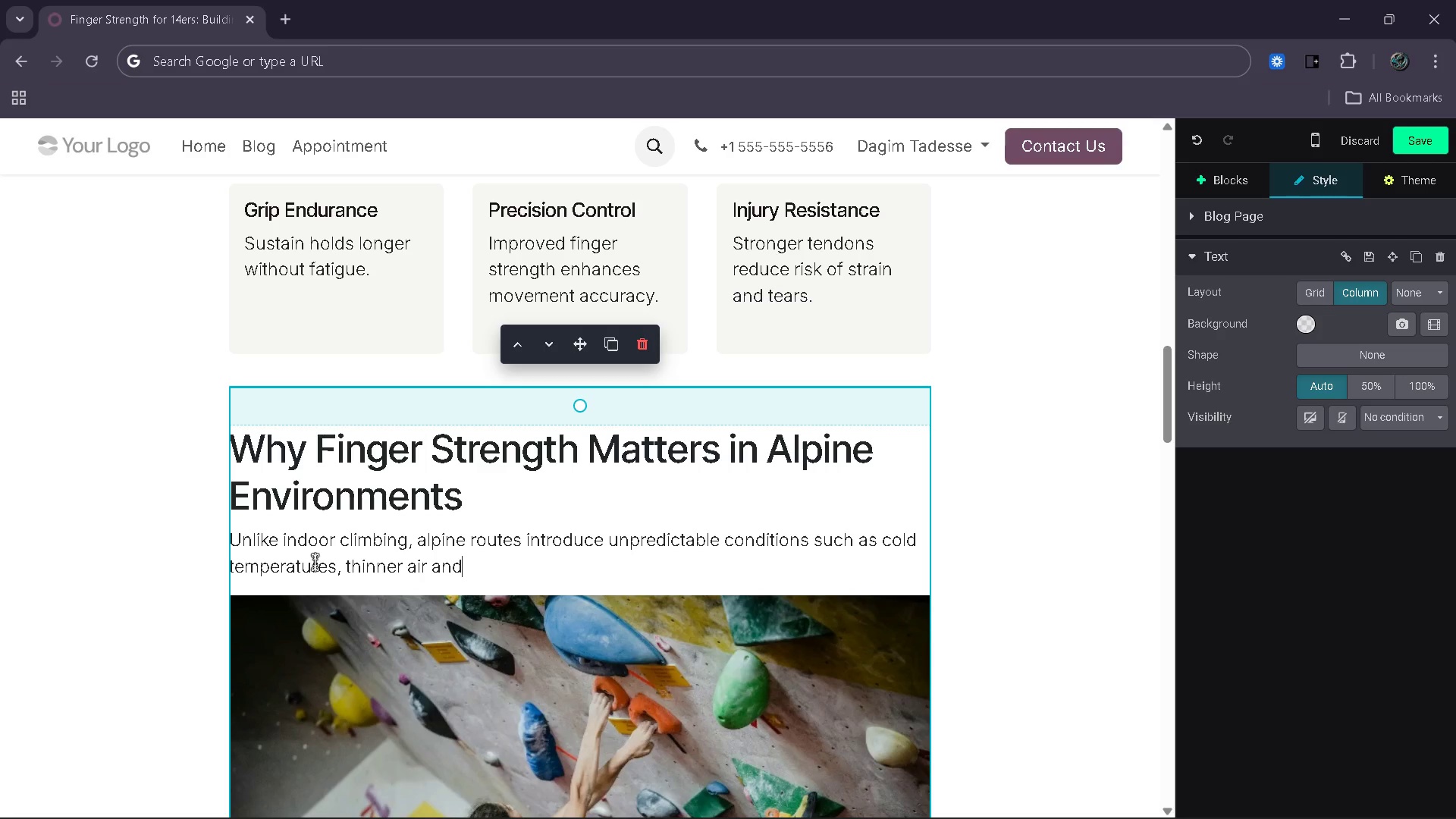 
type( extended durations. t)
key(Backspace)
type(Ther)
key(Backspace)
type(se factors increse )
key(Backspace)
key(Backspace)
key(Backspace)
type(ase physical)
 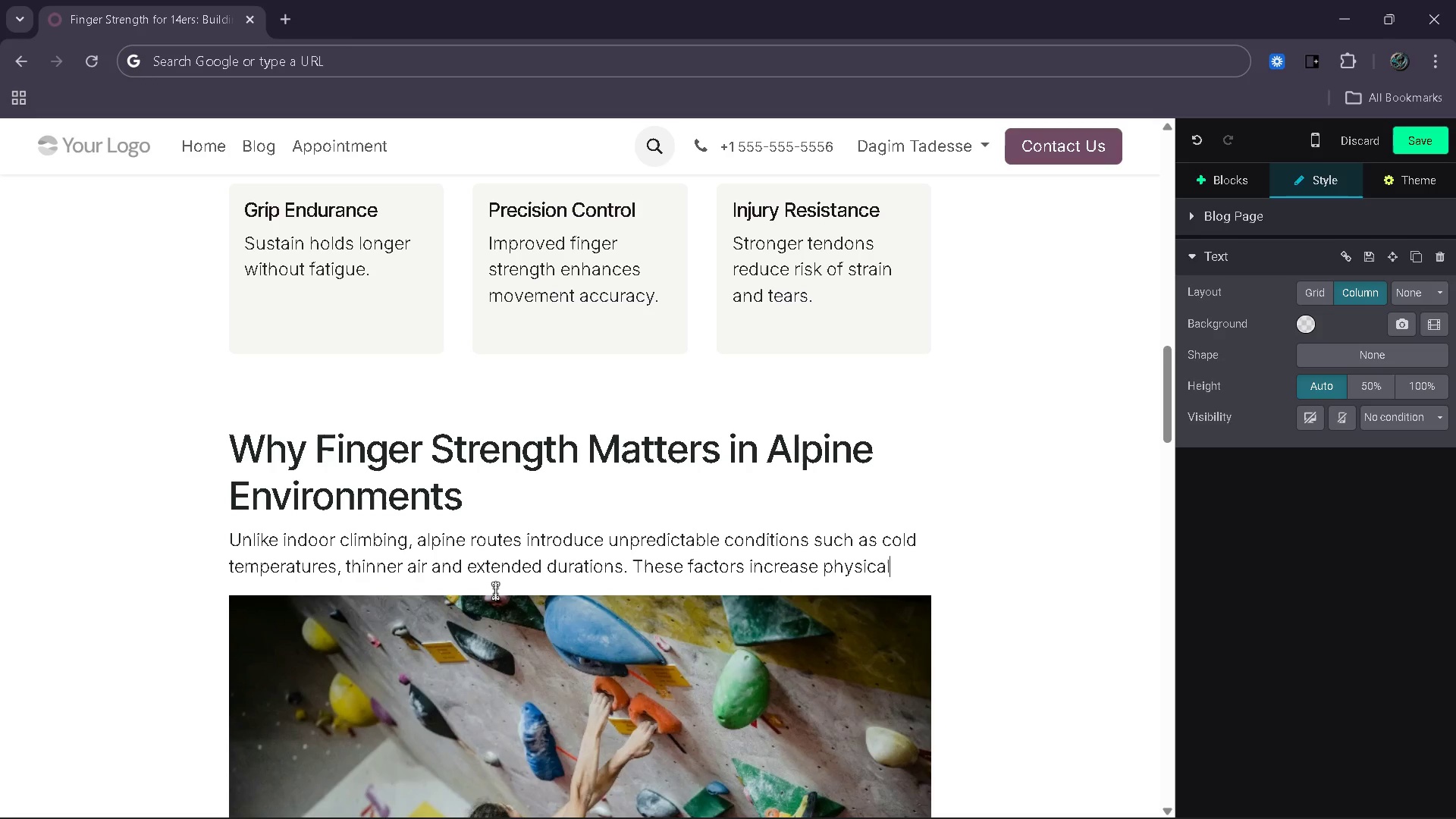 
type( demand, part)
 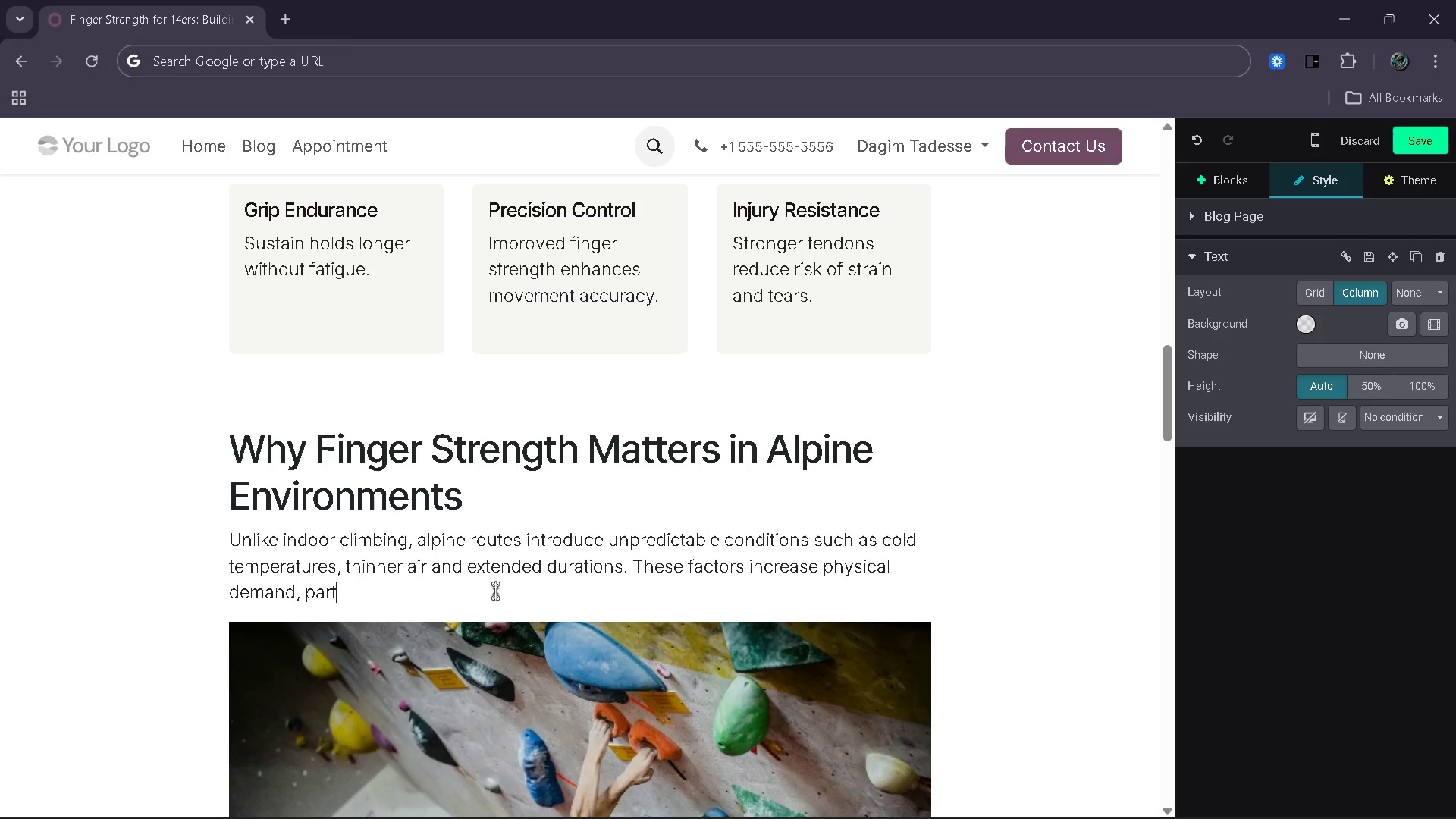 
type(icularly on the hands and forearms.)
 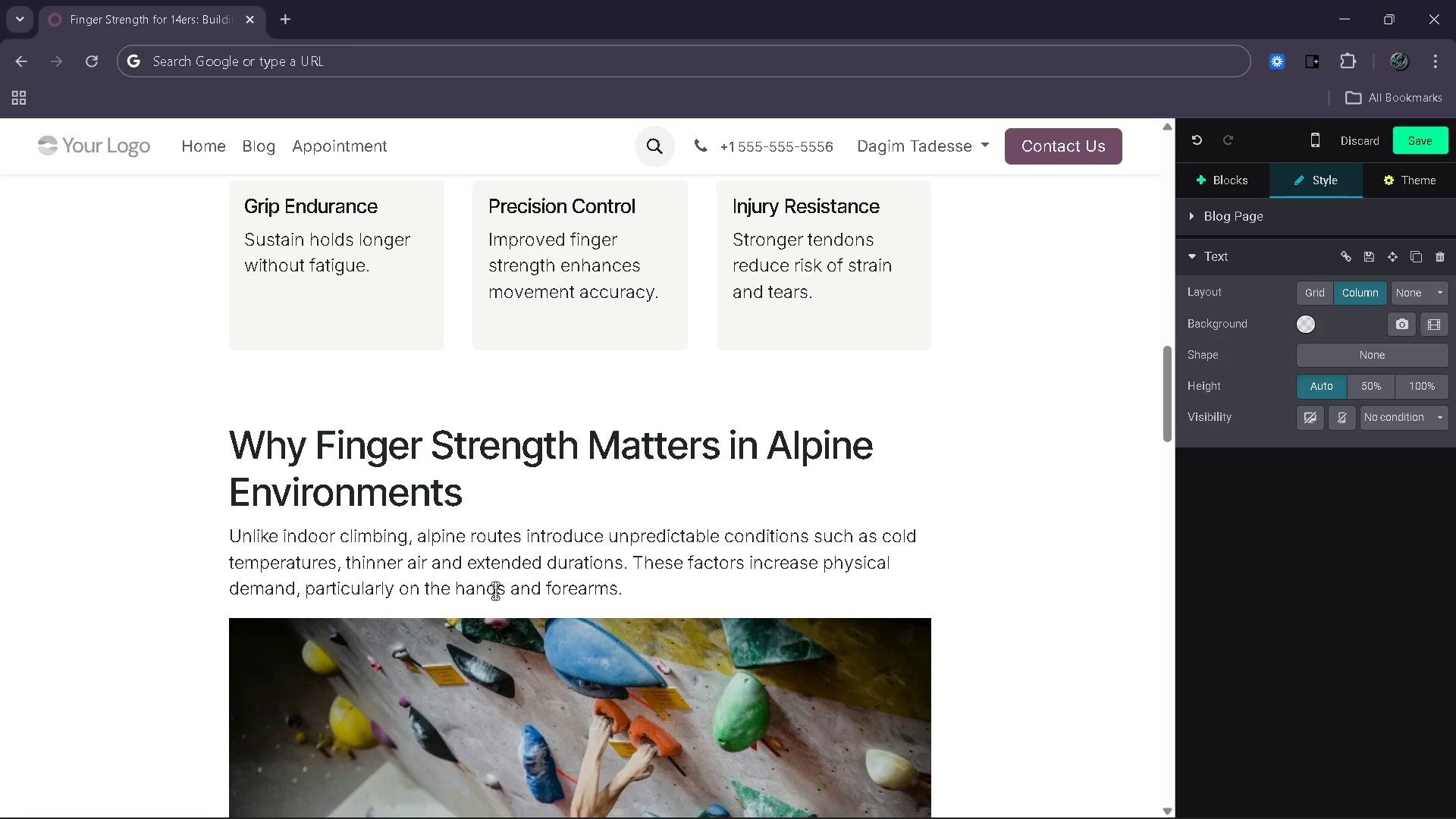 
key(Enter)
 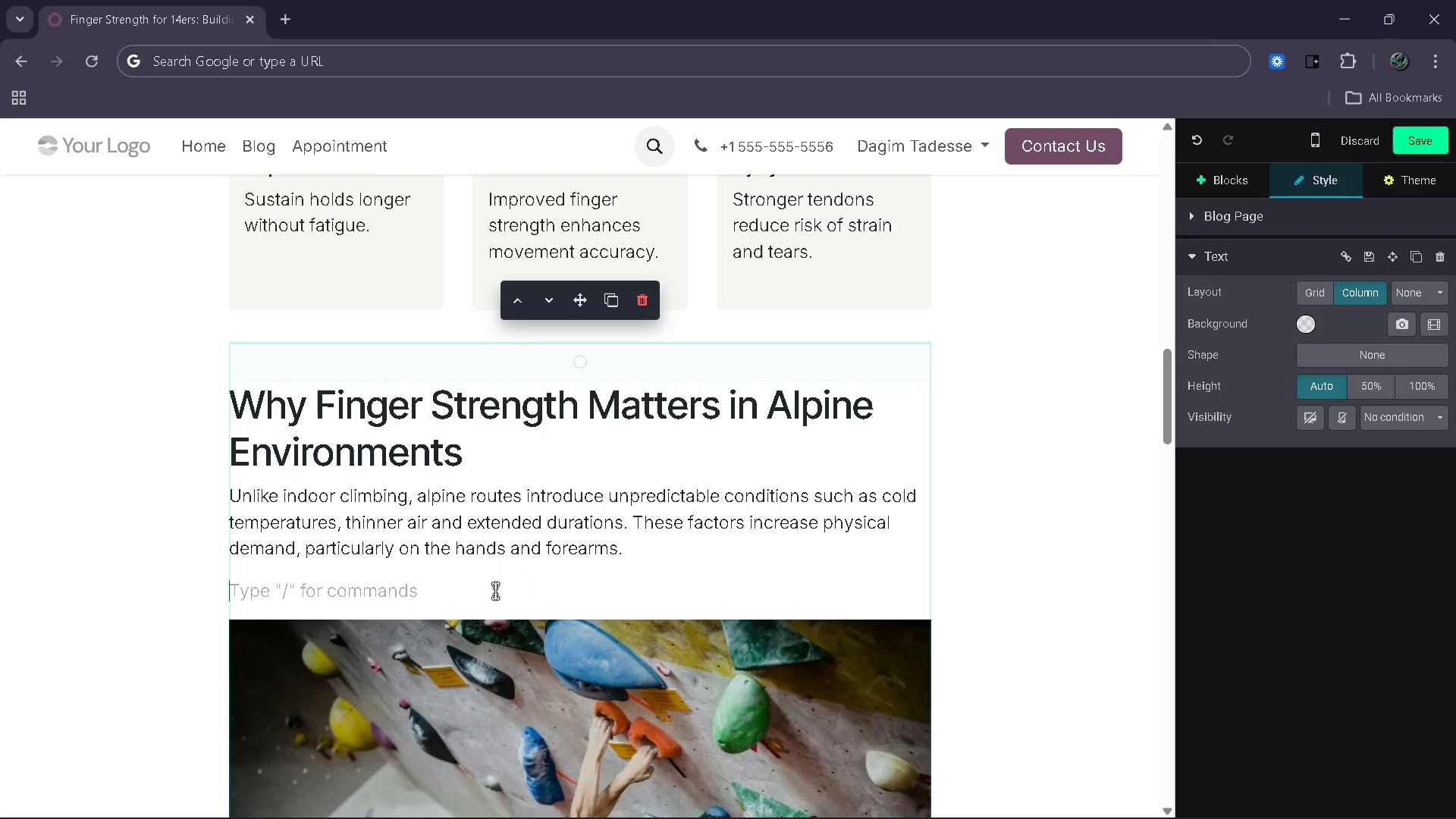 
type(Grip fatigue is one of the primary reason )
key(Backspace)
type(s climbers lose efficiency on longer ascents. Without sufficient d)
key(Backspace)
type(strength)
 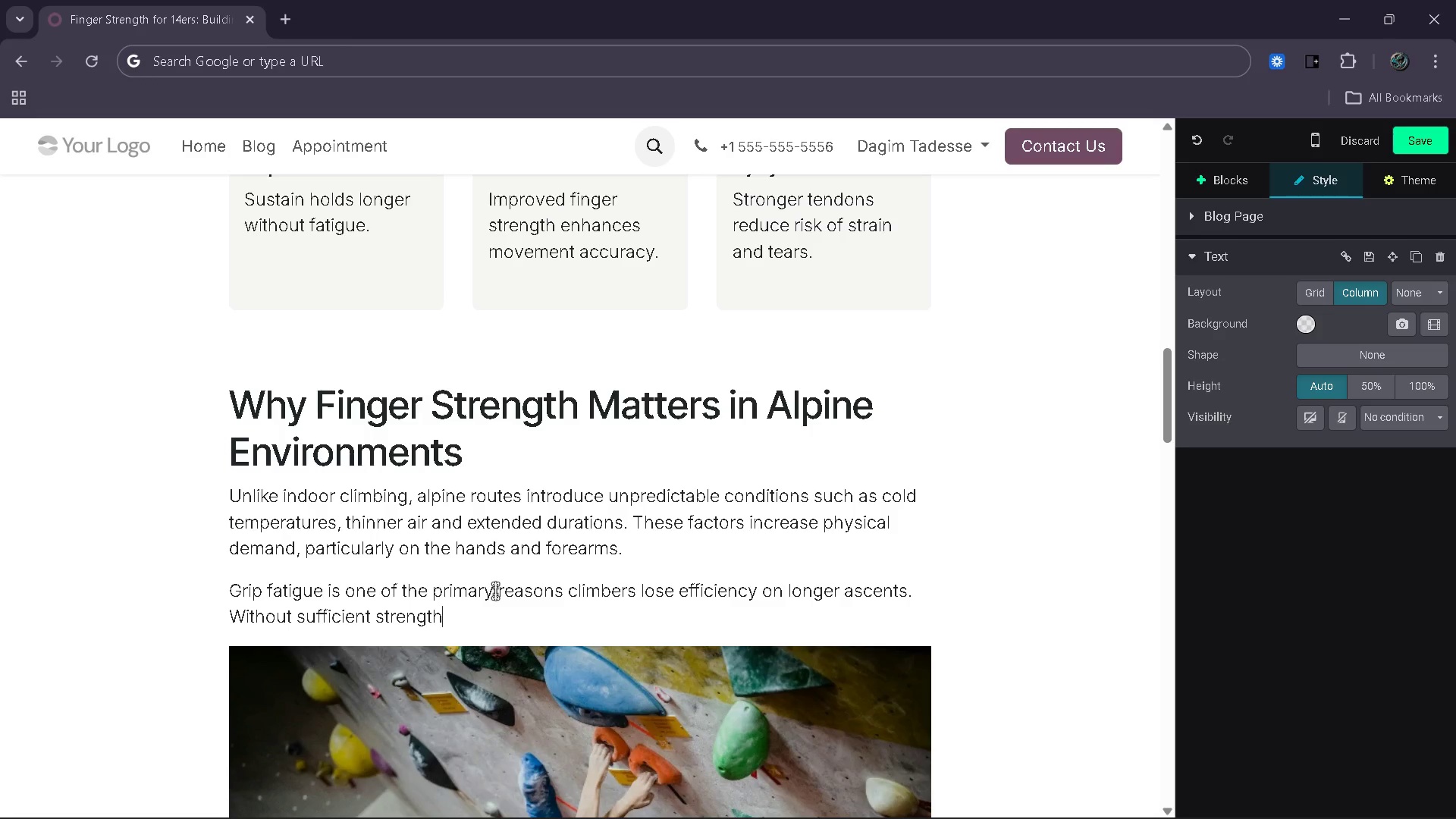 
type(, even simple)
 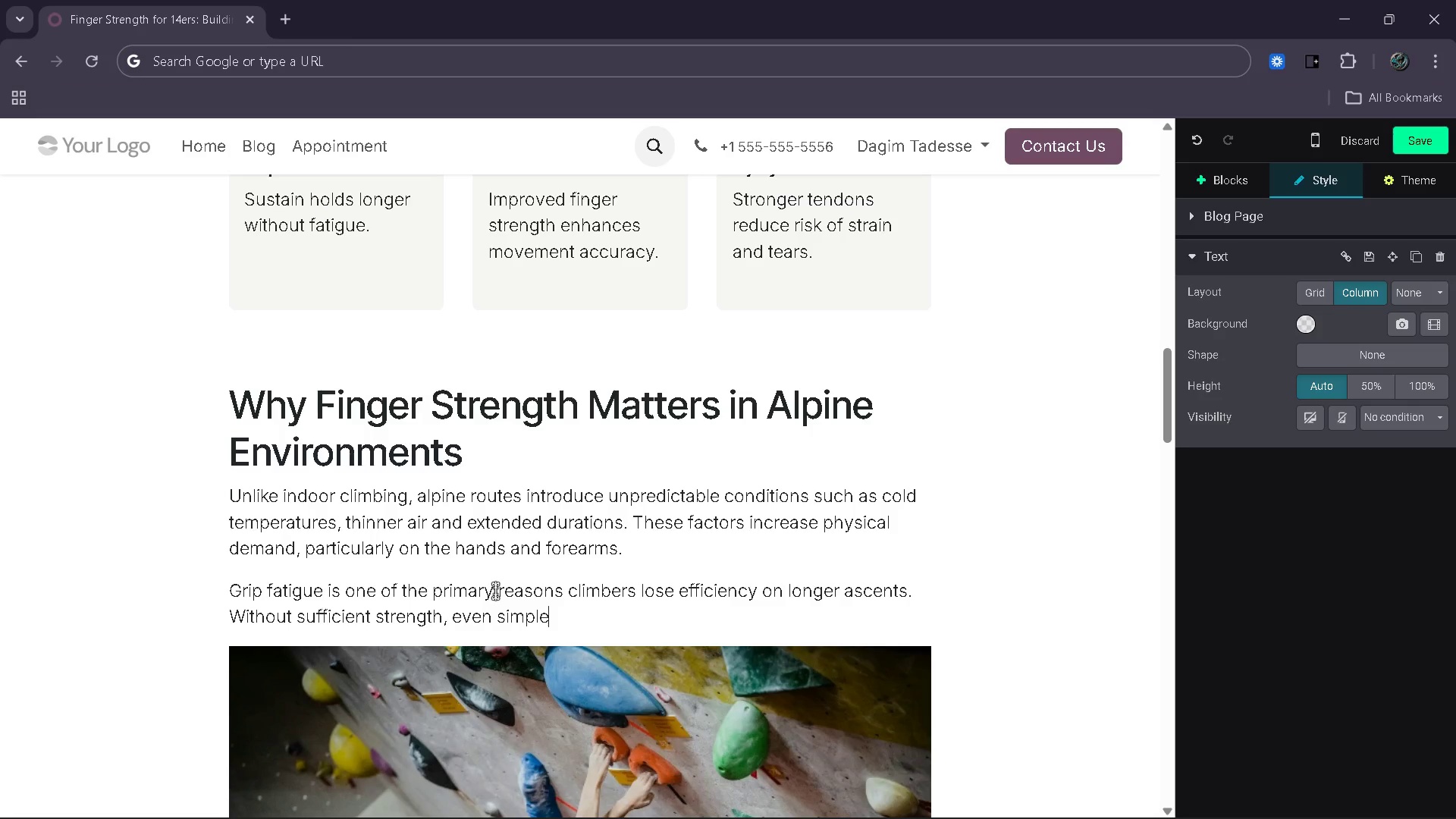 
wait(6.02)
 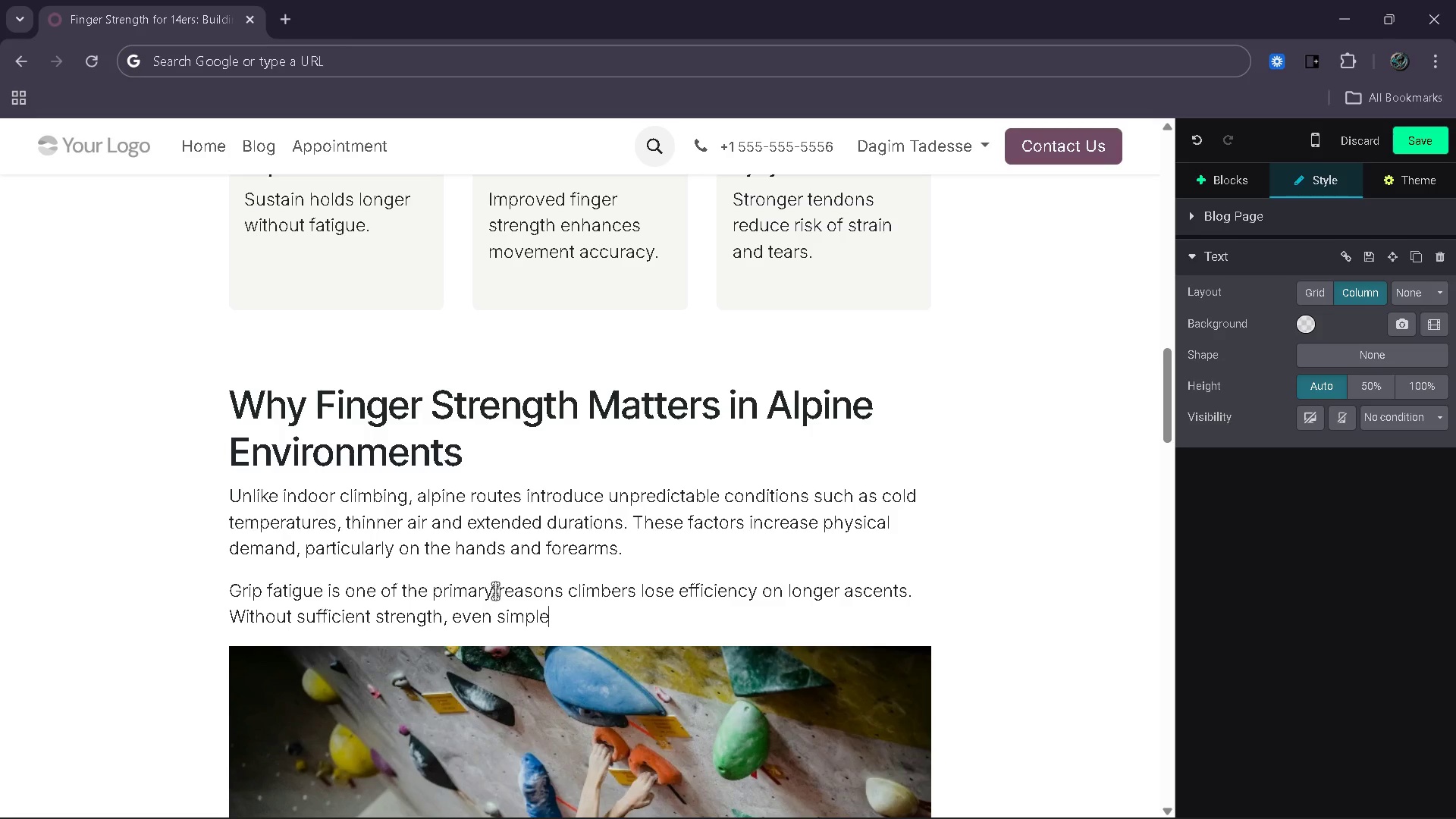 
type( hols)
key(Backspace)
type(ds become difficult [VolumeDown][VolumeDown][VolumeDown][VolumeDown])
 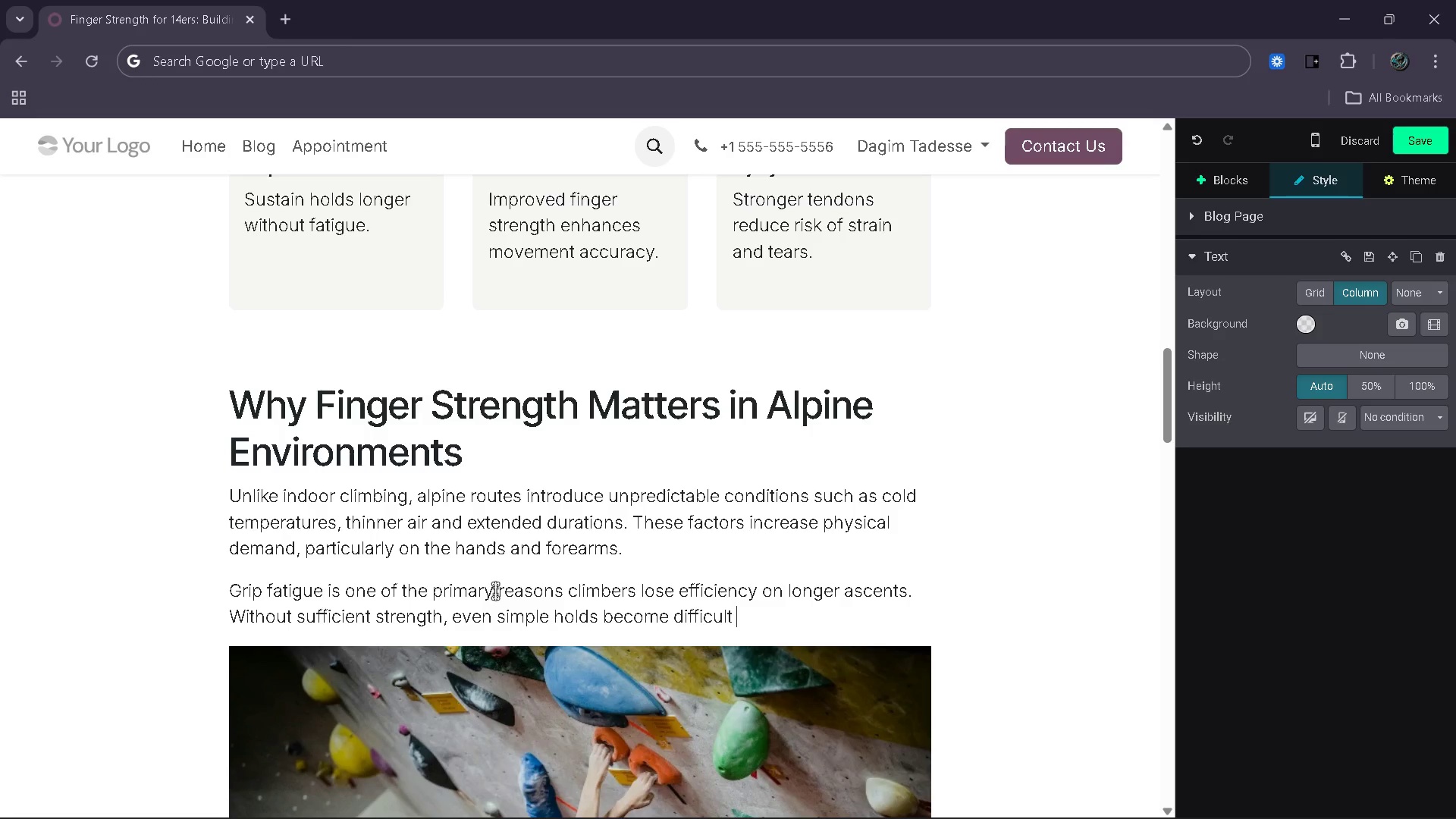 
wait(6.67)
 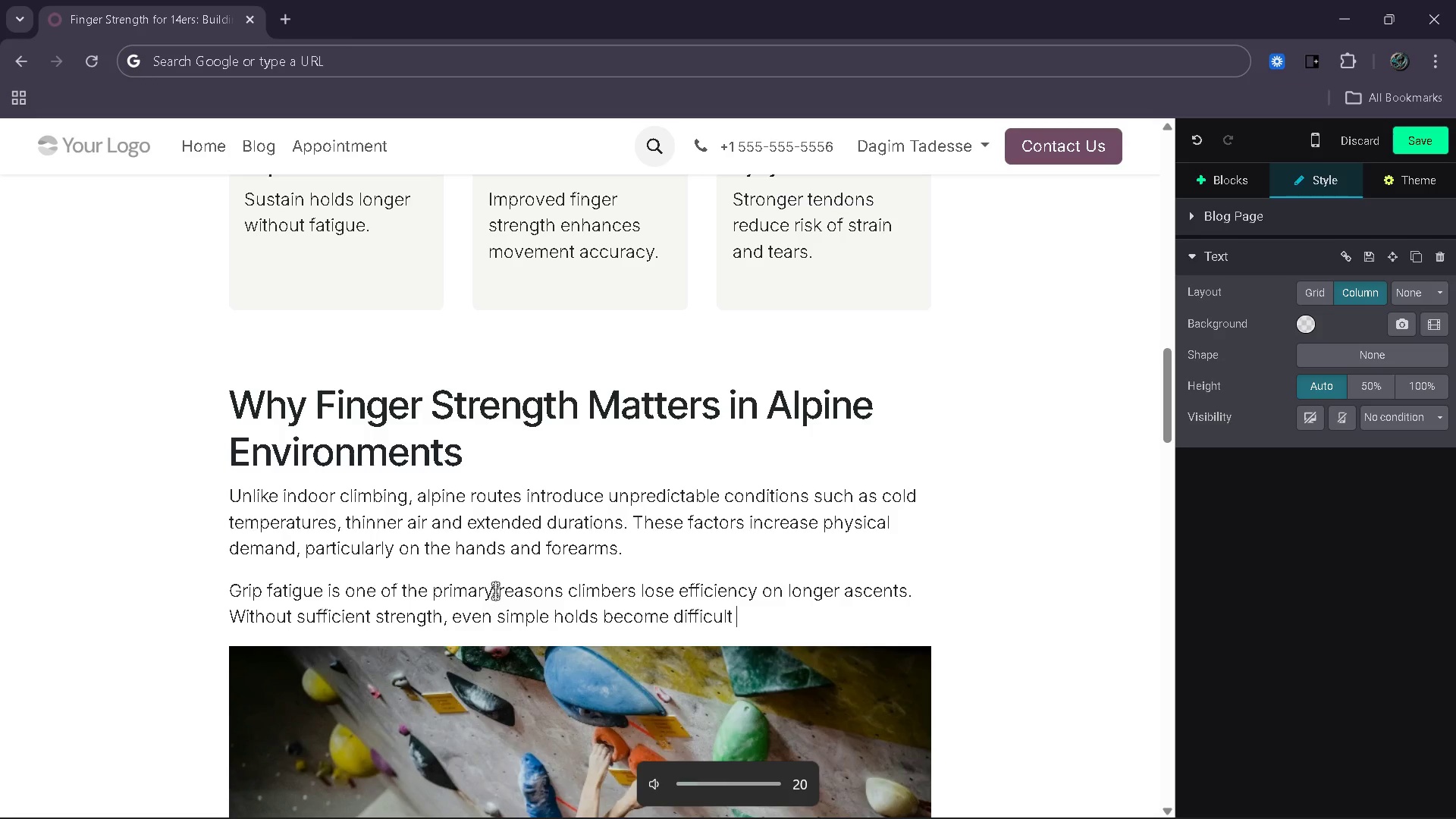 
type(c )
key(Backspace)
key(Backspace)
type(to maintain.)
 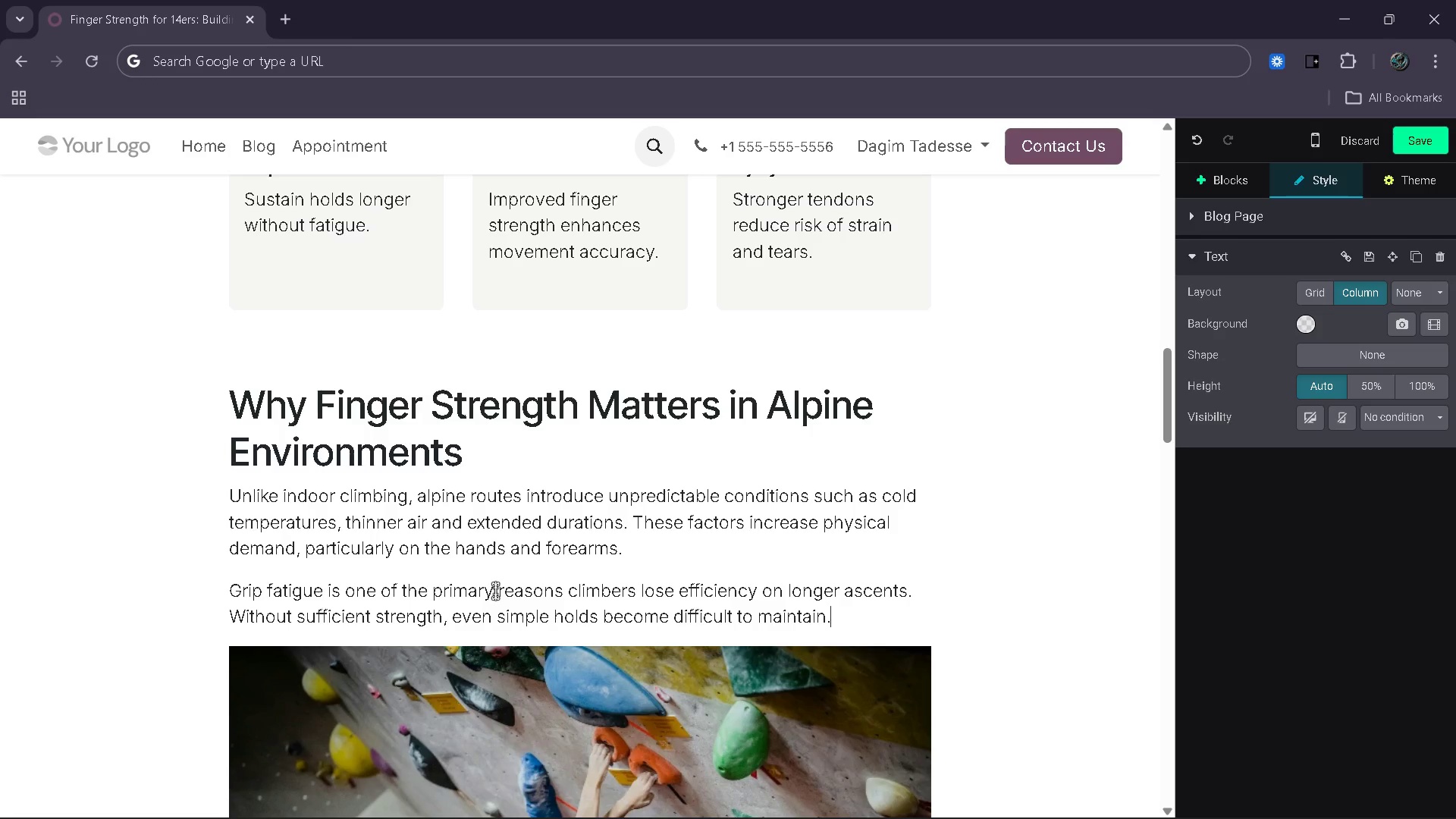 
key(Enter)
 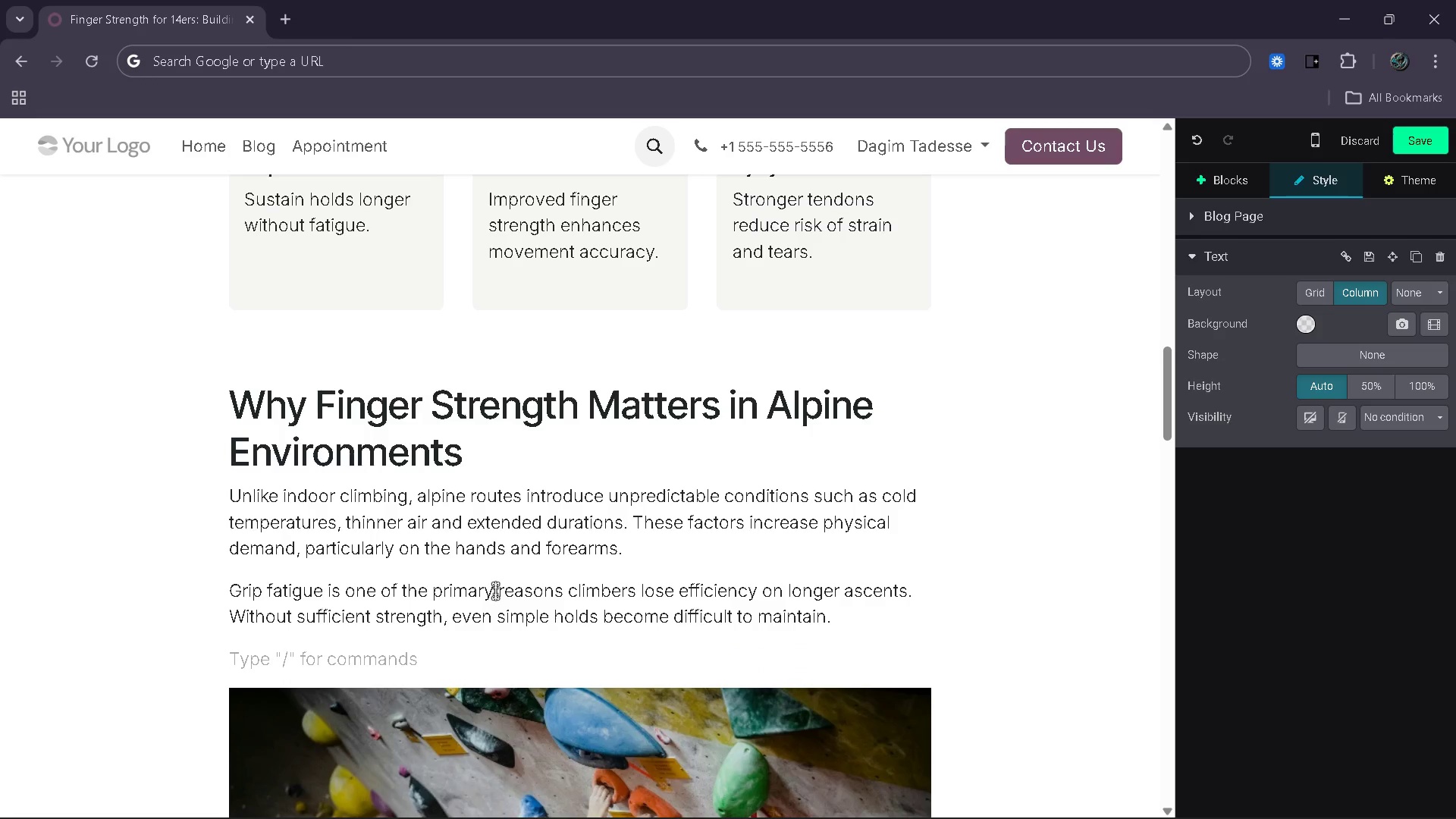 
type(Training finger strength impo)
key(Backspace)
type(rov)
 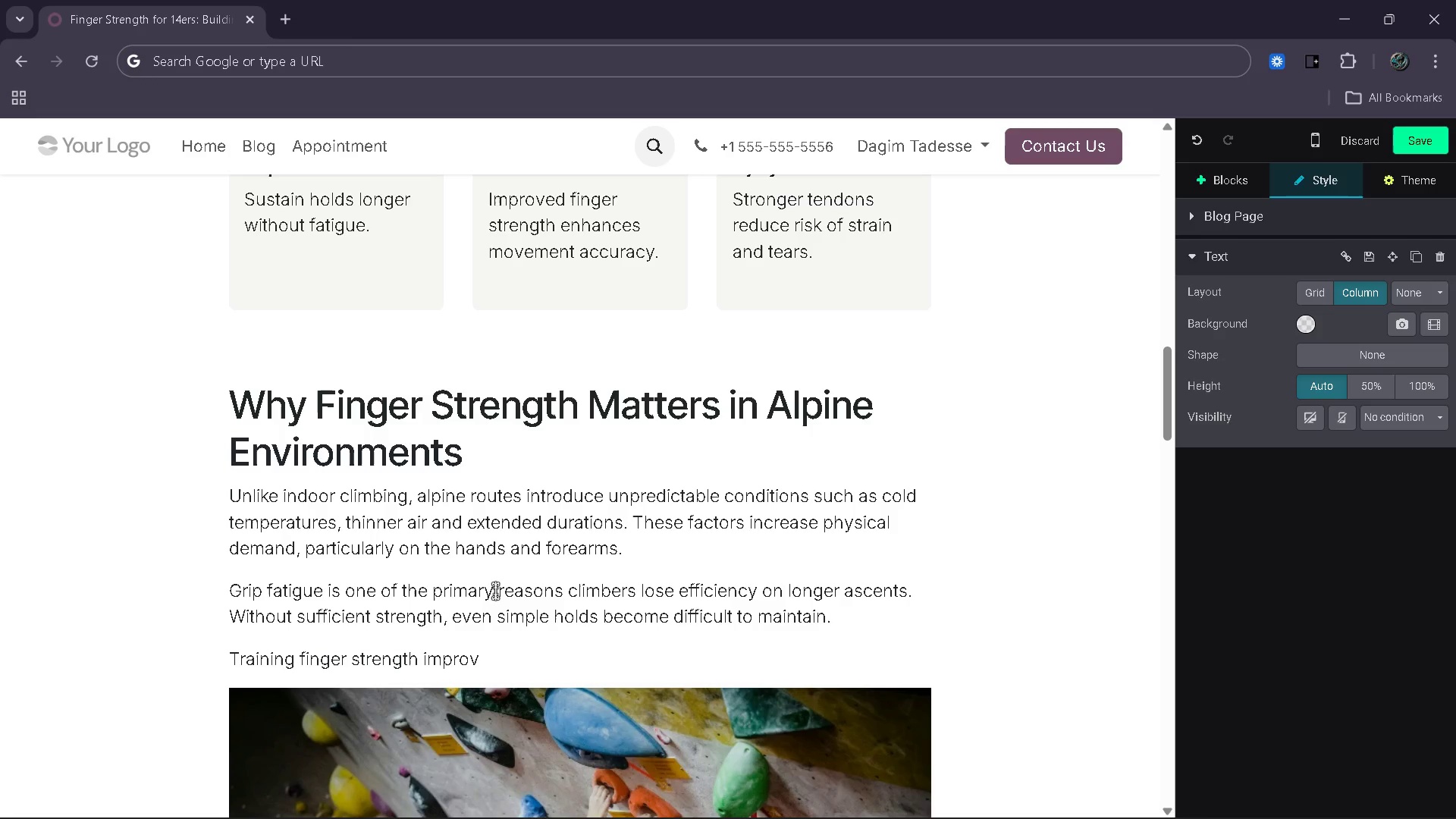 
wait(6.95)
 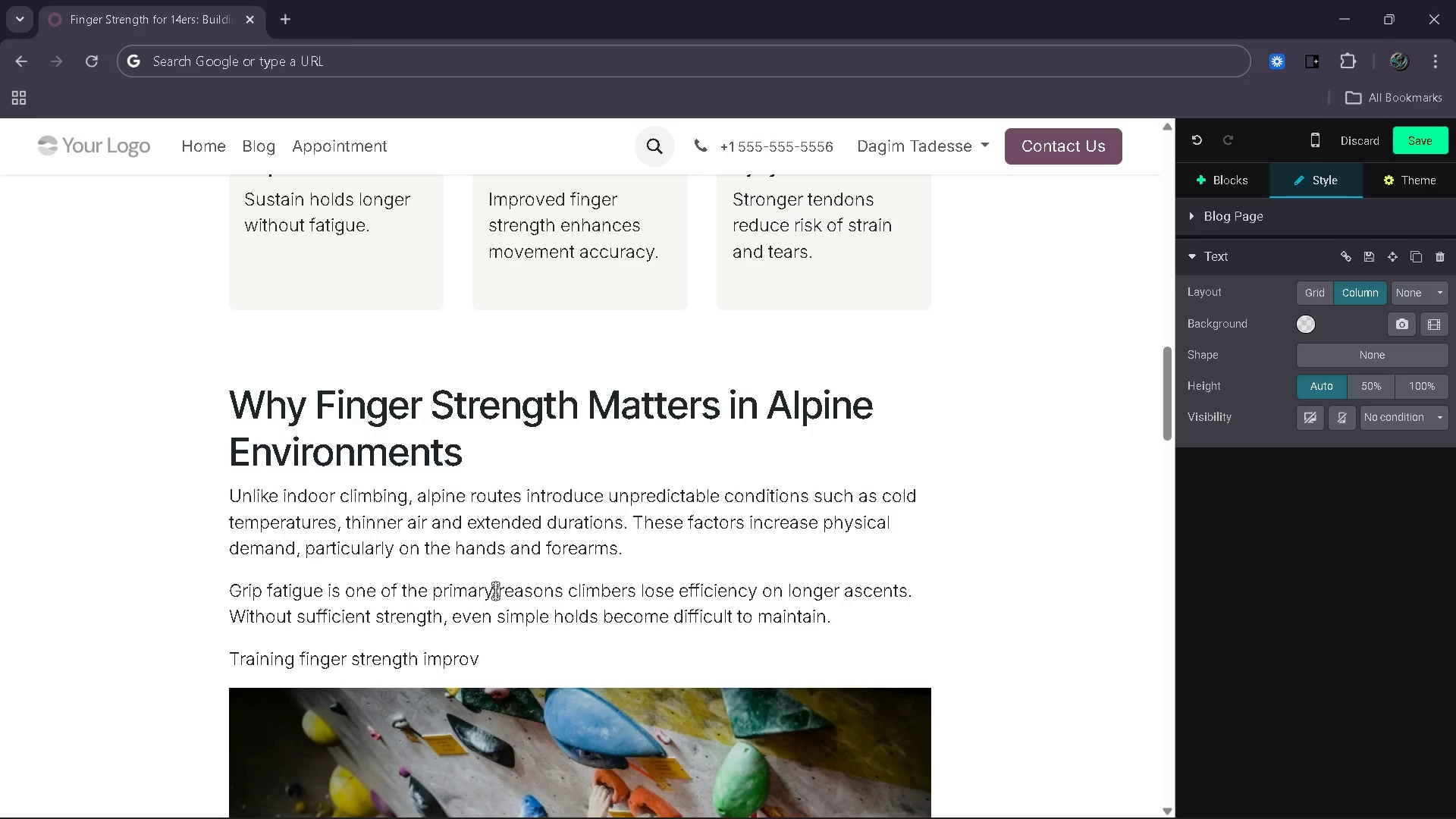 
type(es load distribution across the hand )
key(Backspace)
type(, allowig)
key(Backspace)
type(ng climbers to conserve energy)
 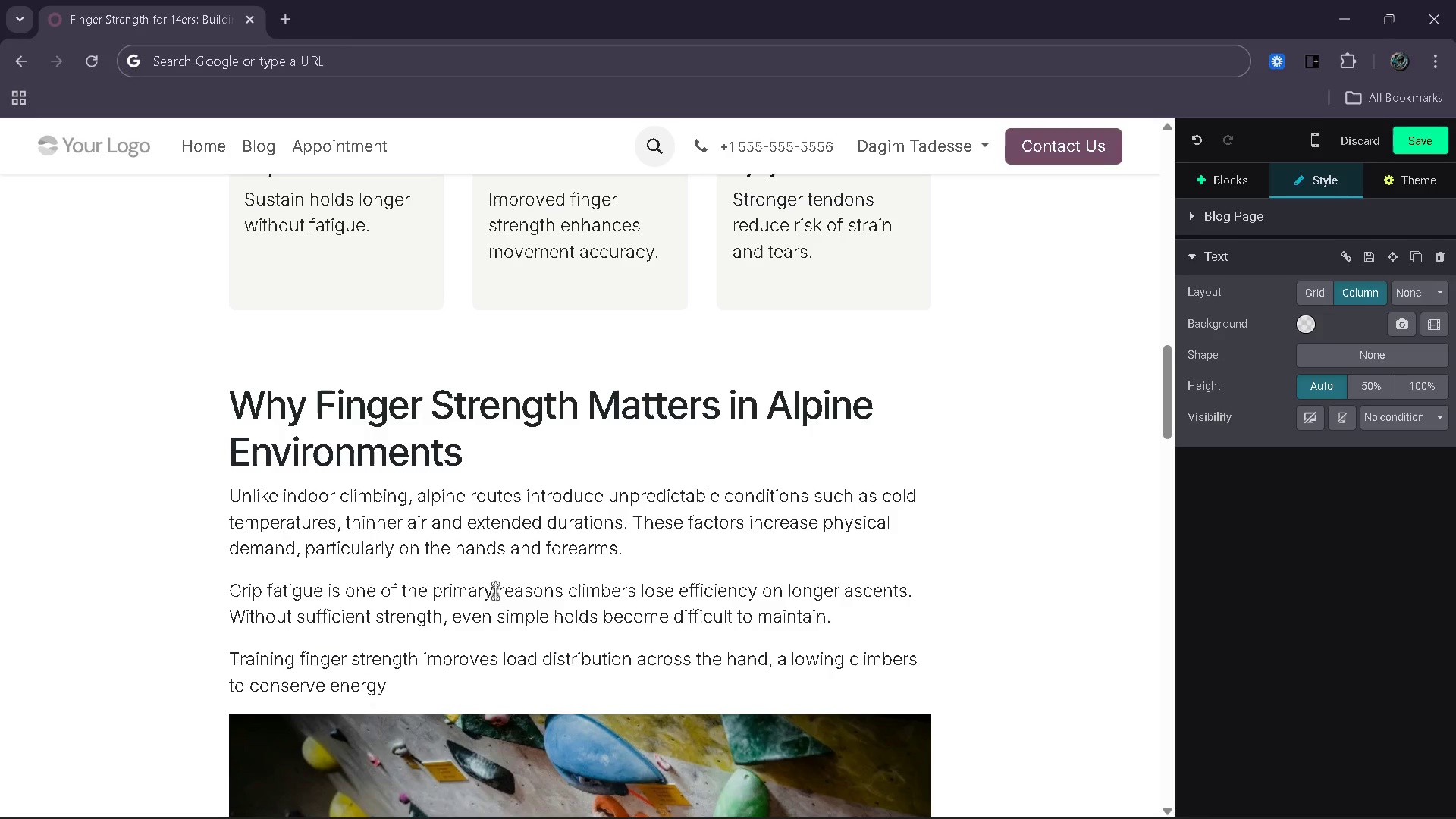 
wait(6.58)
 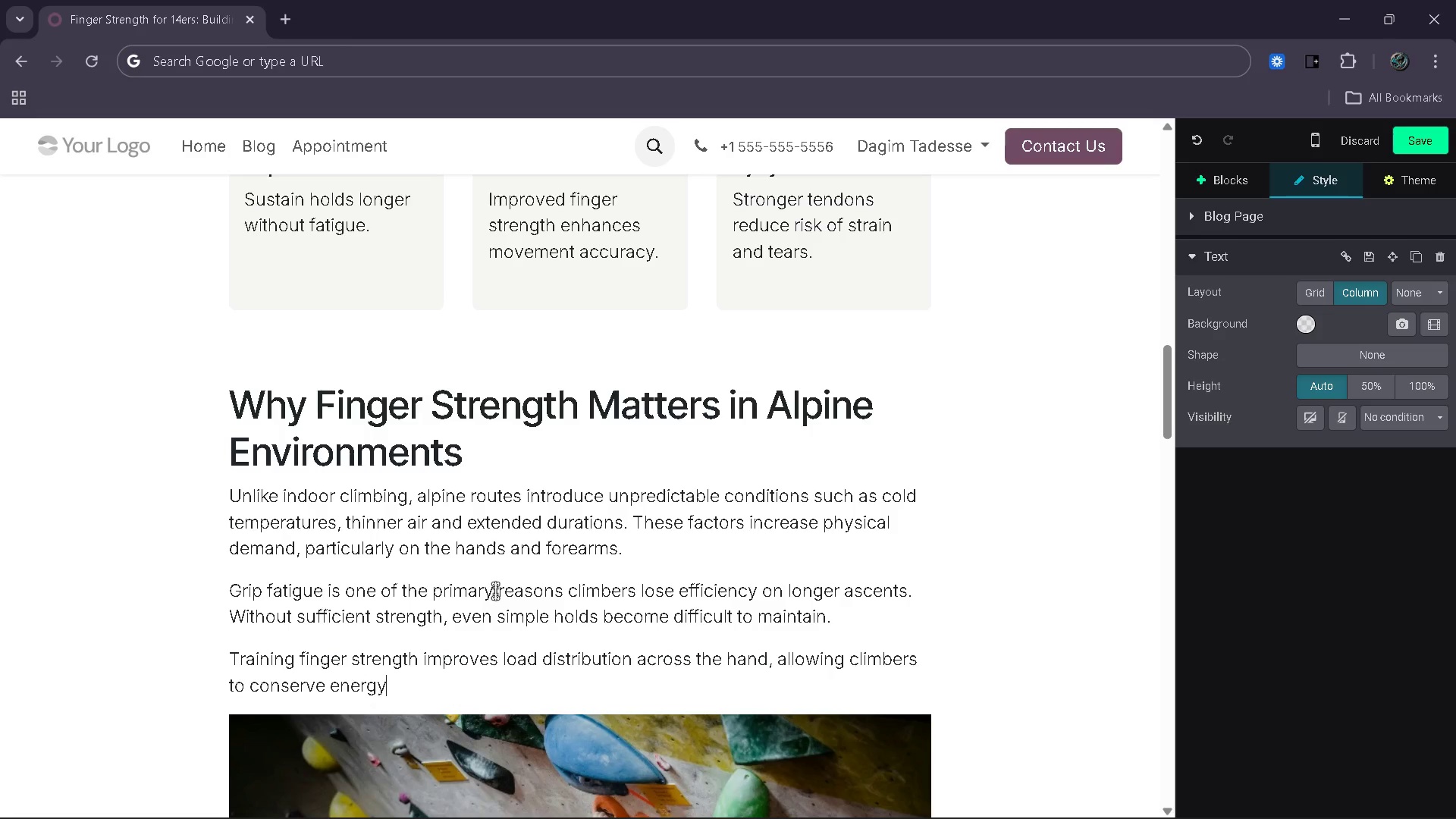 
type( and d)
key(Backspace)
type(mainain perfo)
 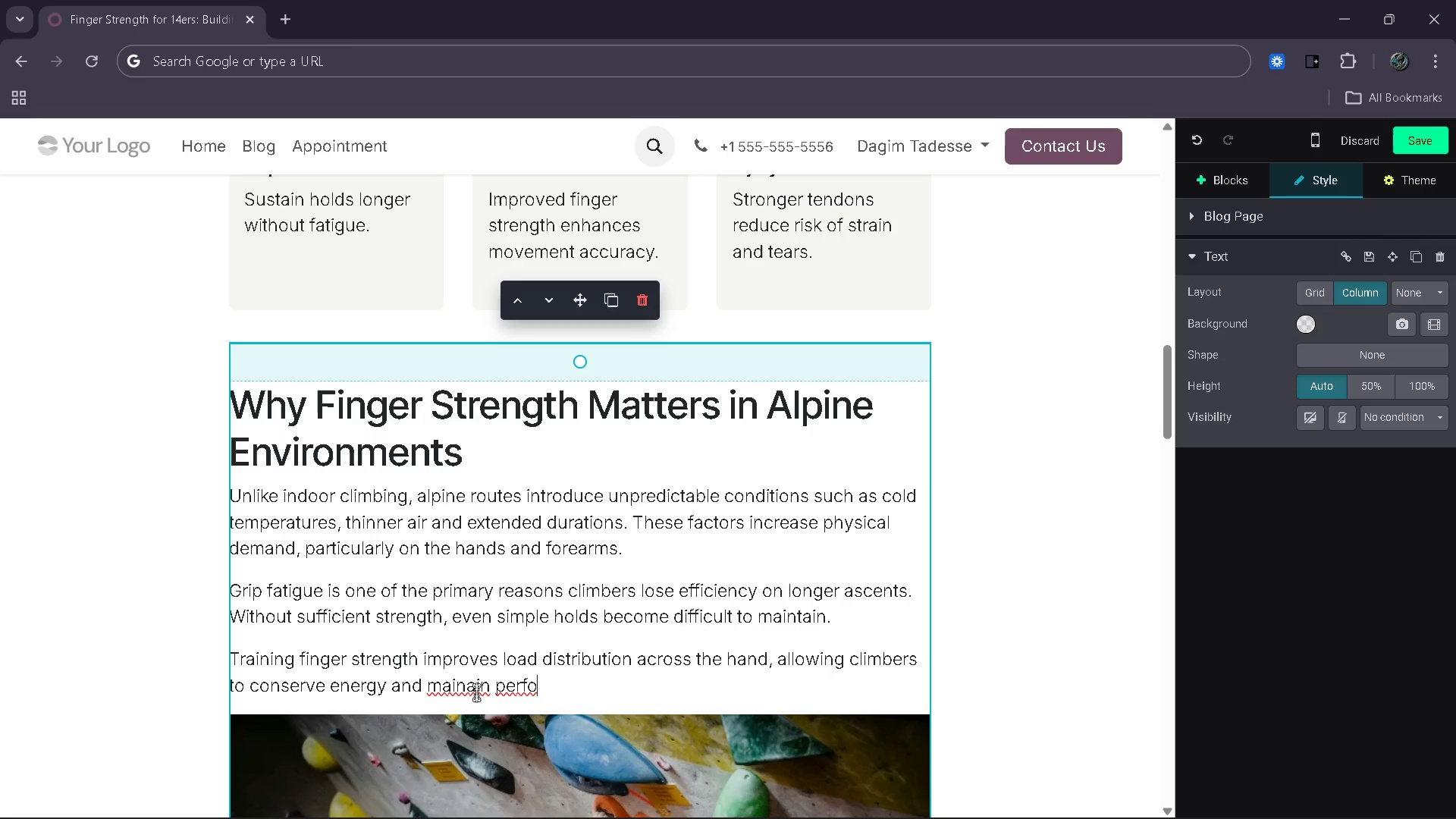 
left_click([469, 689])
 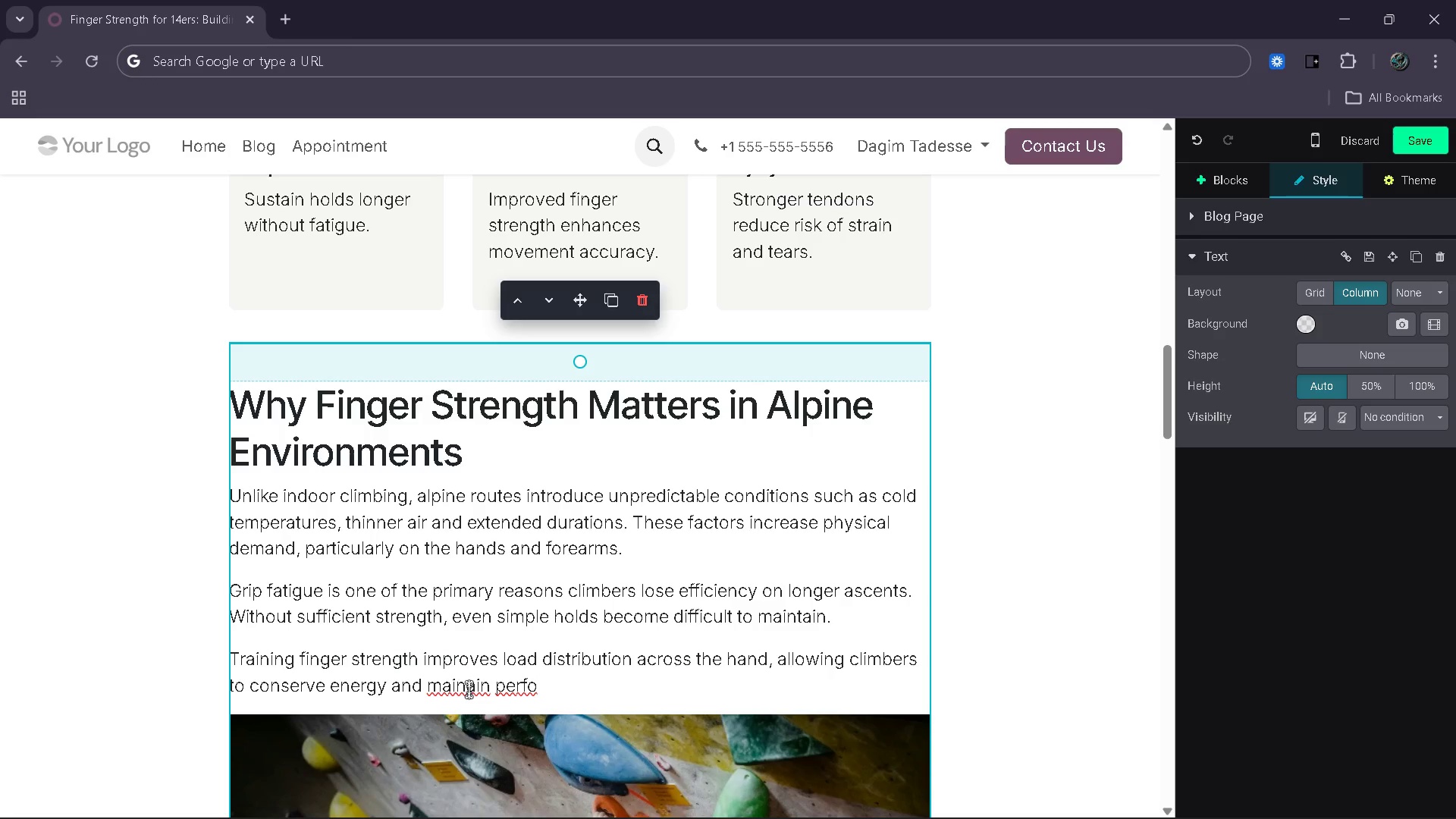 
key(T)
 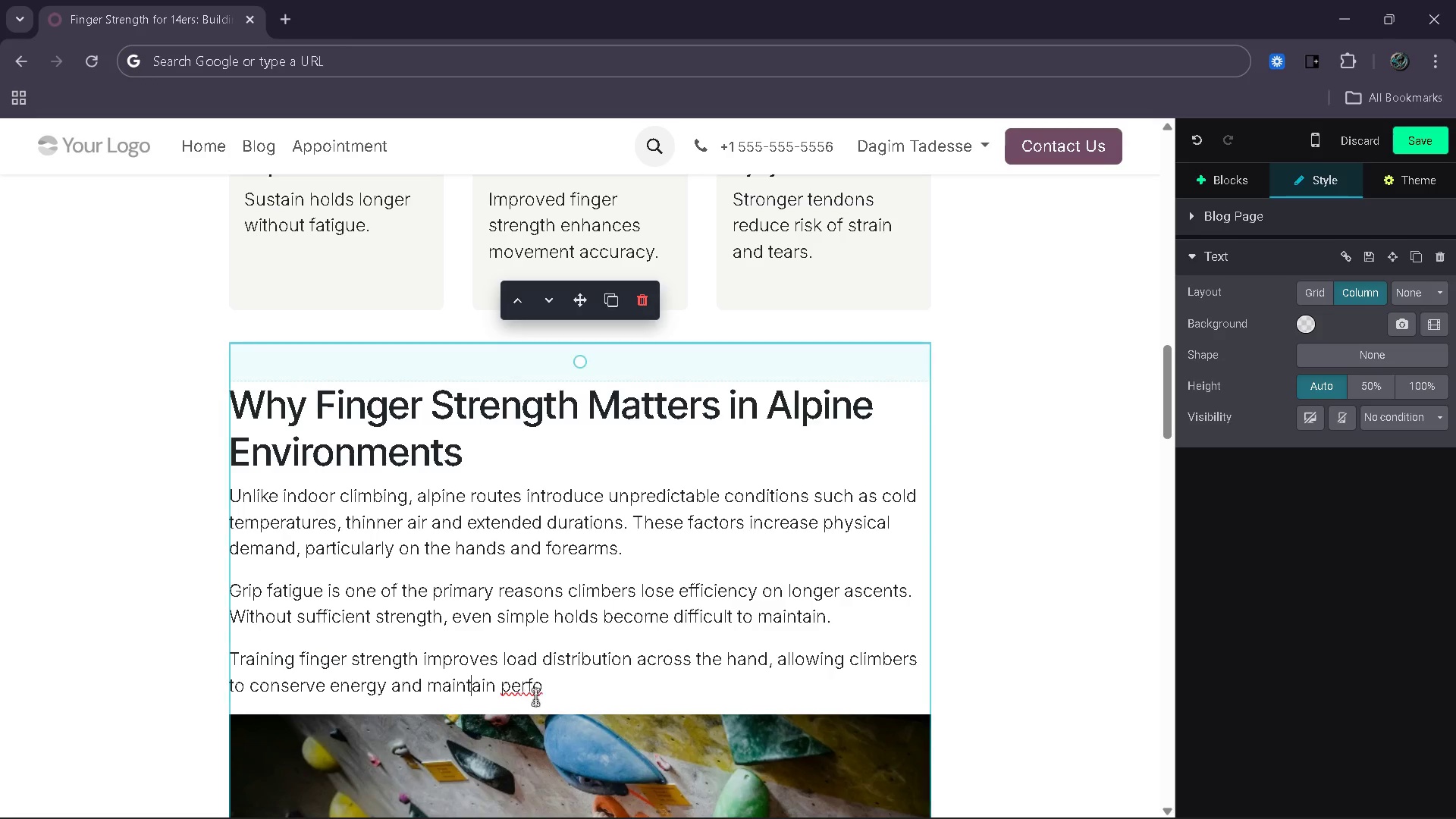 
left_click([556, 697])
 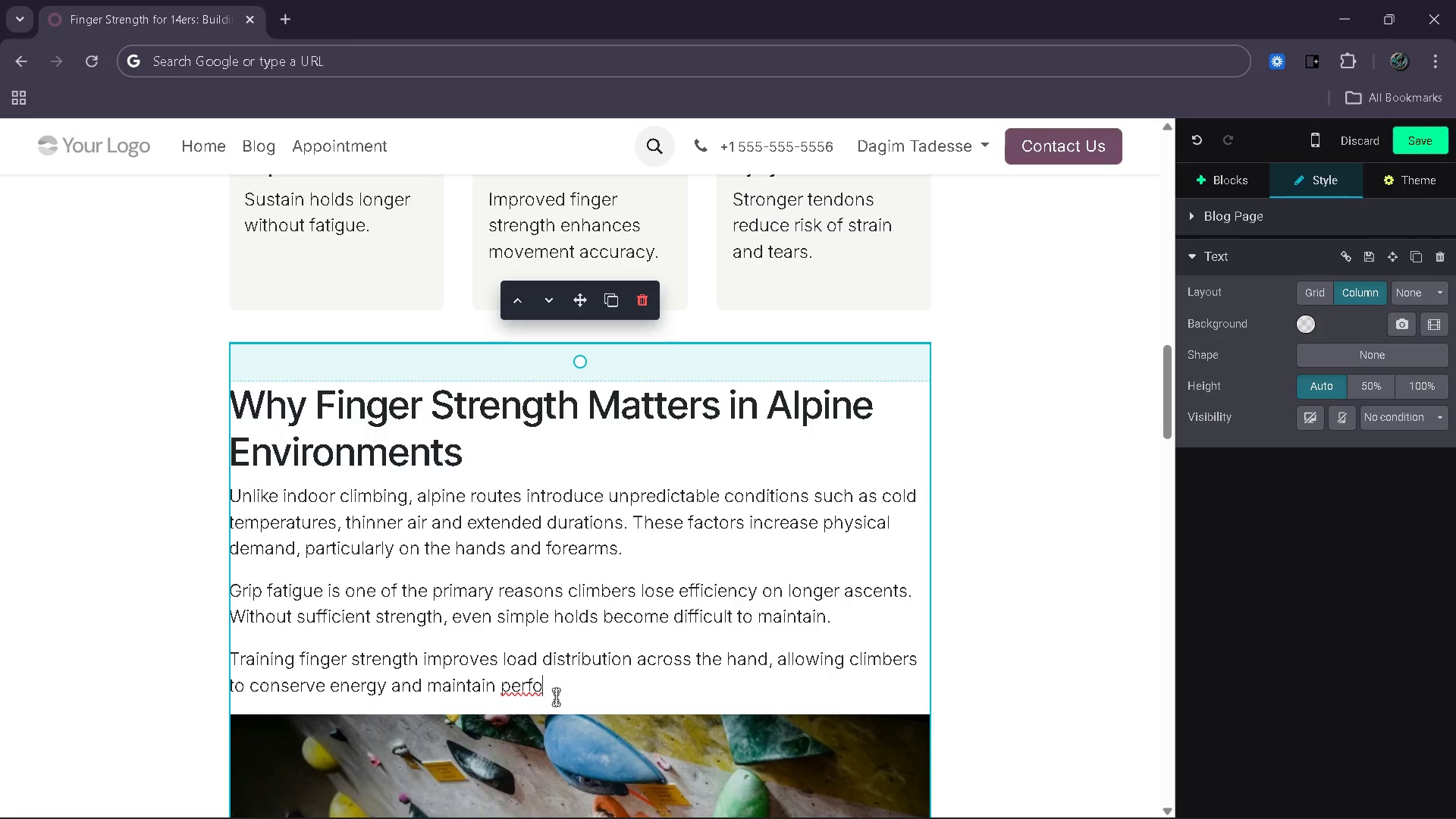 
type(rmance throughout climb)
 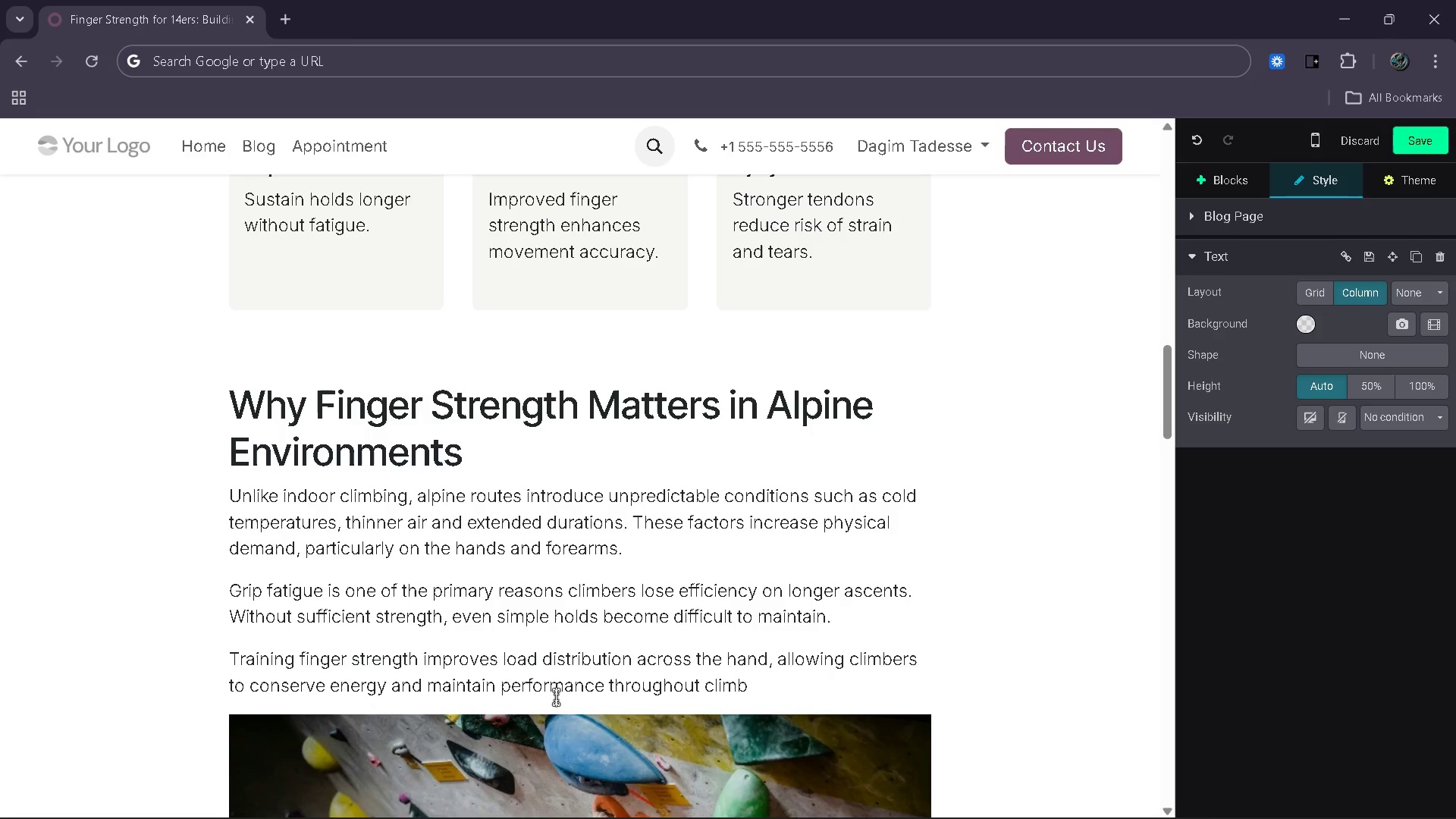 
key(Period)
 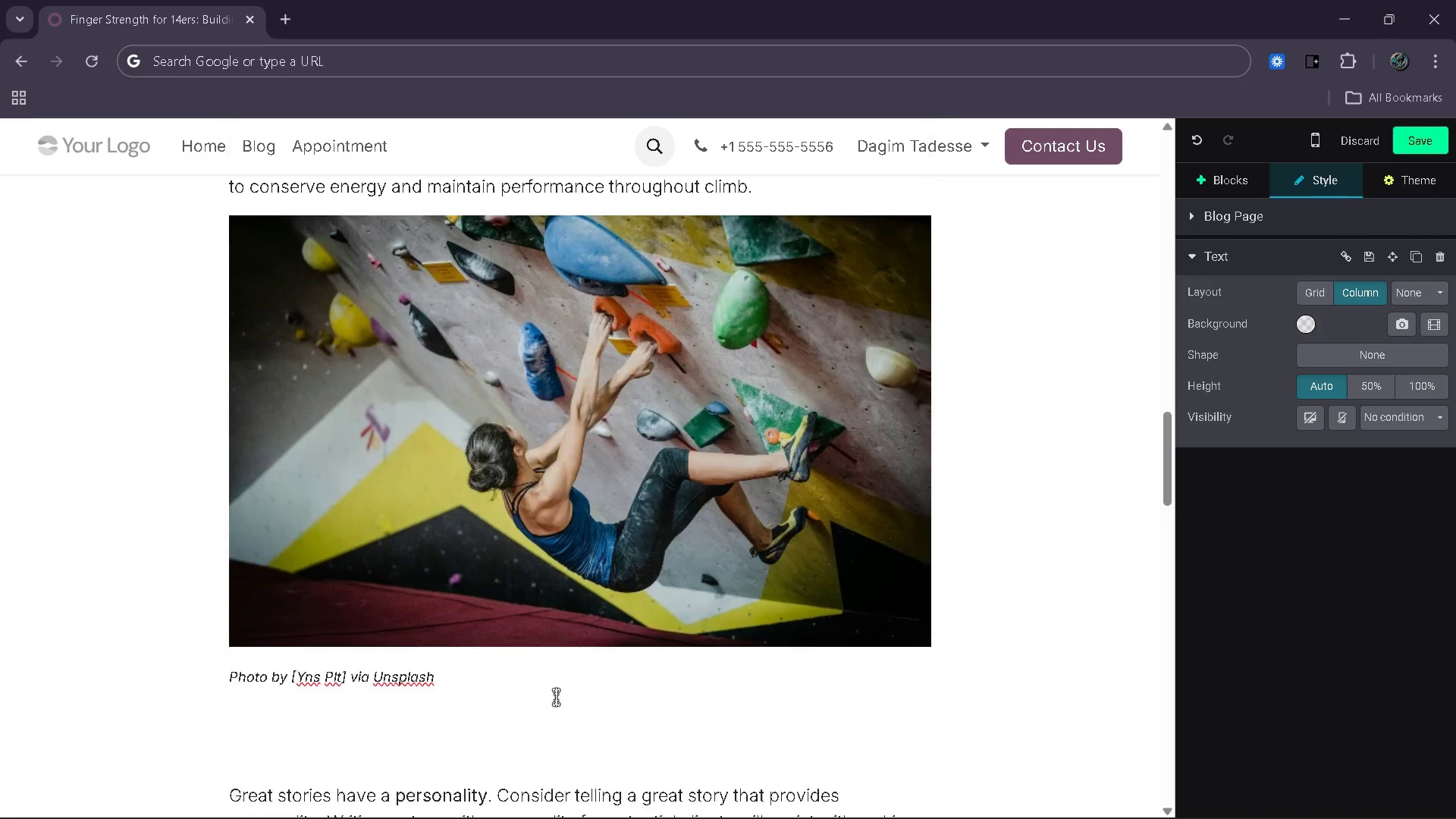 
wait(5.42)
 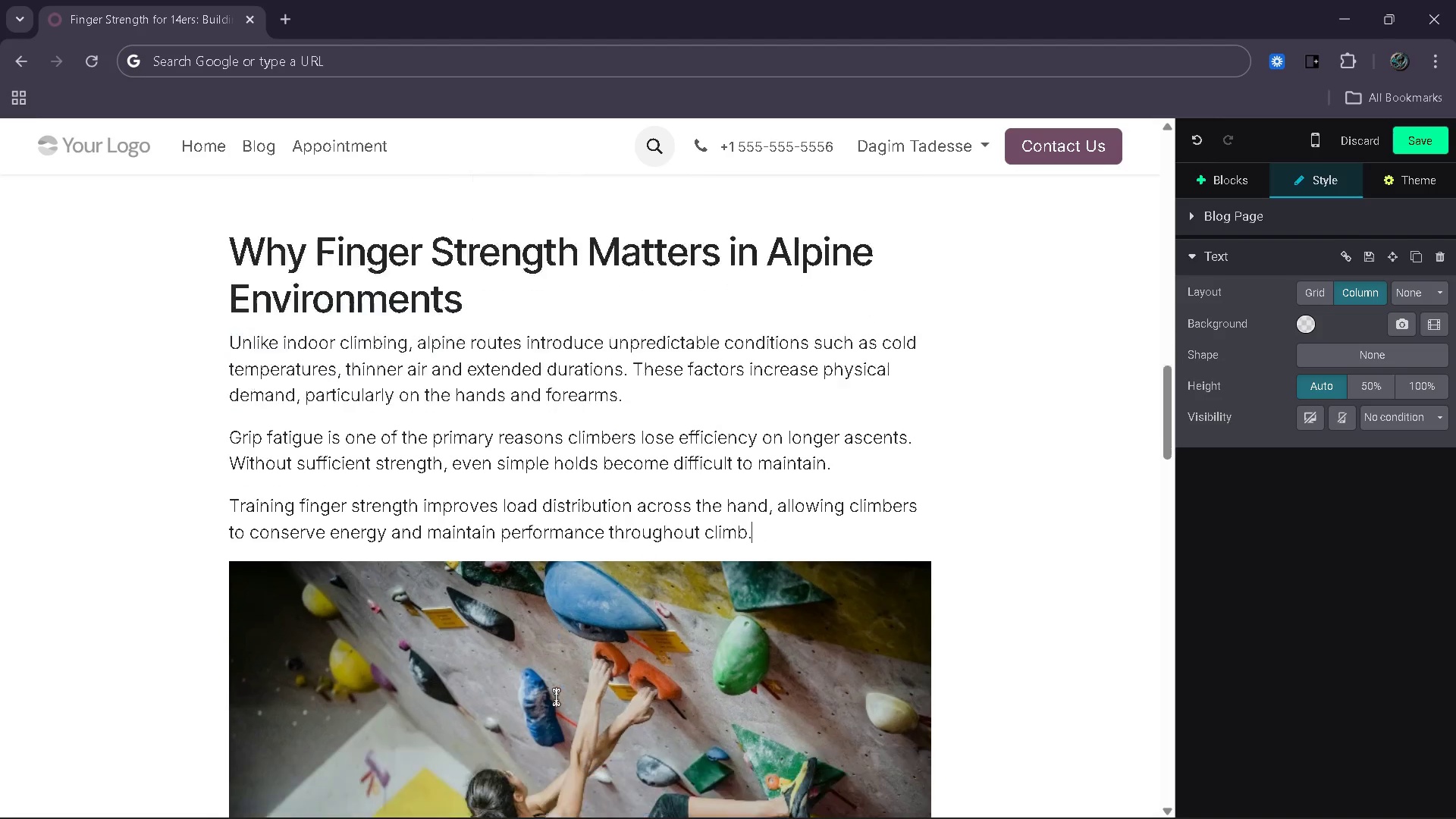 
left_click_drag(start_coordinate=[410, 708], to_coordinate=[232, 504])
 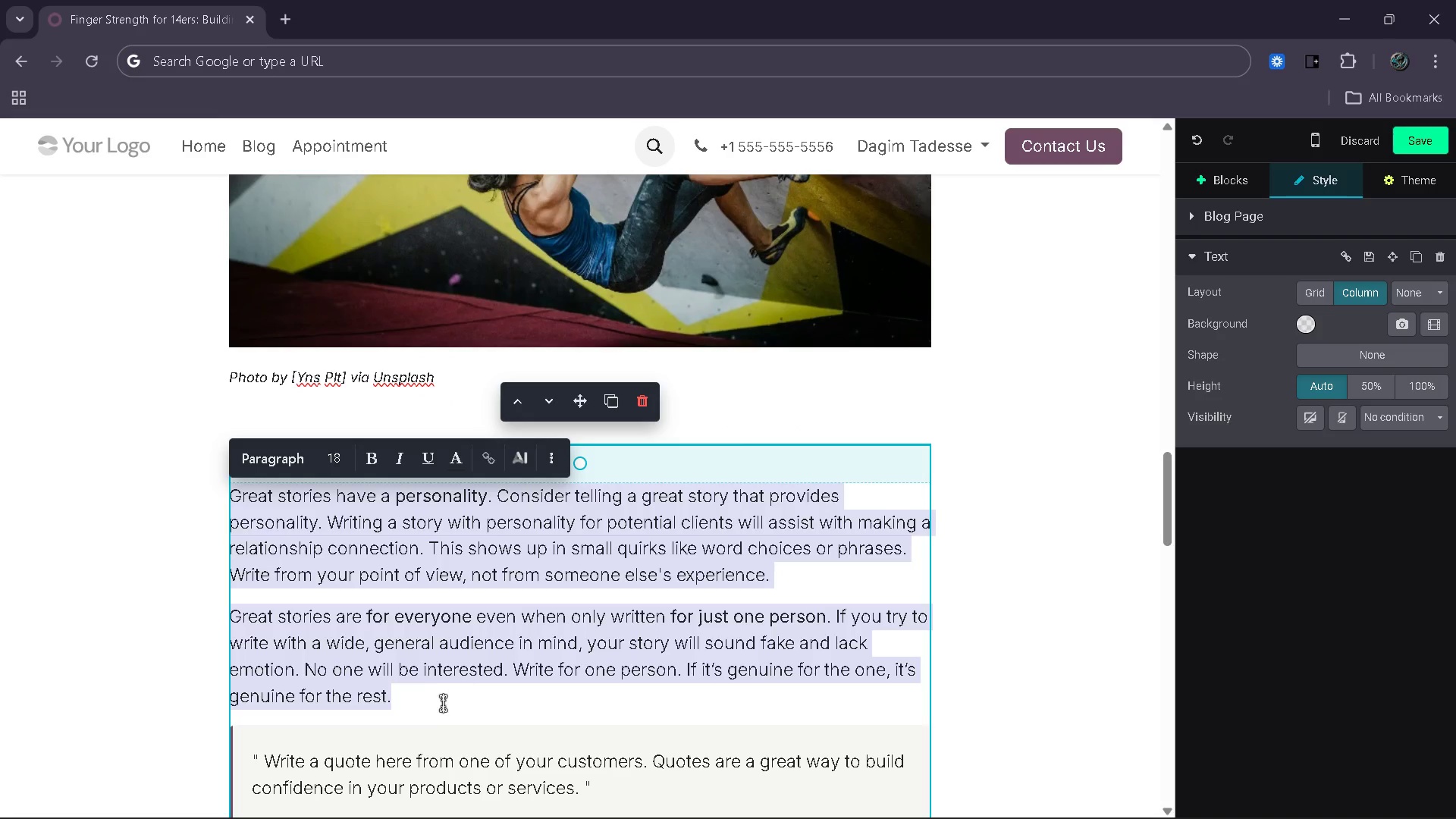 
left_click([418, 695])
 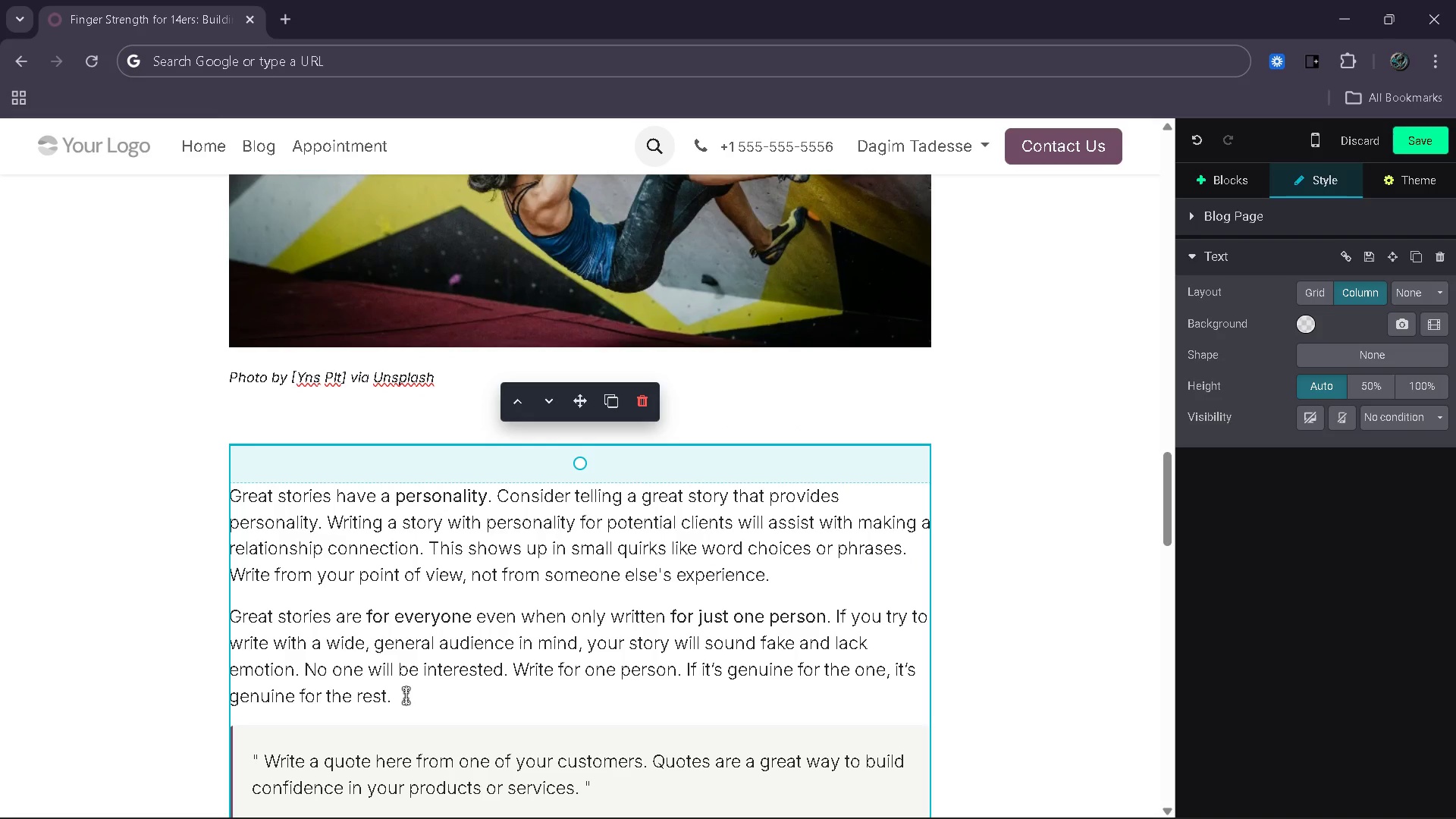 
key(Enter)
 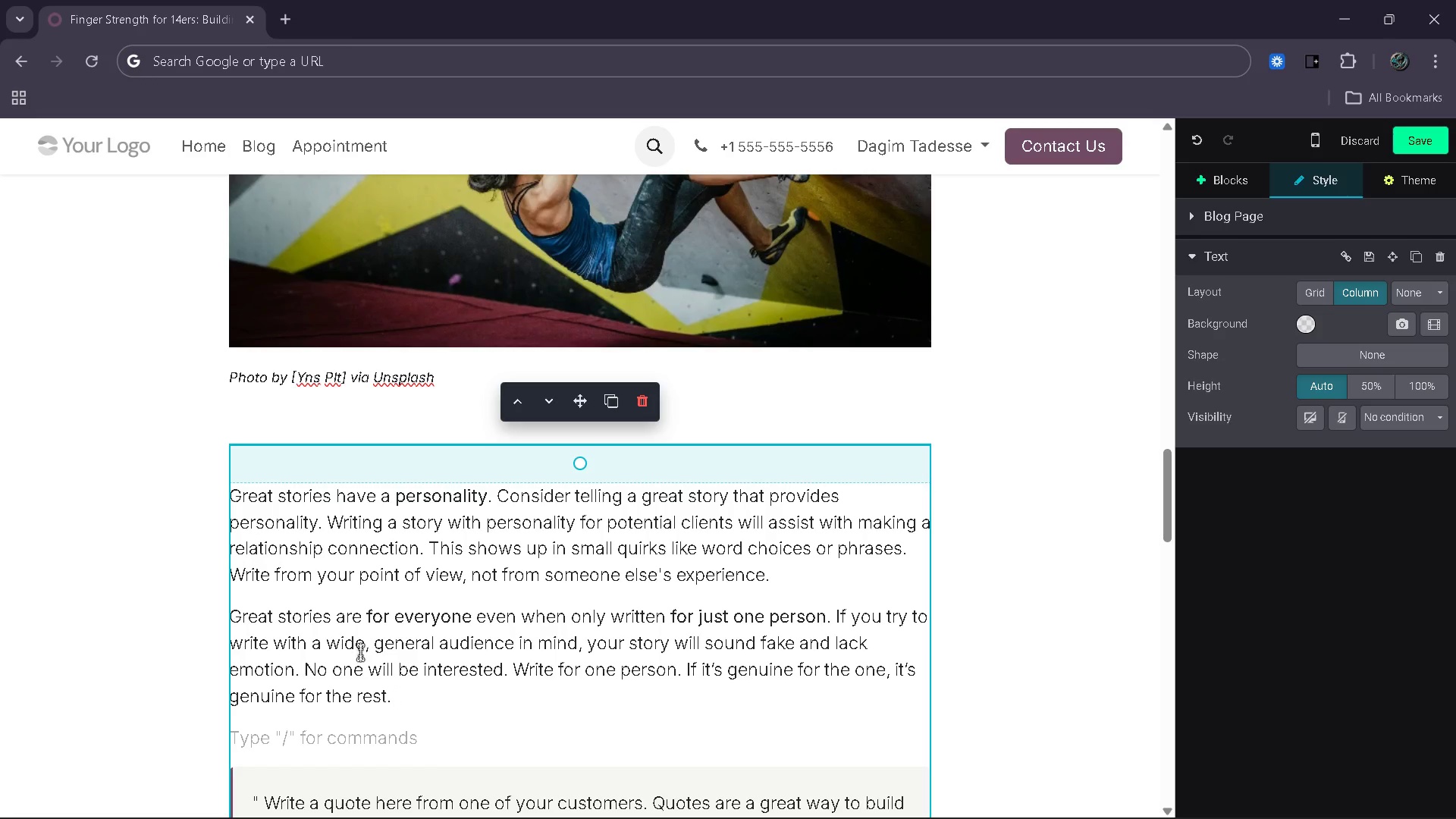 
left_click_drag(start_coordinate=[405, 712], to_coordinate=[218, 493])
 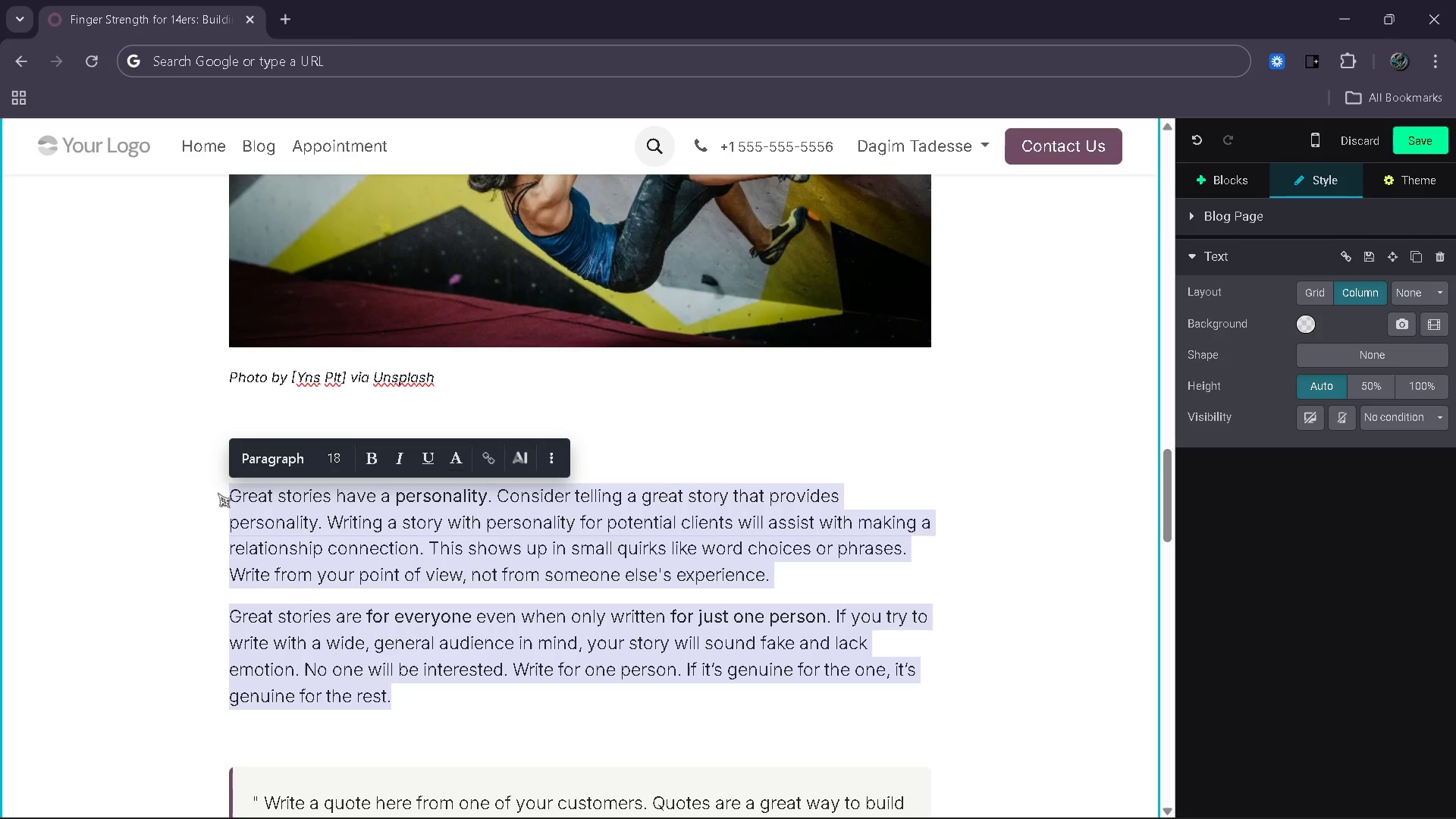 
key(Backslash)
 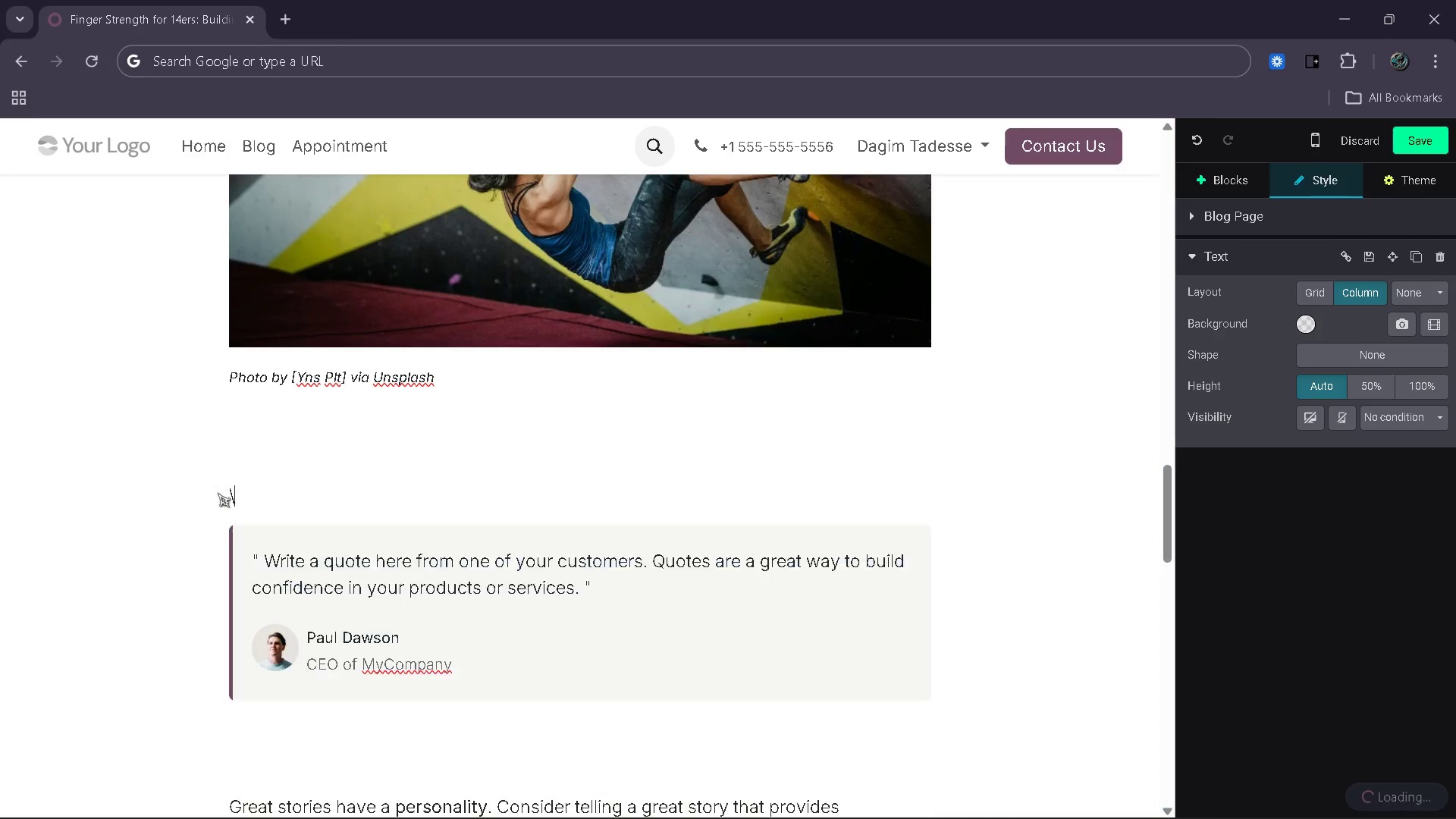 
key(Backspace)
 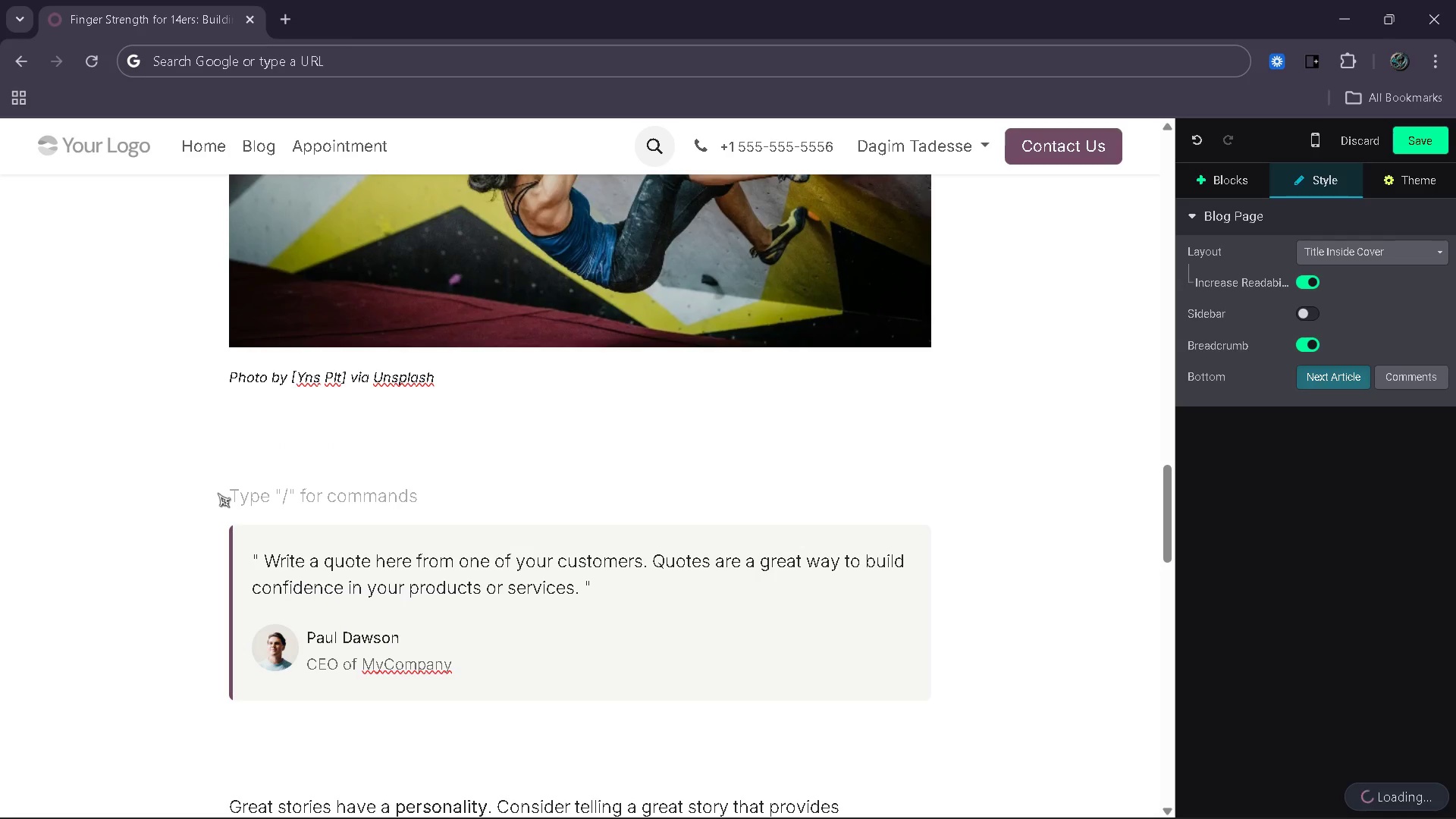 
key(Enter)
 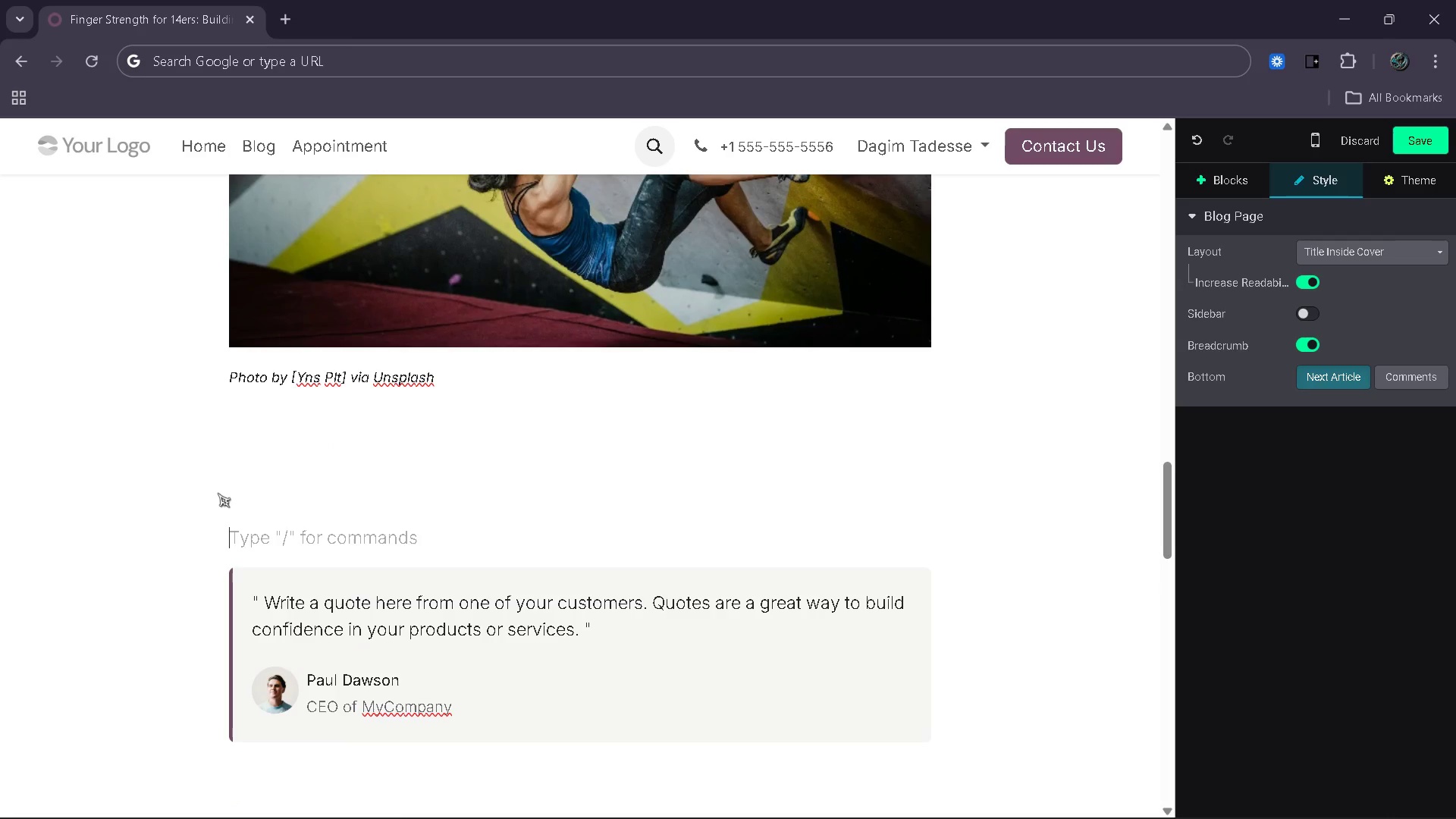 
key(ArrowUp)
 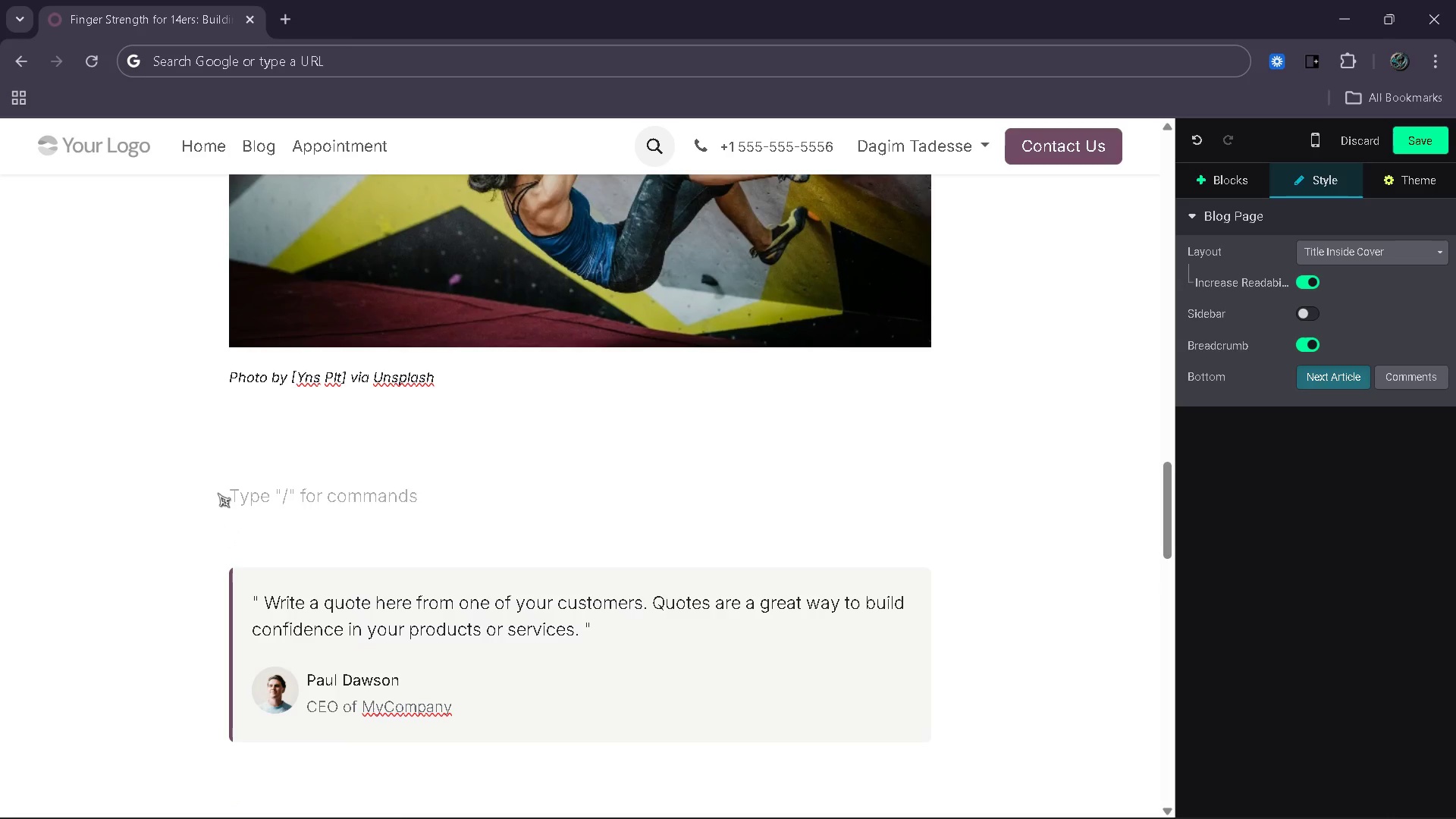 
key(ArrowUp)
 